 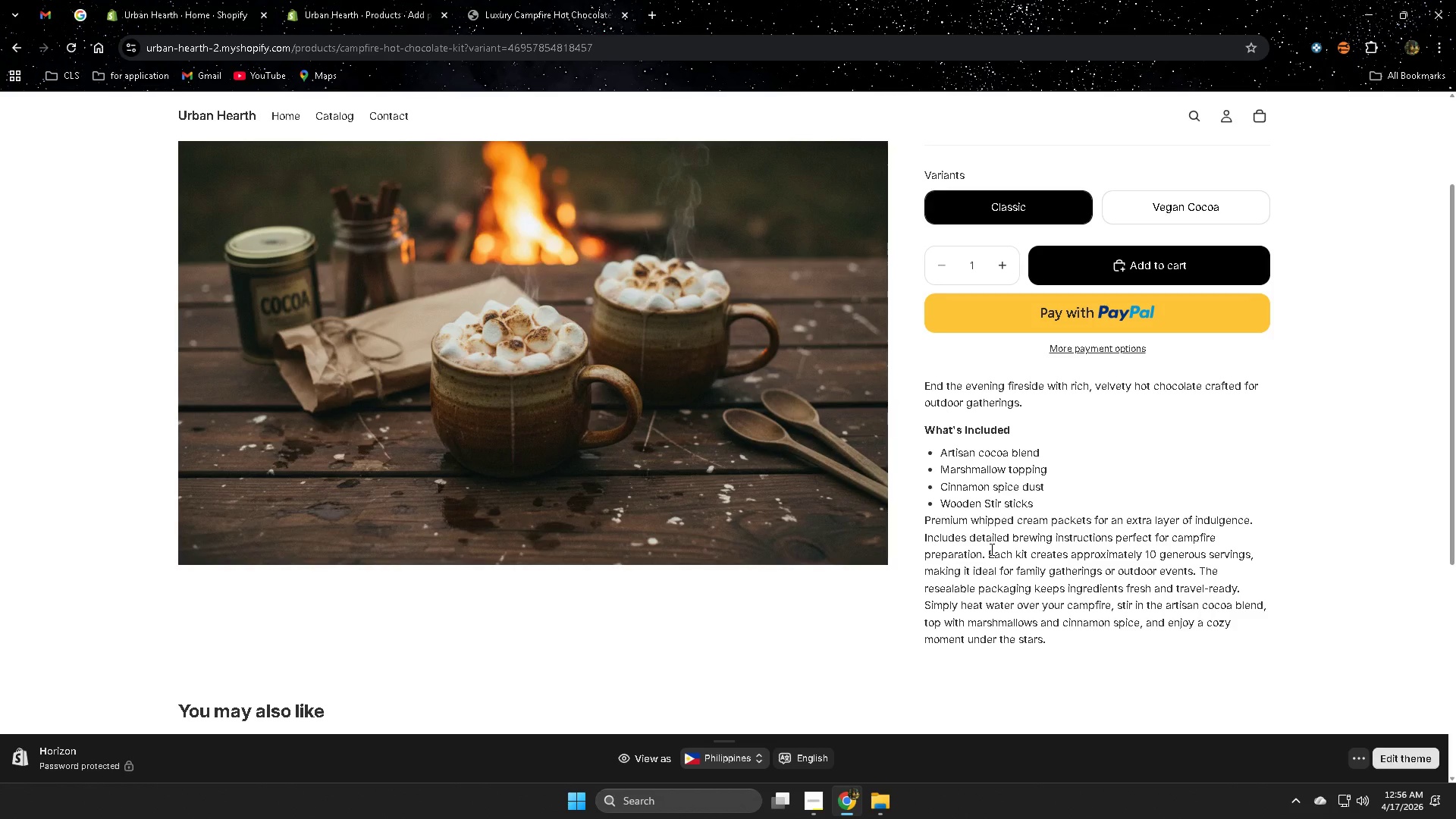 
scroll: coordinate [1117, 406], scroll_direction: down, amount: 6.0
 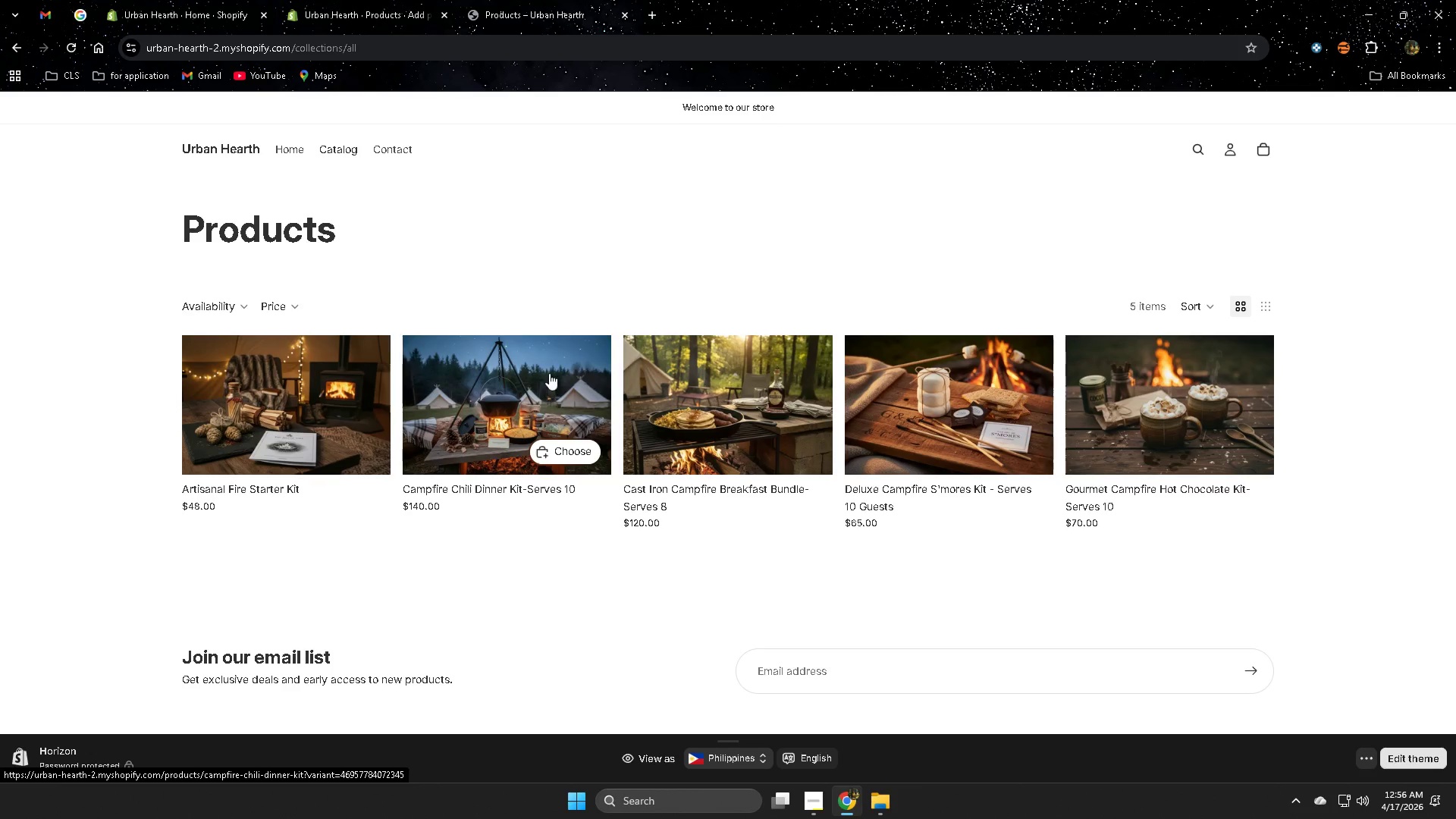 
left_click([304, 418])
 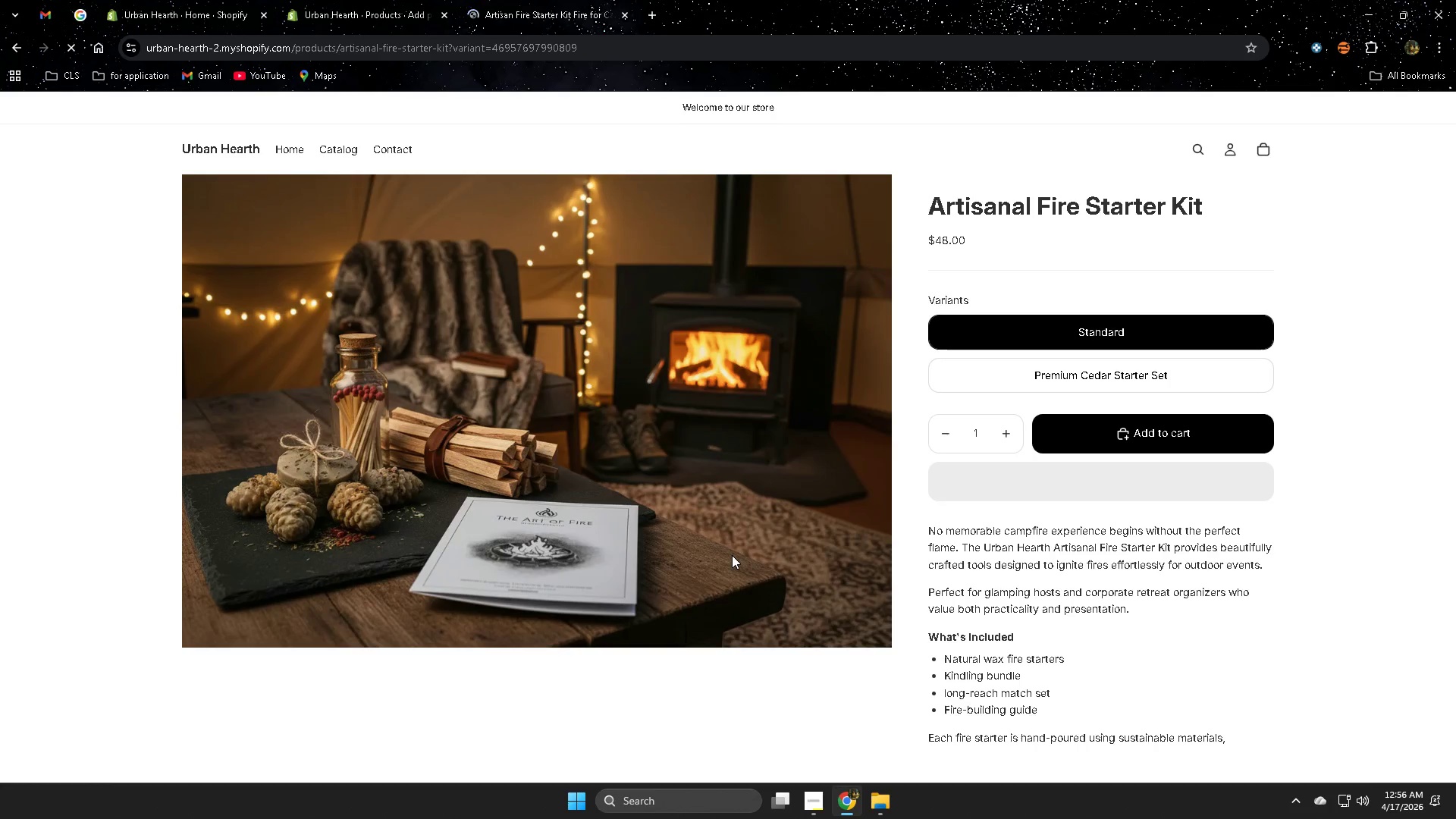 
scroll: coordinate [732, 550], scroll_direction: down, amount: 4.0
 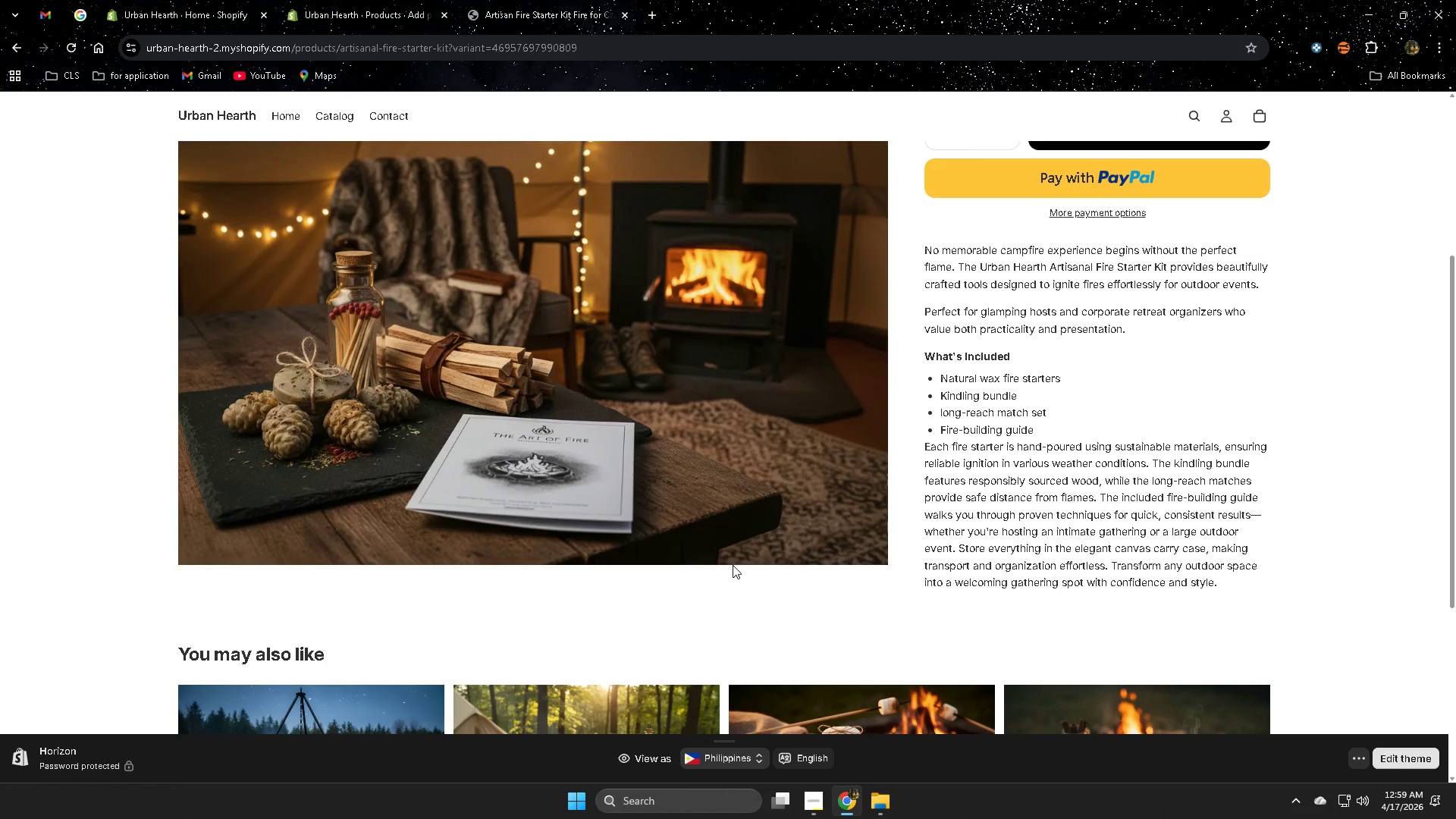 
wait(194.03)
 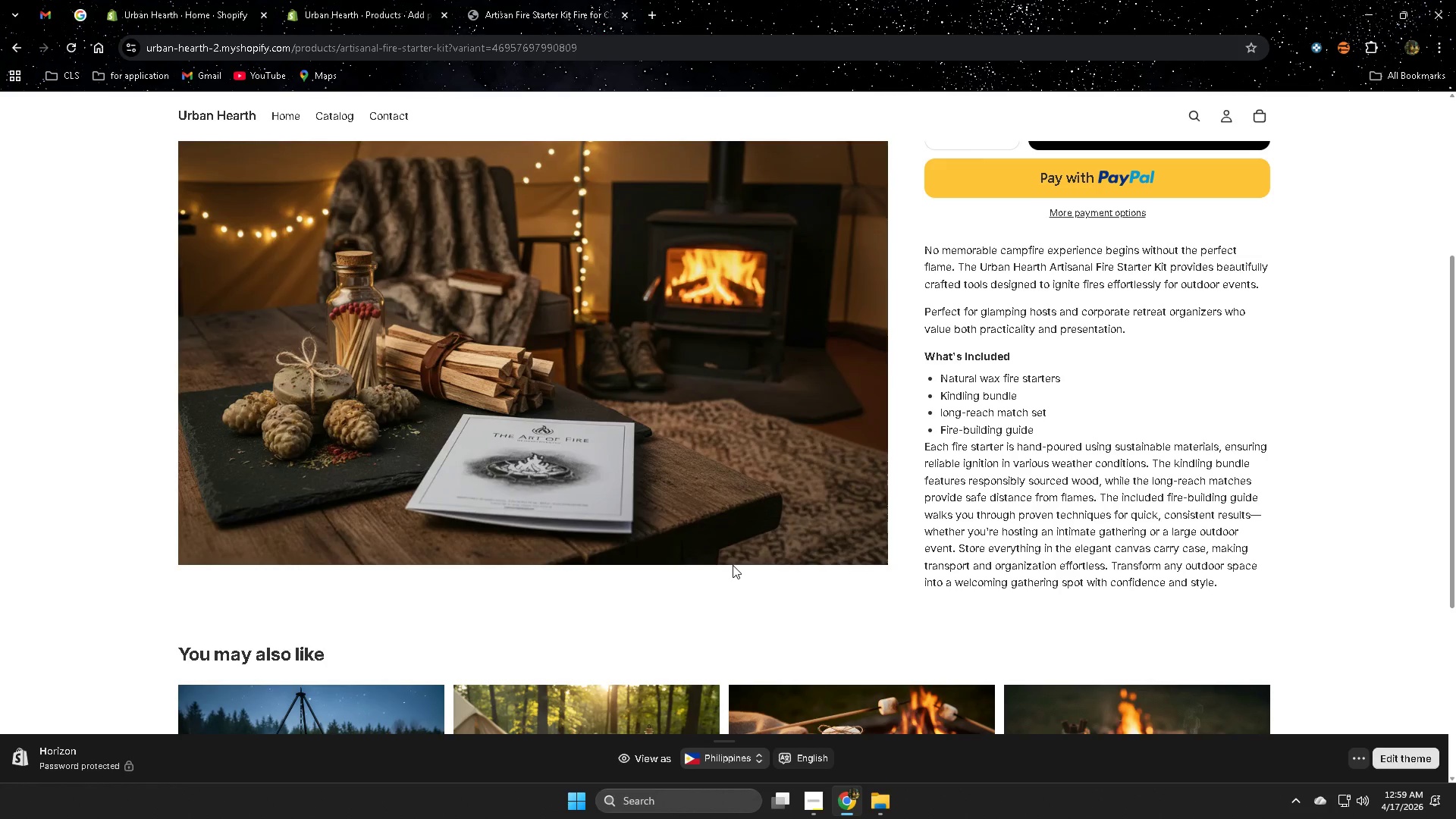 
scroll: coordinate [1025, 509], scroll_direction: down, amount: 4.0
 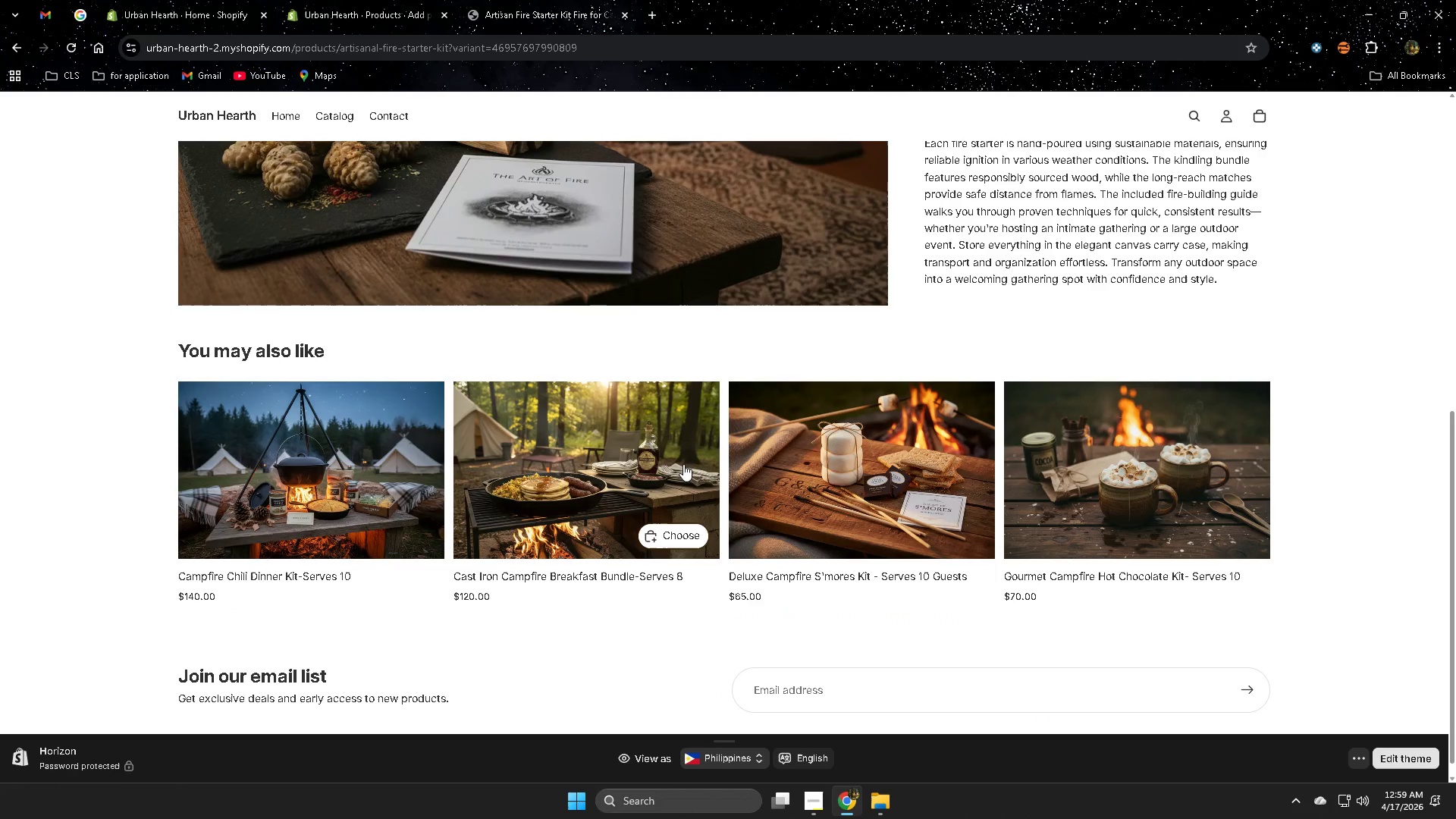 
left_click([566, 453])
 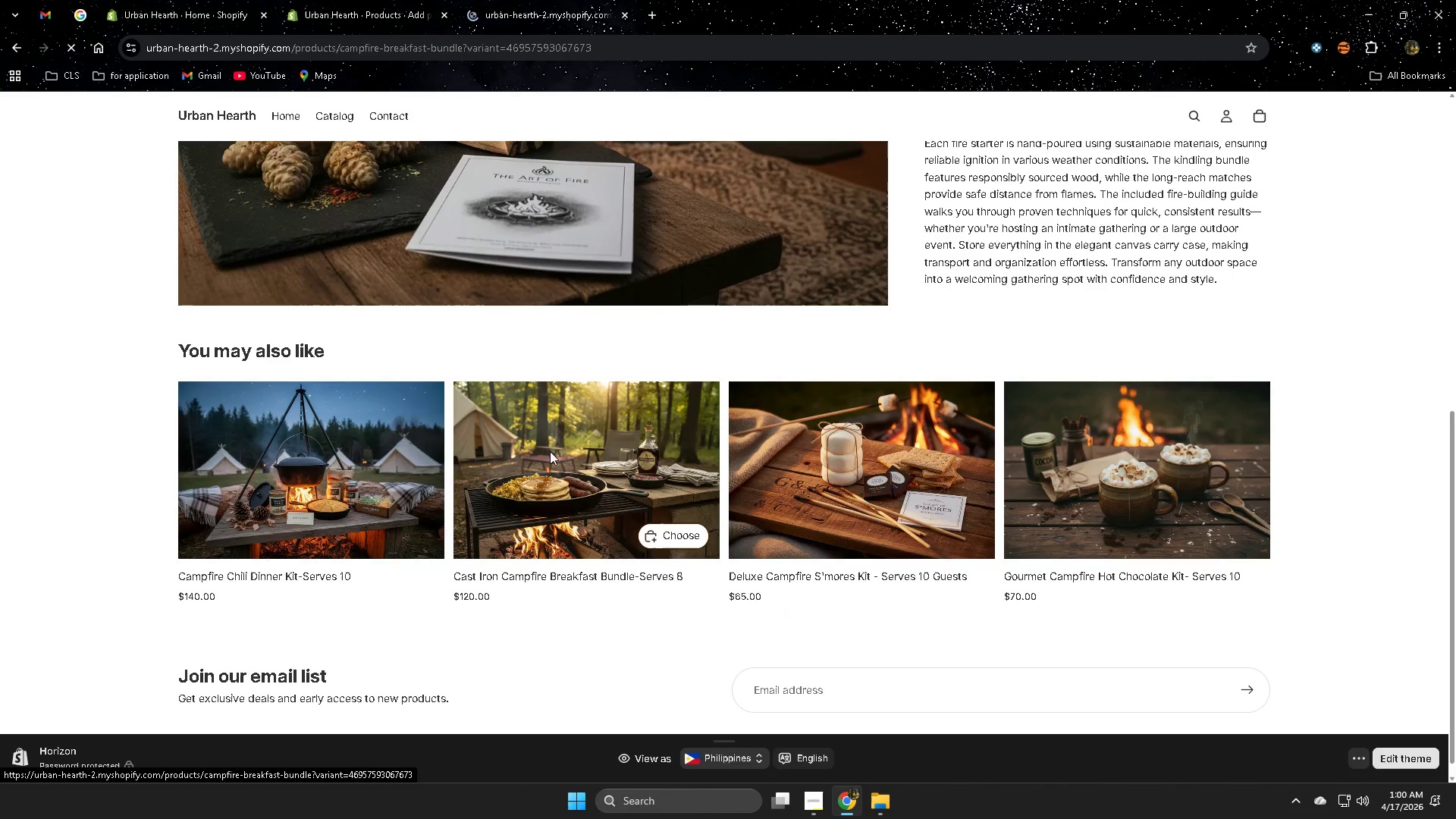 
scroll: coordinate [385, 522], scroll_direction: down, amount: 4.0
 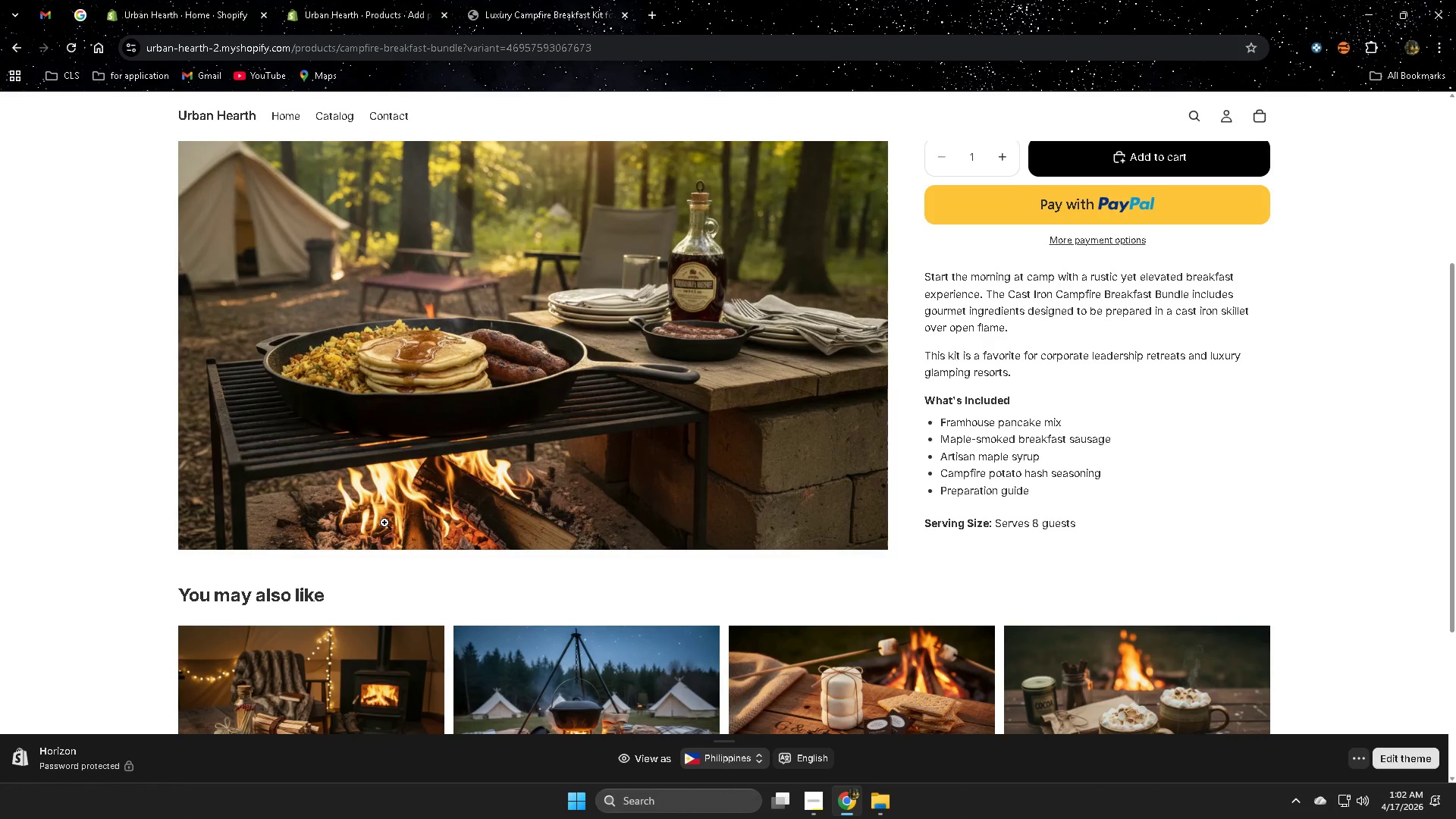 
wait(132.99)
 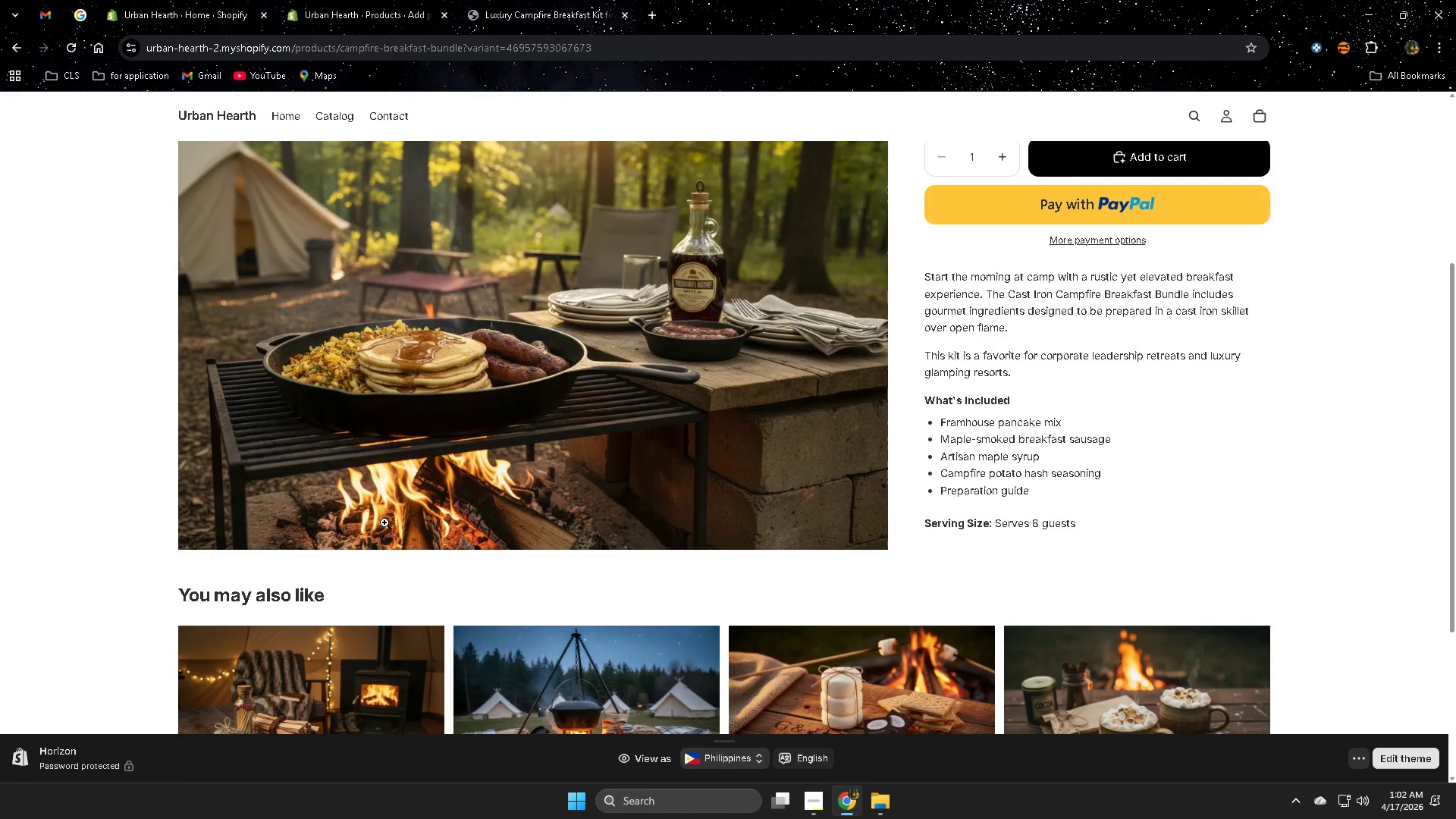 
left_click([311, 0])
 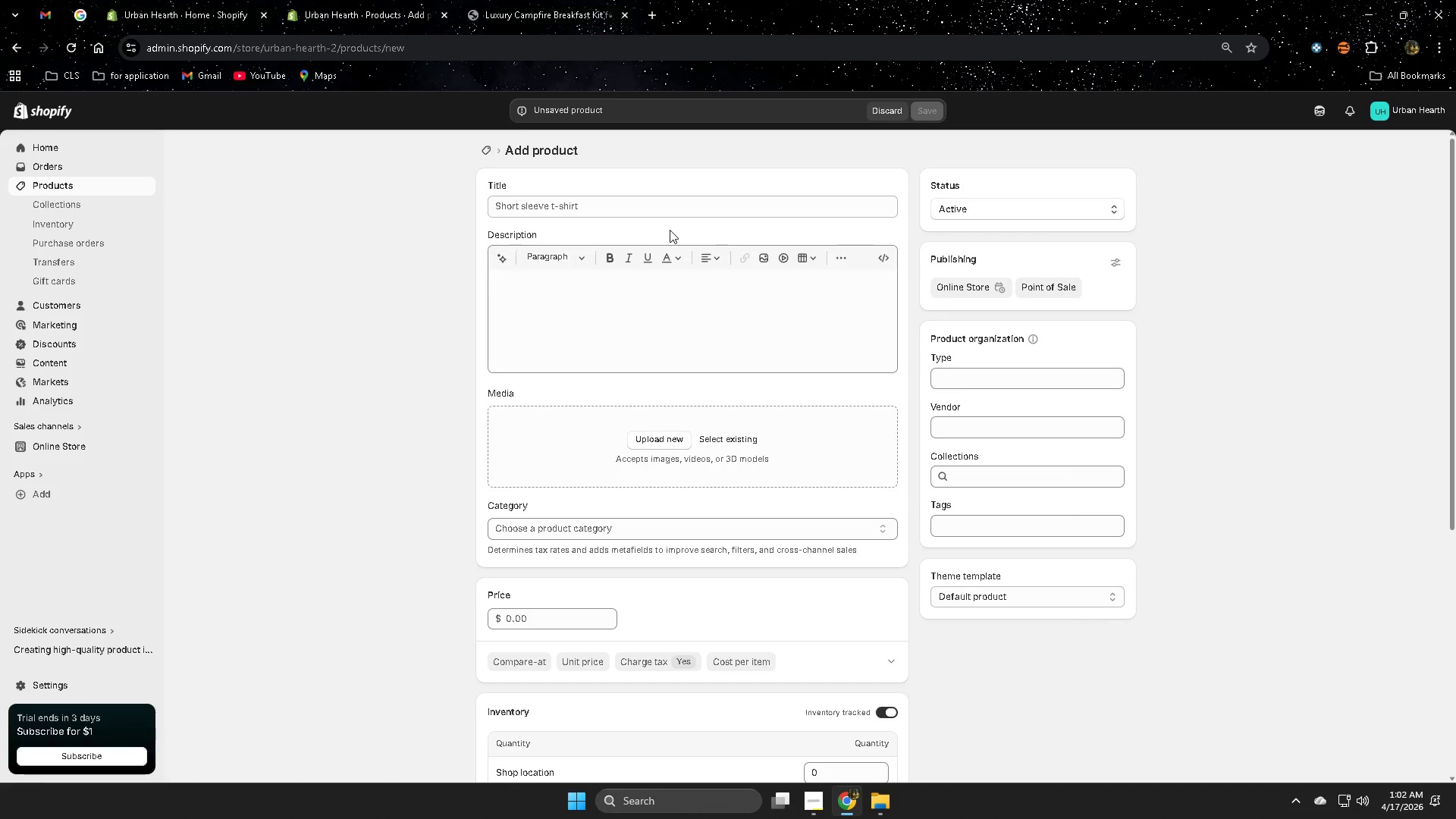 
left_click([657, 203])
 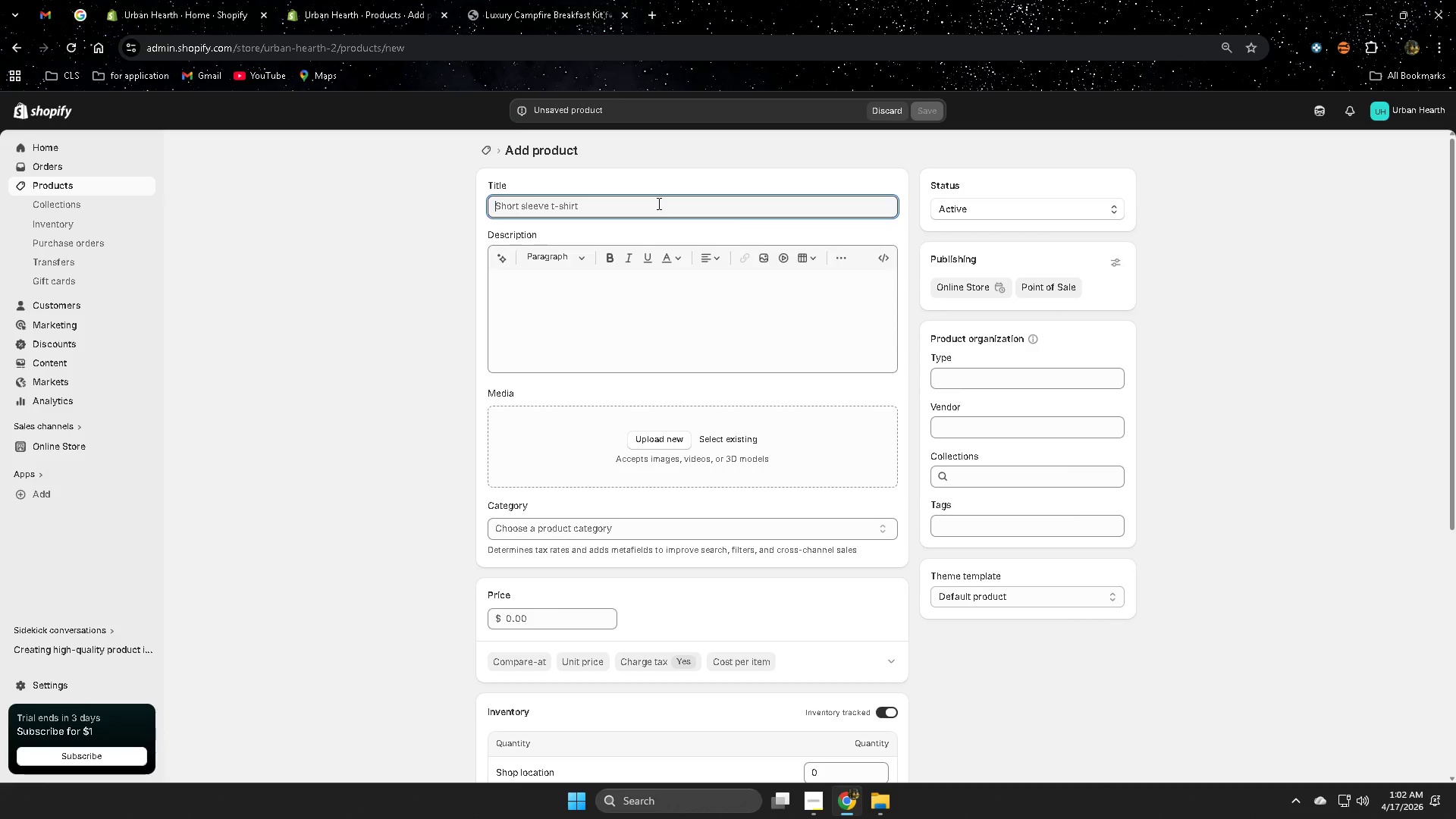 
wait(7.58)
 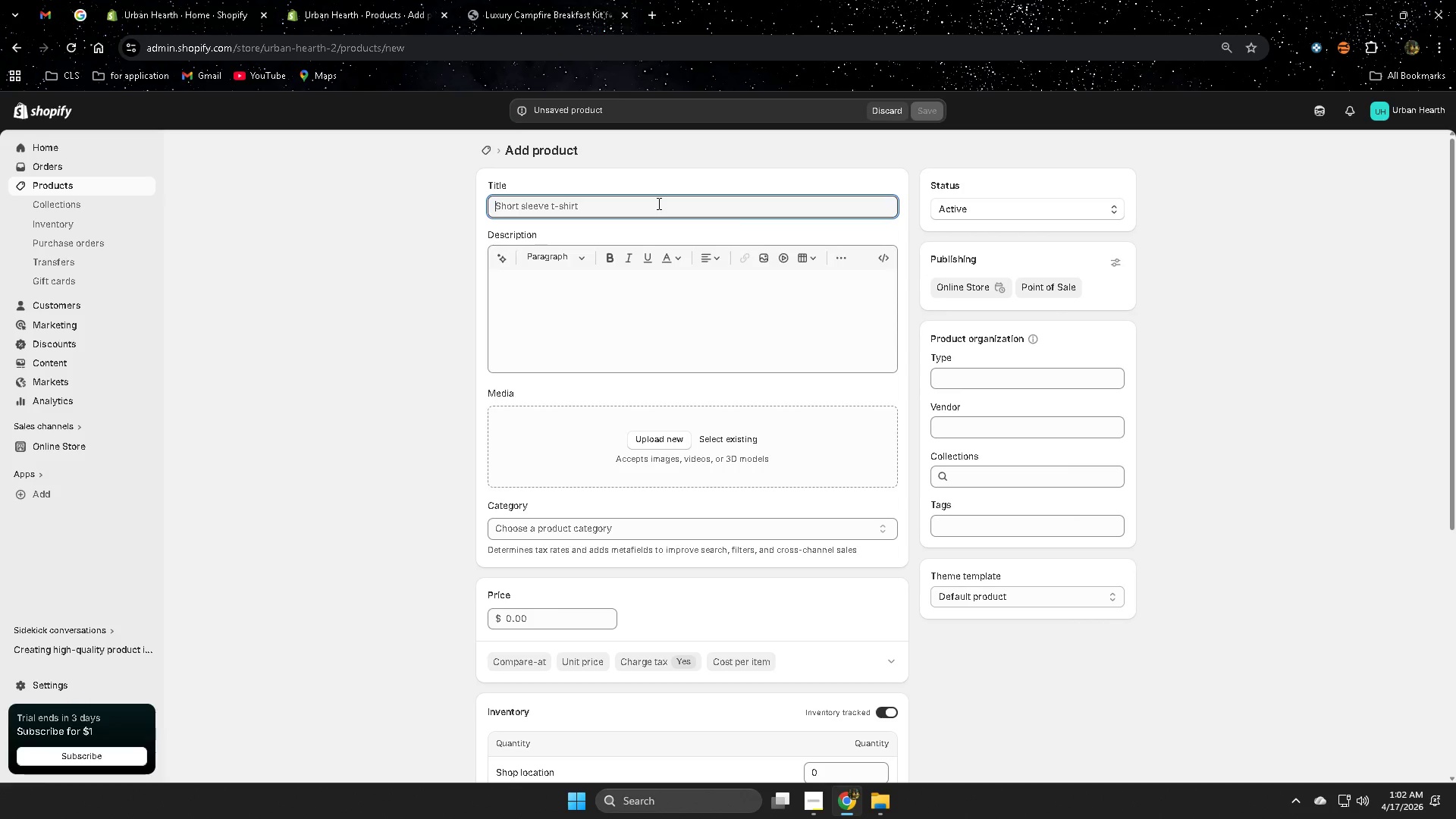 
left_click([335, 0])
 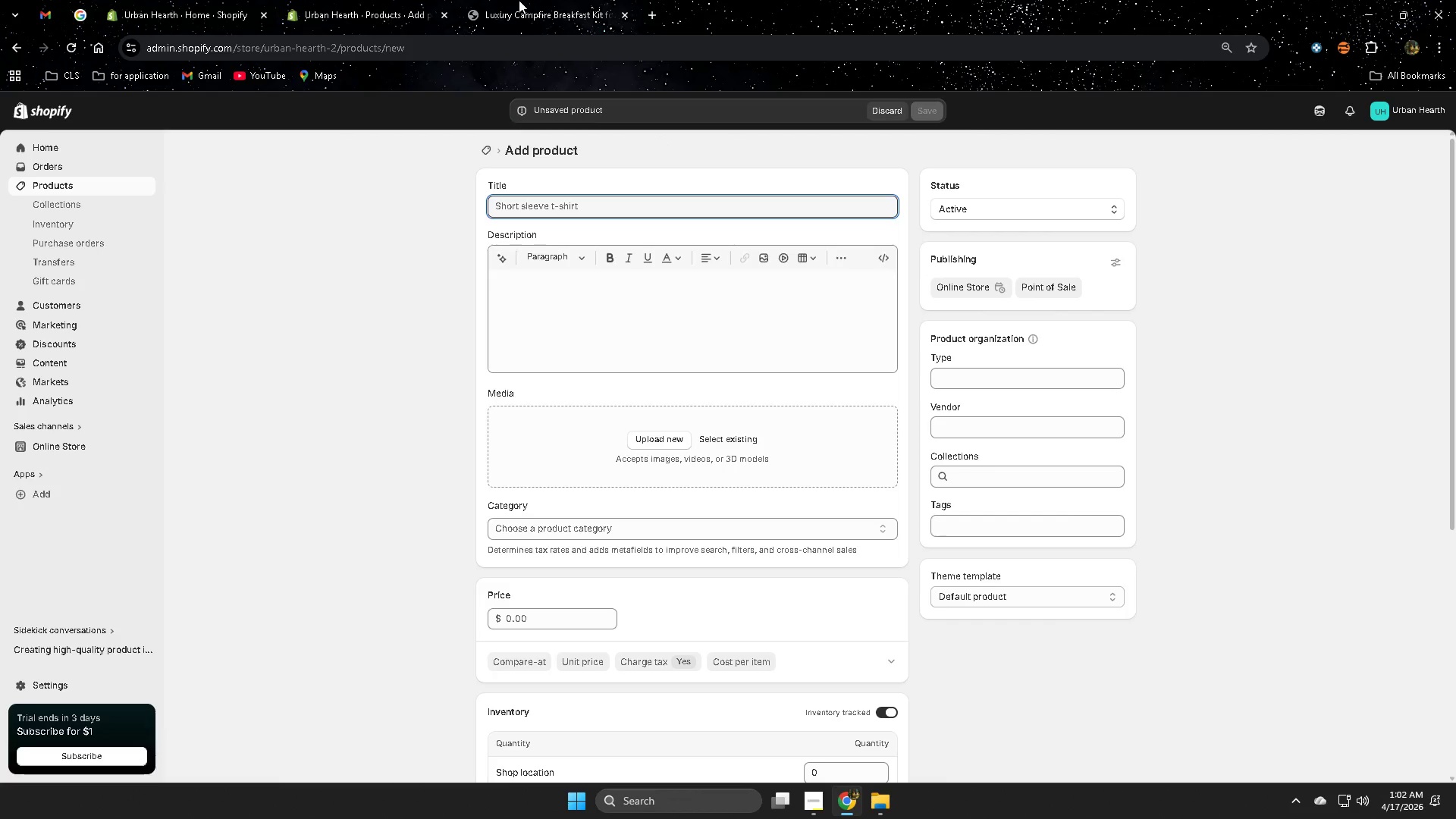 
left_click([519, 0])
 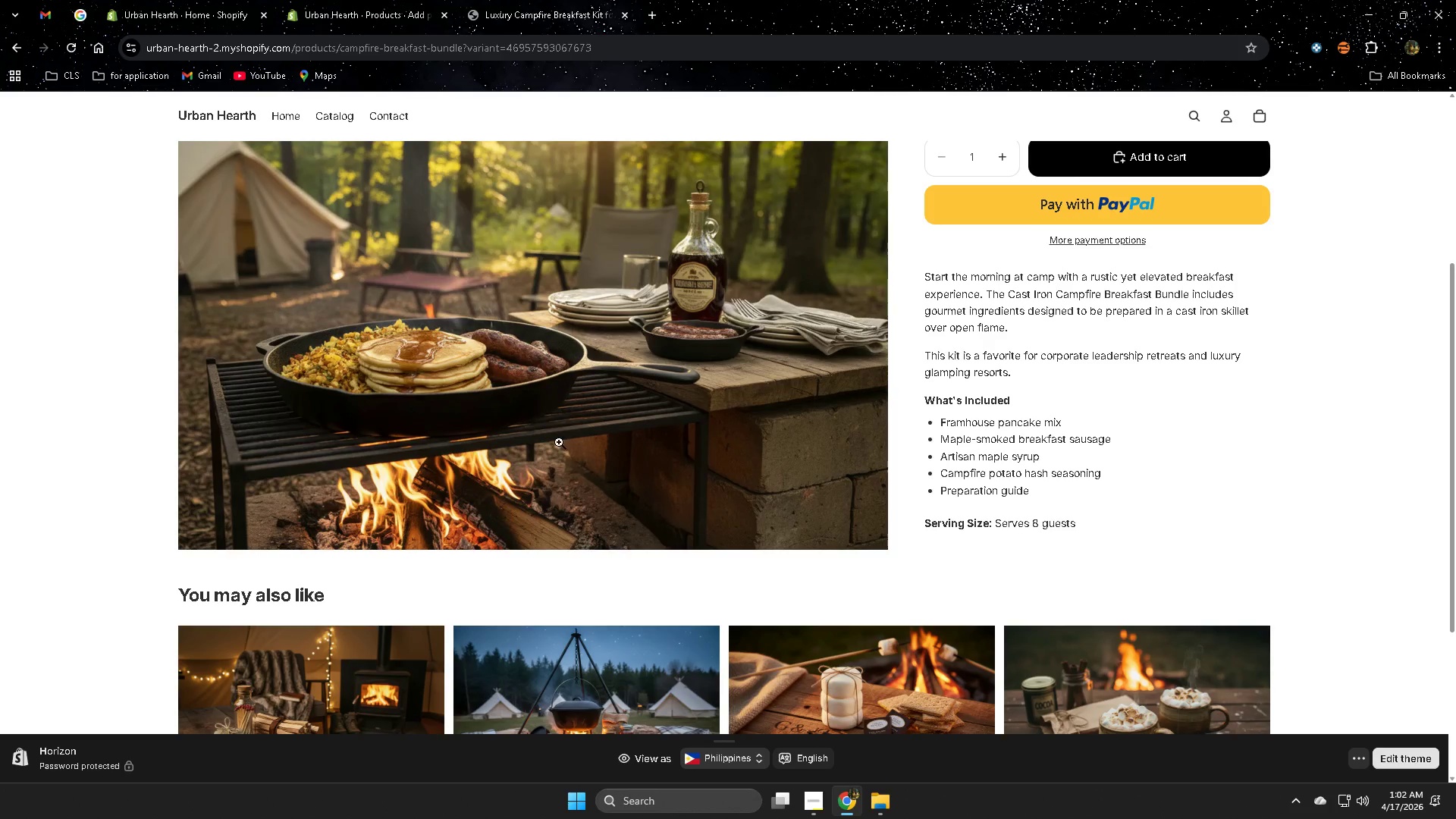 
scroll: coordinate [760, 406], scroll_direction: down, amount: 6.0
 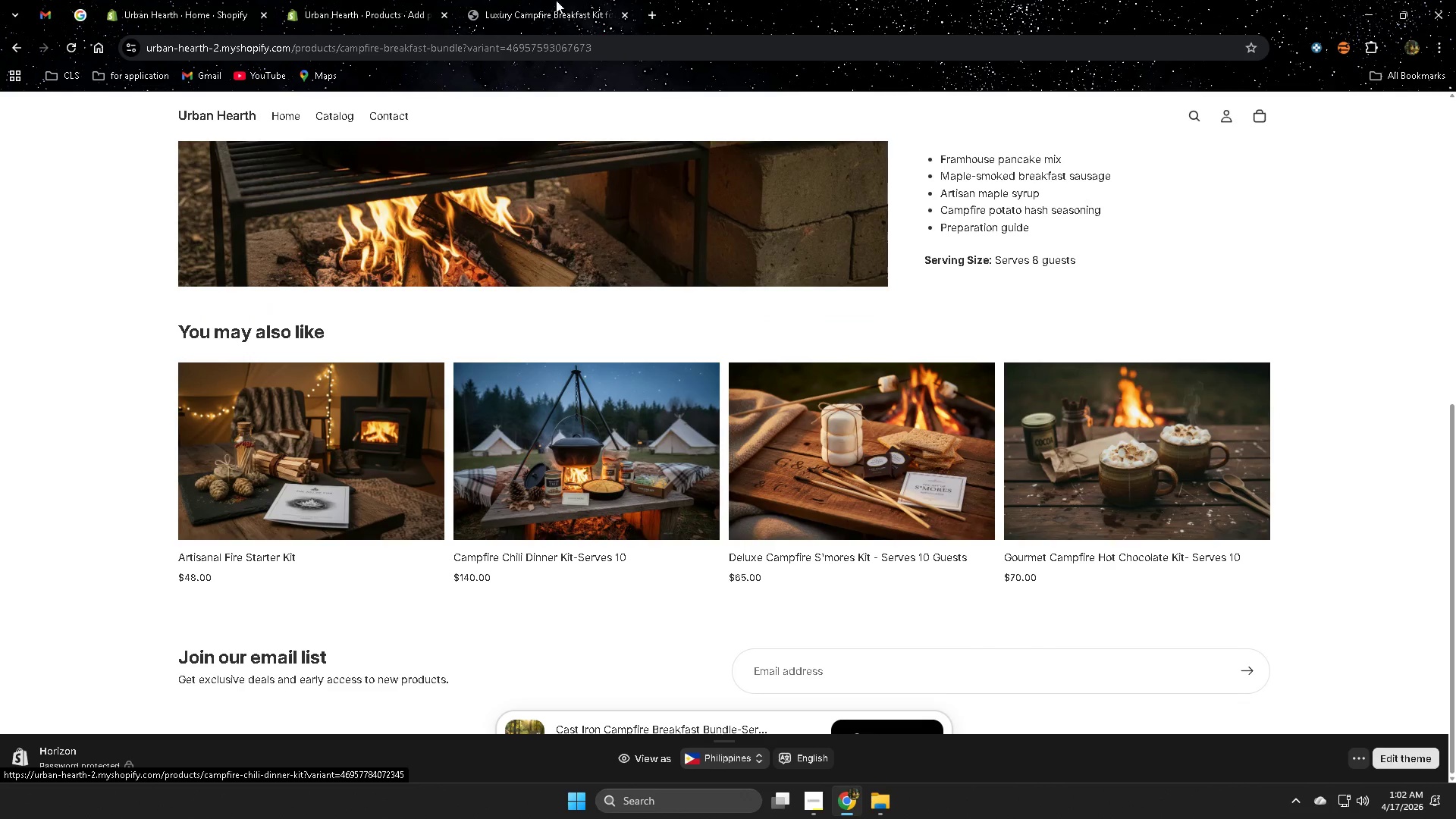 
left_click([556, 0])
 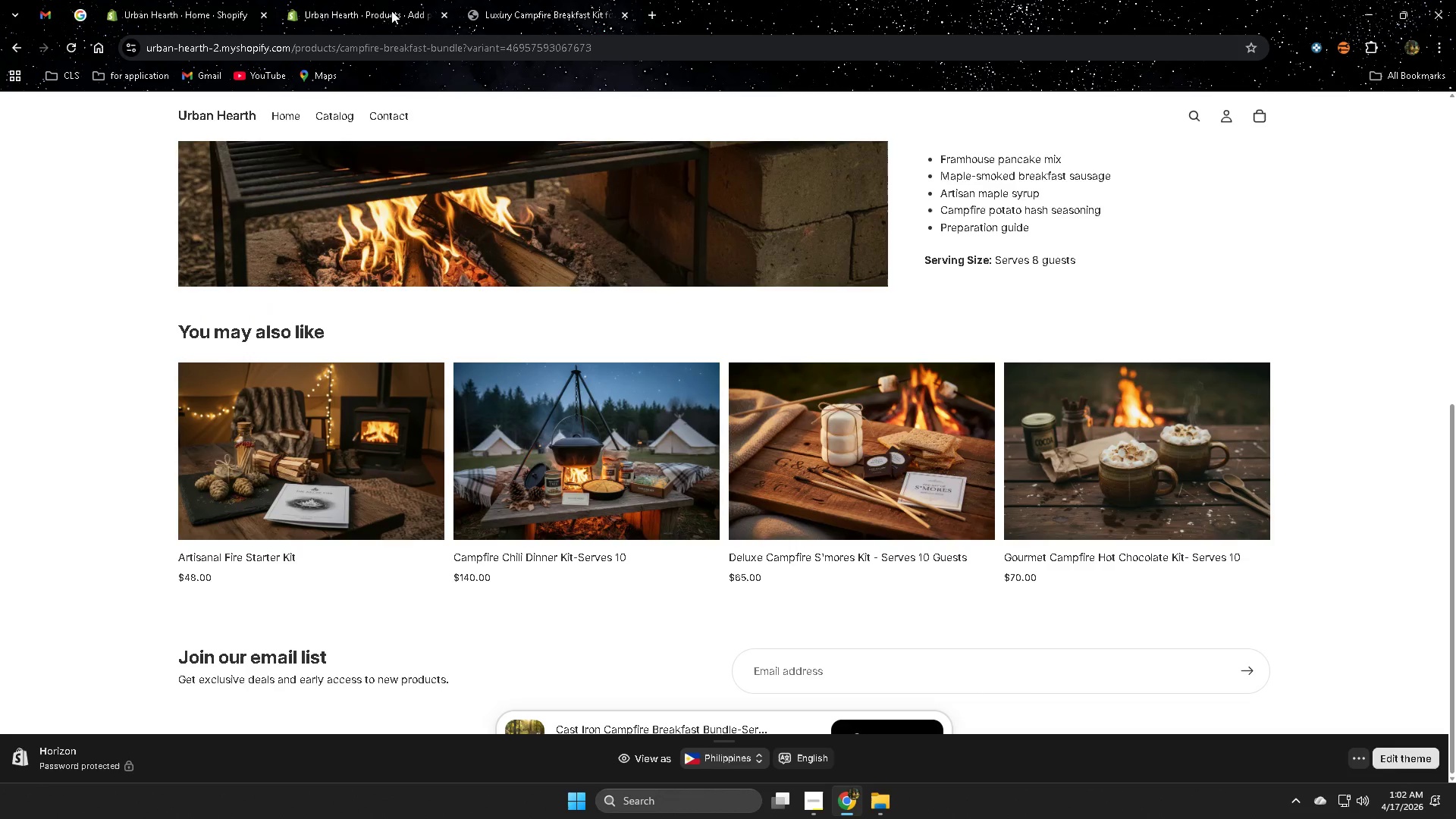 
left_click([387, 5])
 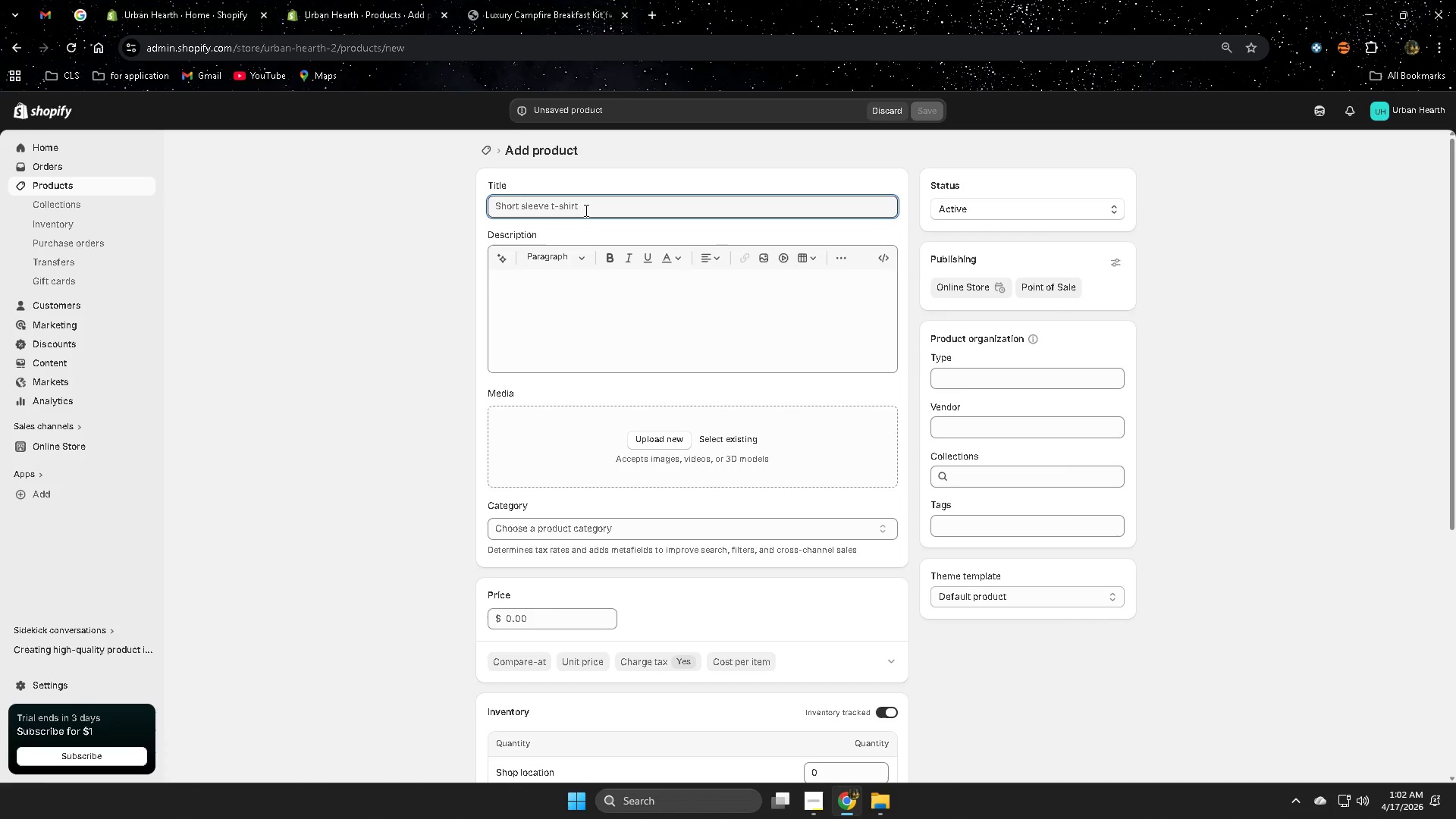 
type(Rustic)
 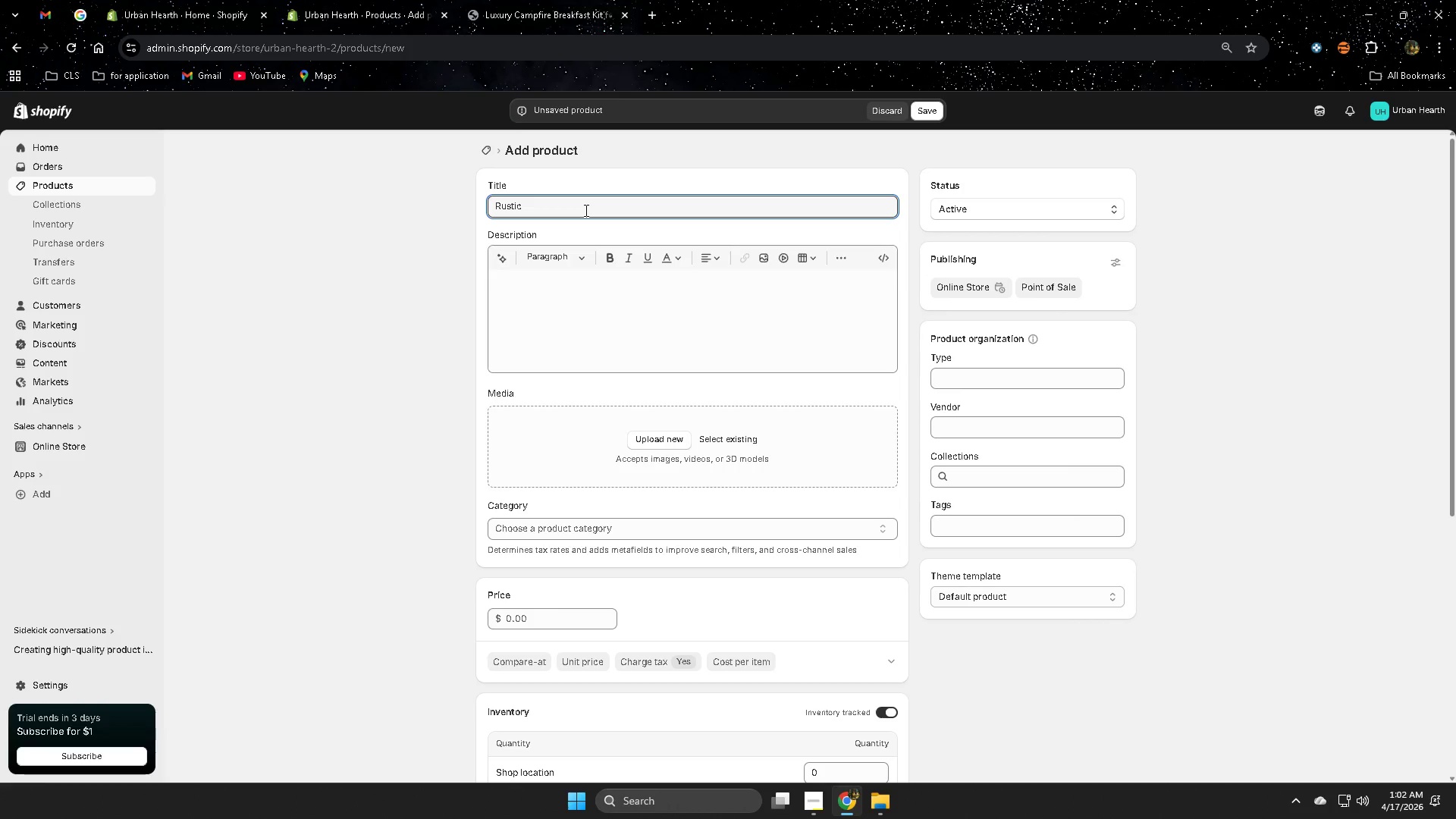 
wait(17.47)
 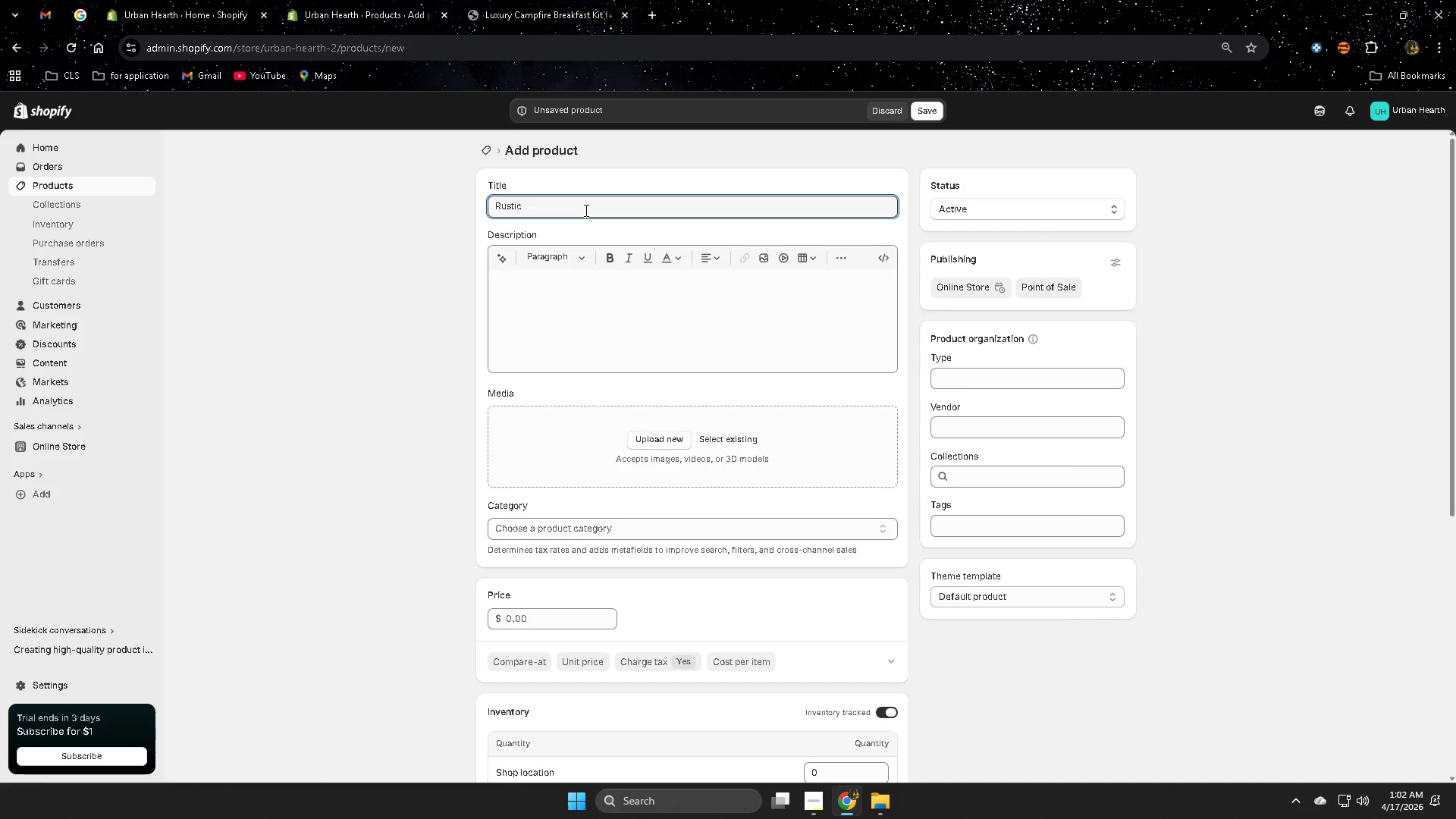 
type( Steak Gre)
key(Backspace)
type(ill Pack-)
 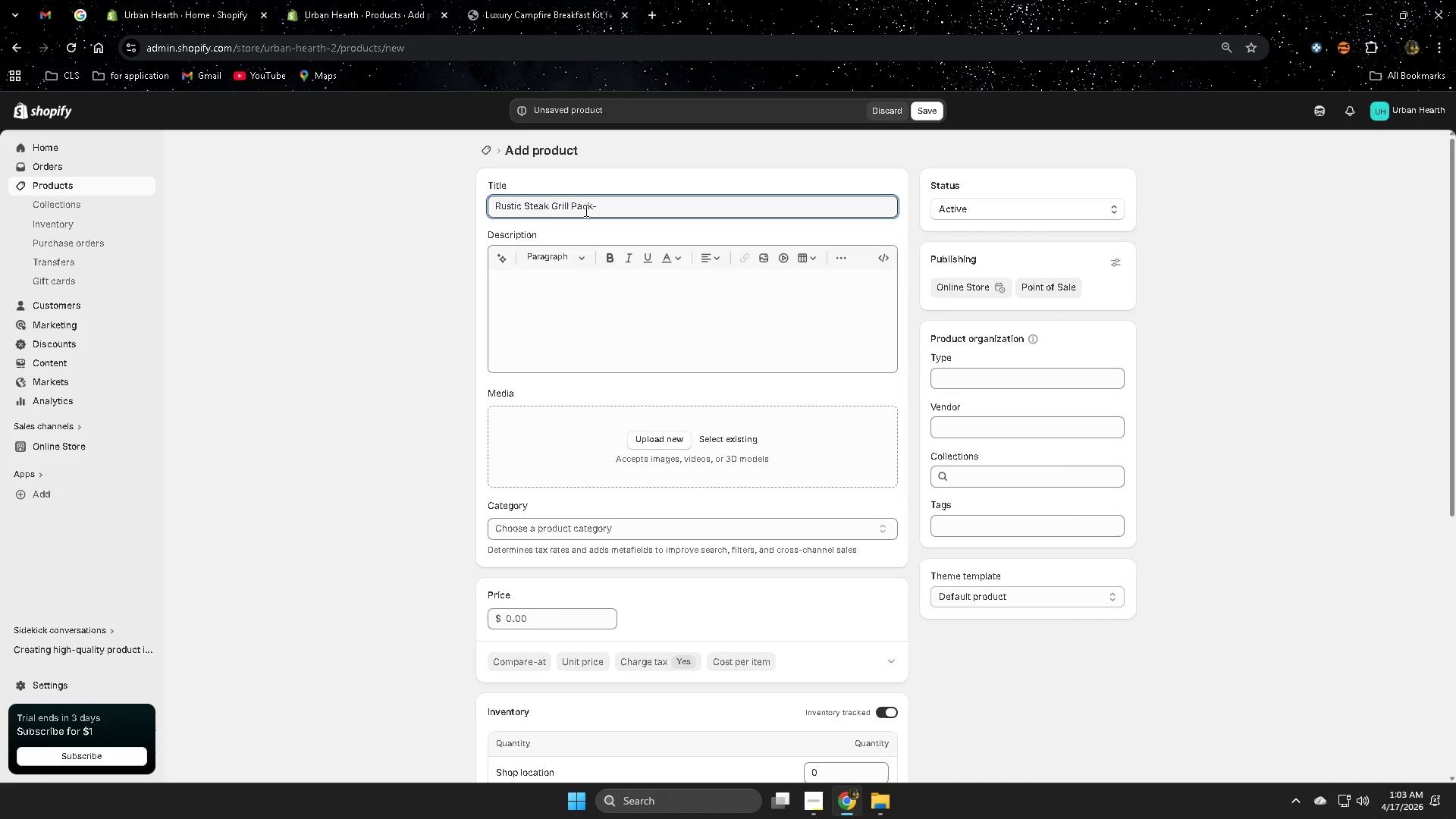 
type(SEr)
key(Backspace)
key(Backspace)
type(erves 6)
 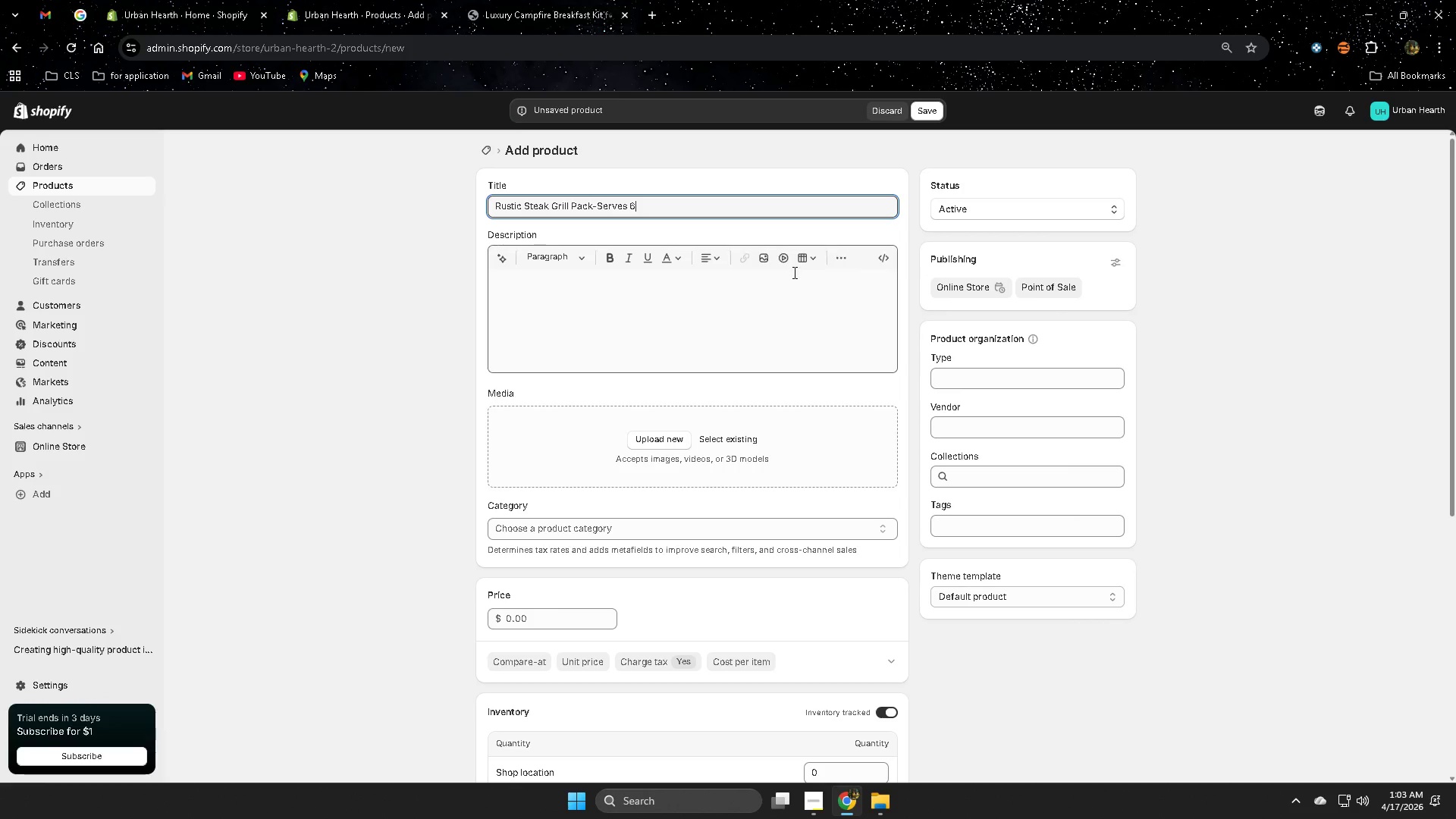 
left_click([761, 301])
 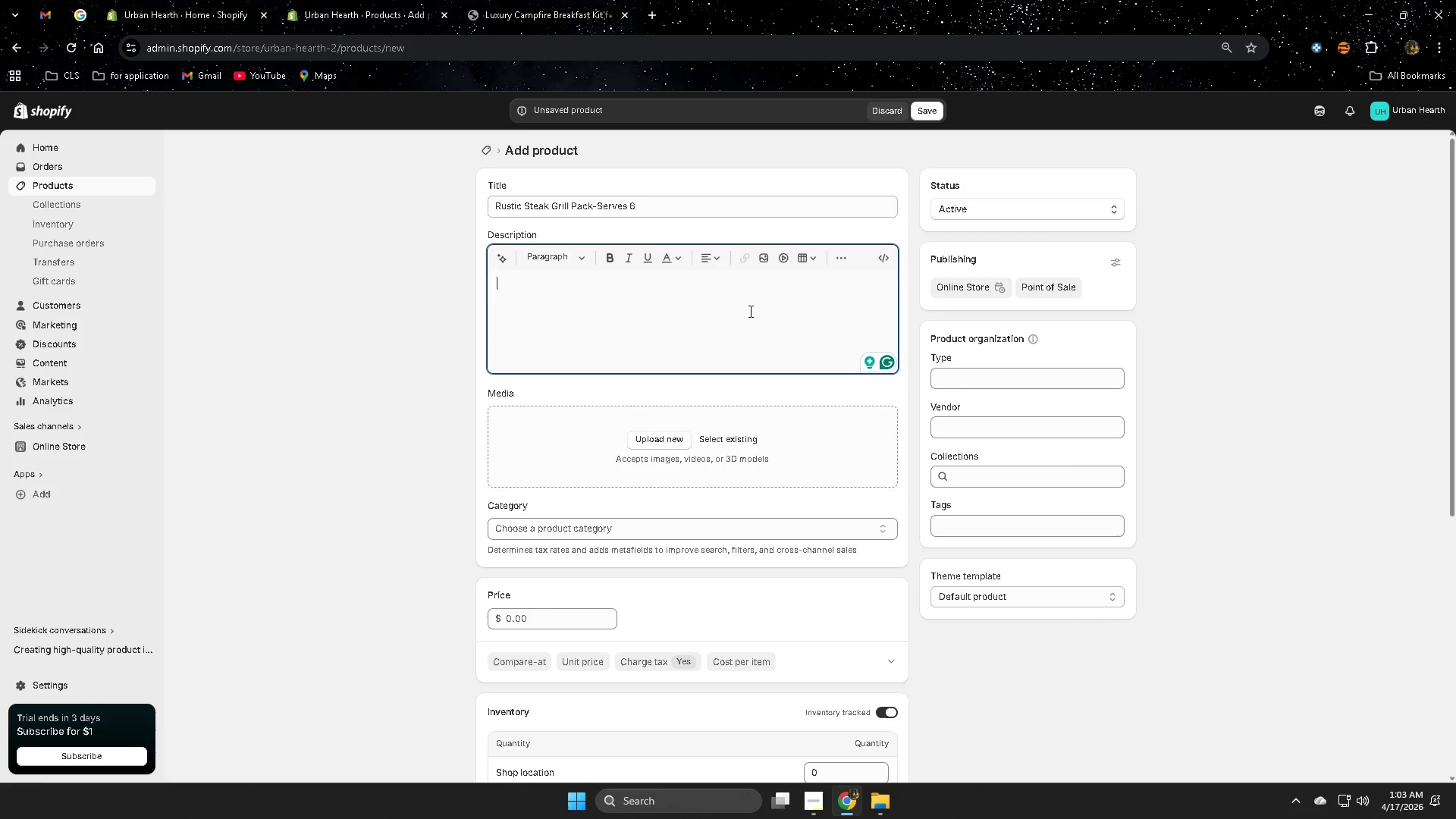 
type(Designed fr)
key(Backspace)
type(or outdoor grill masters )
key(Backspace)
type(, this premiu, stea)
key(Backspace)
key(Backspace)
key(Backspace)
key(Backspace)
key(Backspace)
key(Backspace)
type(m steak kit de;ov)
key(Backspace)
key(Backspace)
key(Backspace)
type(livers restaurant- )
key(Backspace)
type(q)
 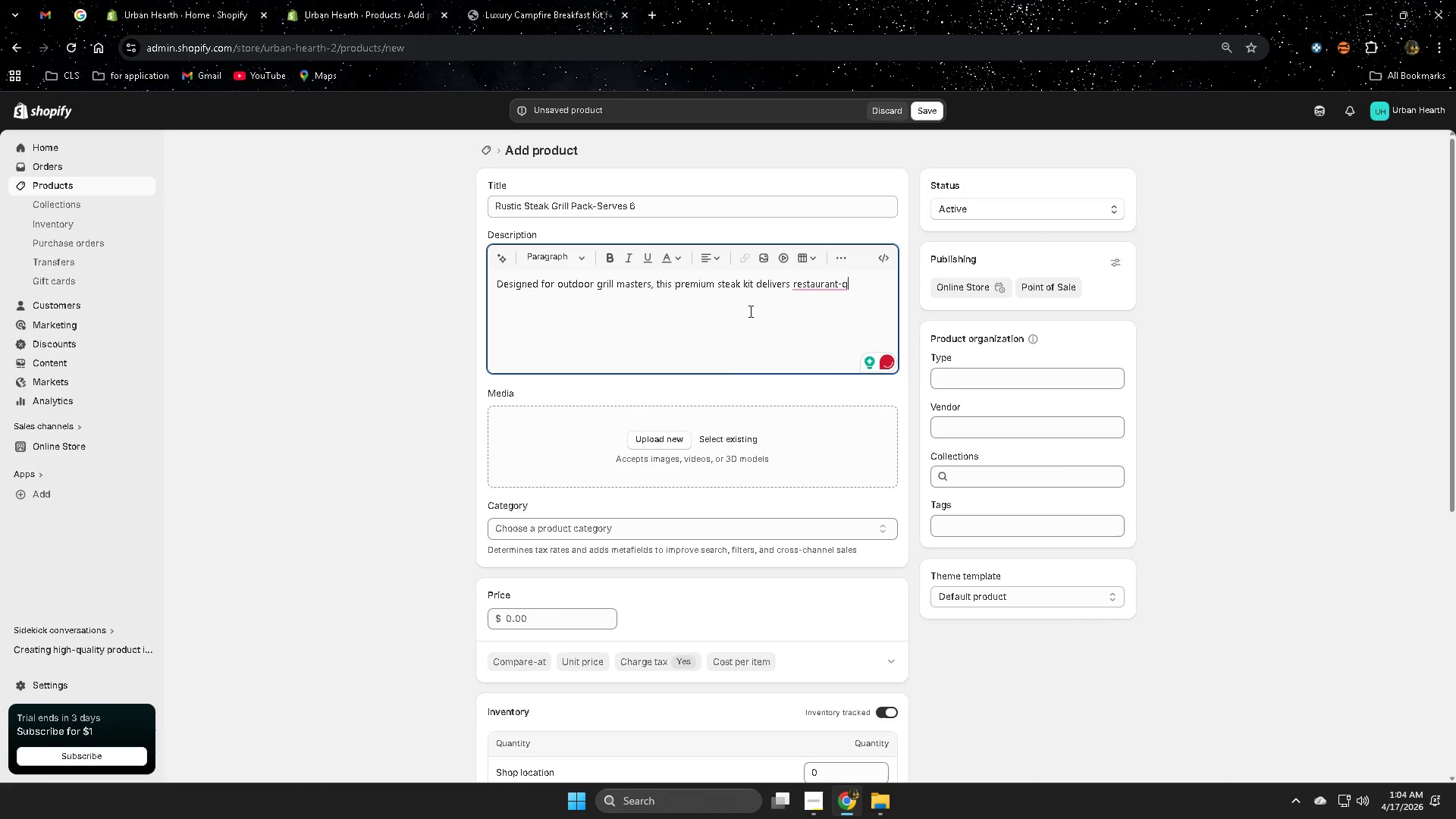 
type(ai)
key(Backspace)
type(ulity flavor)
 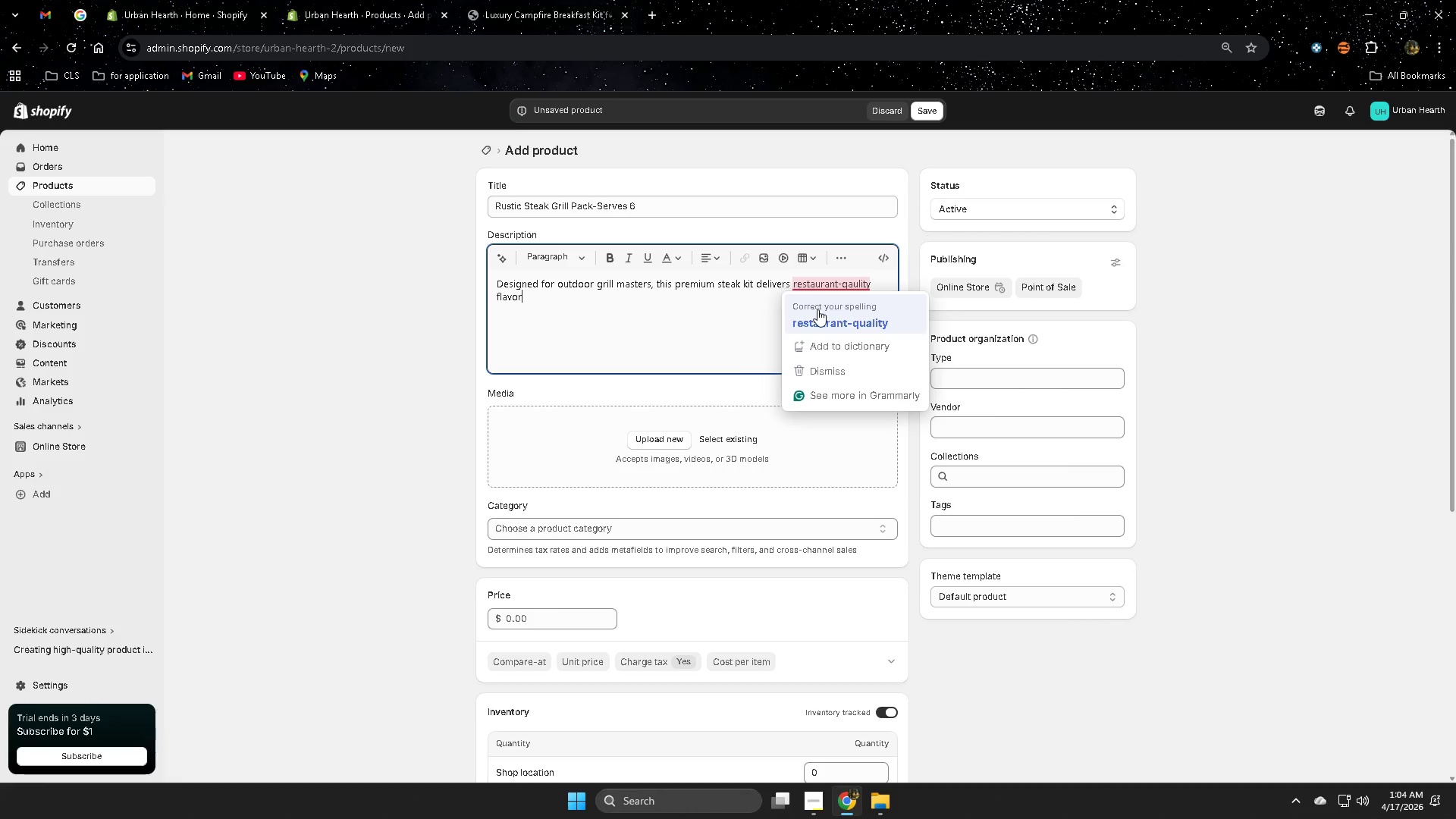 
left_click([817, 321])
 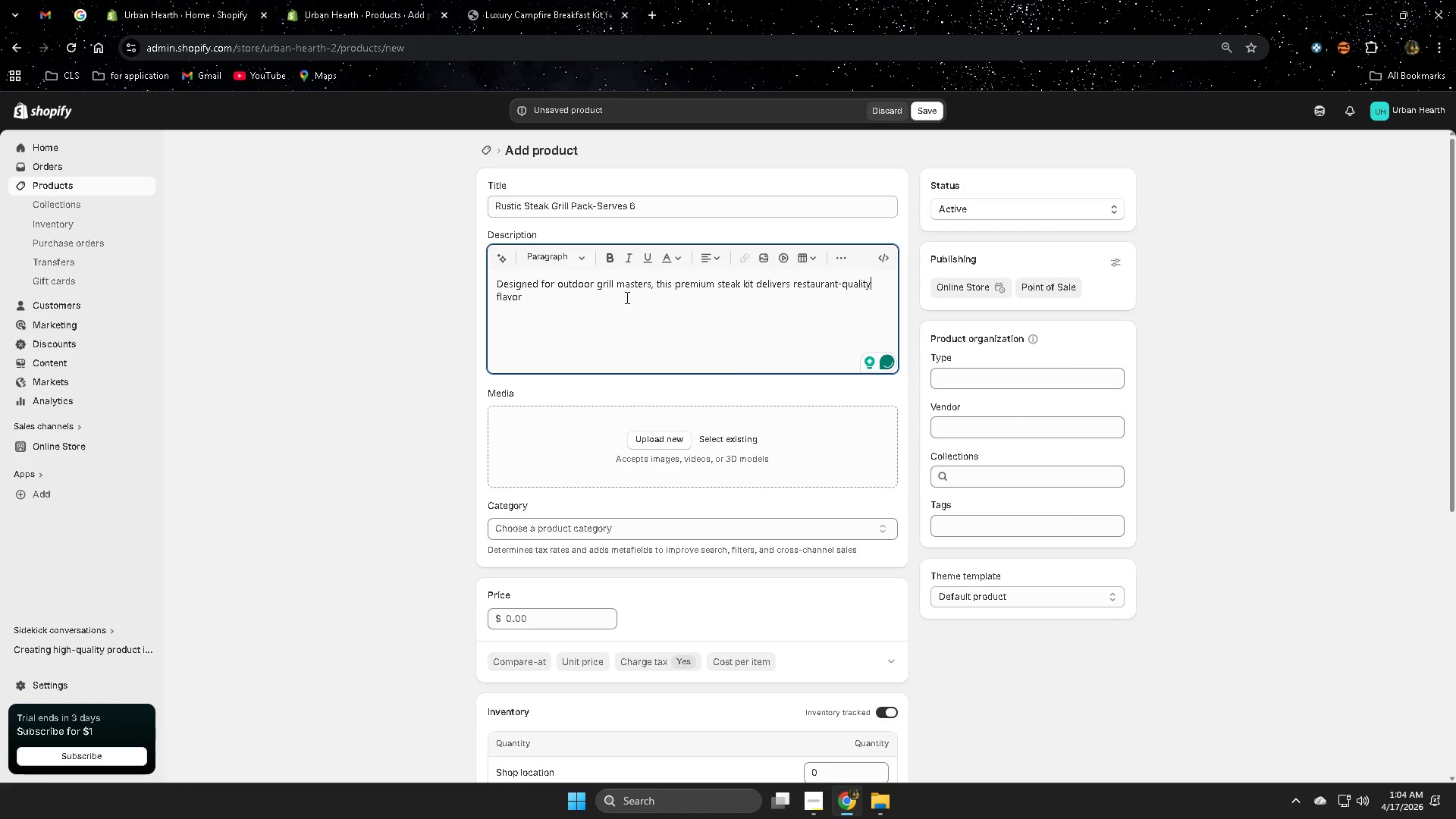 
left_click([621, 298])
 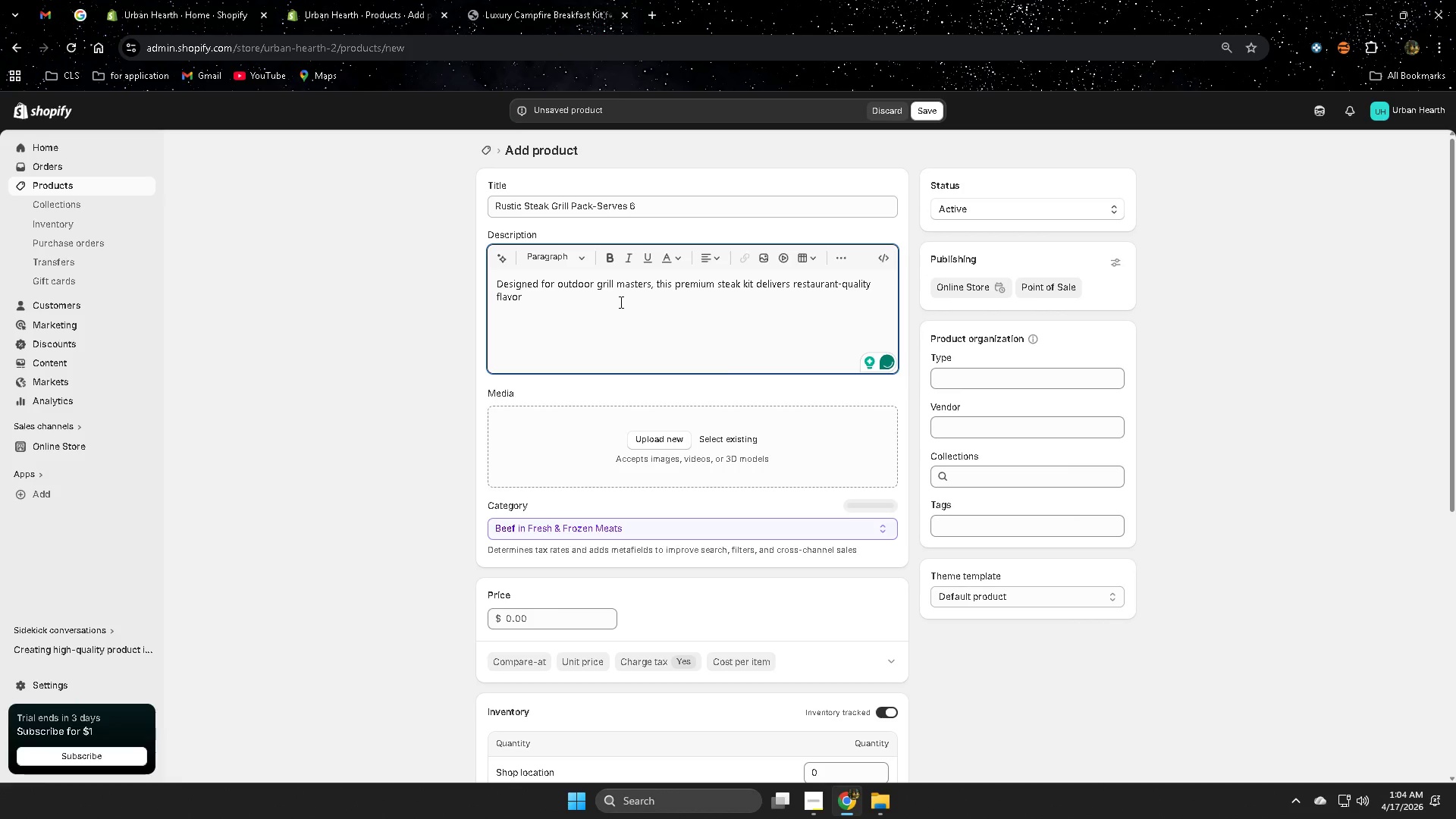 
type(s fpr )
key(Backspace)
key(Backspace)
key(Backspace)
type(or camp)
key(Backspace)
type(fire cooli)
key(Backspace)
type(k)
key(Backspace)
key(Backspace)
type(kl)
key(Backspace)
type(ing)
 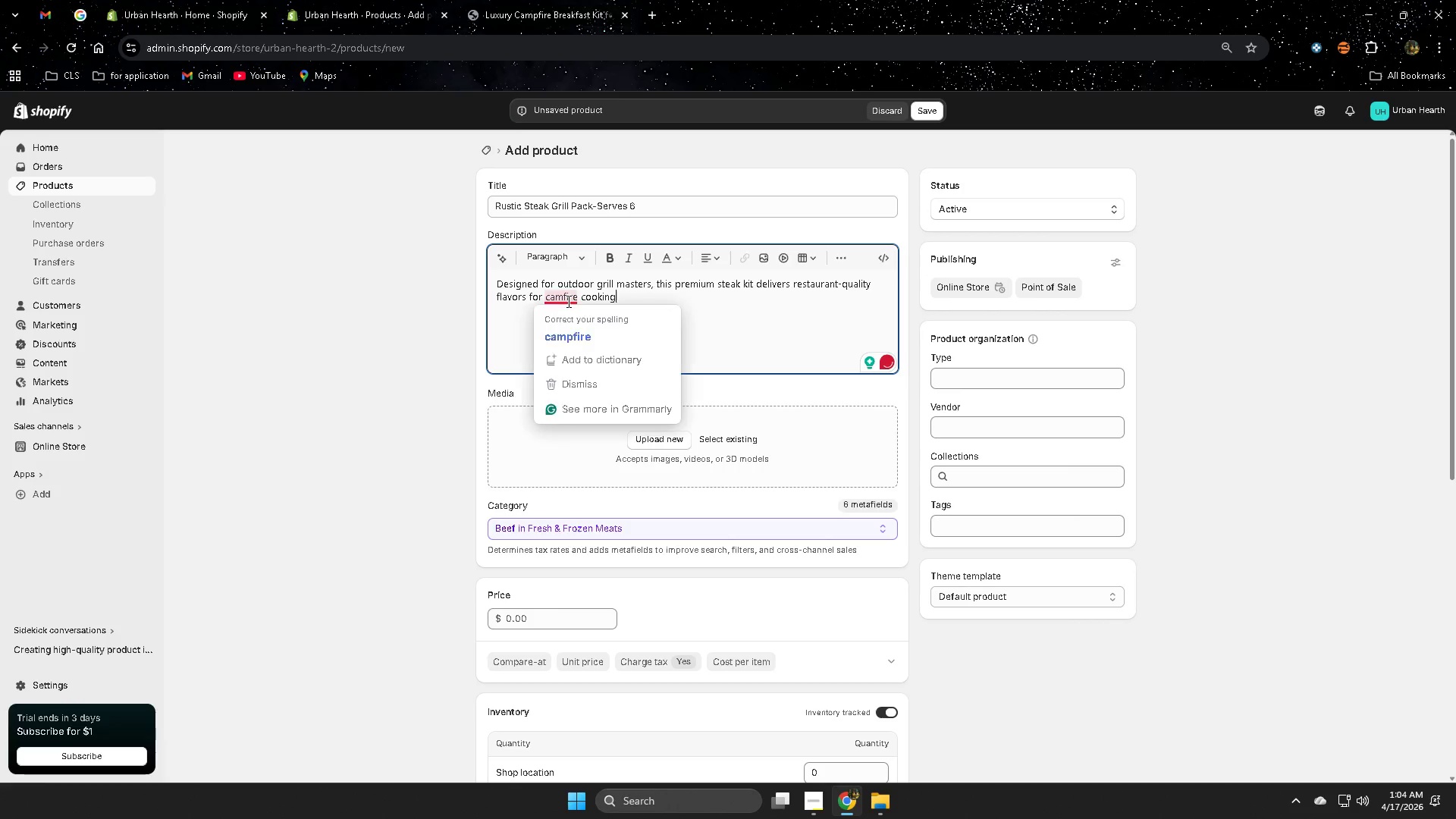 
left_click([569, 328])
 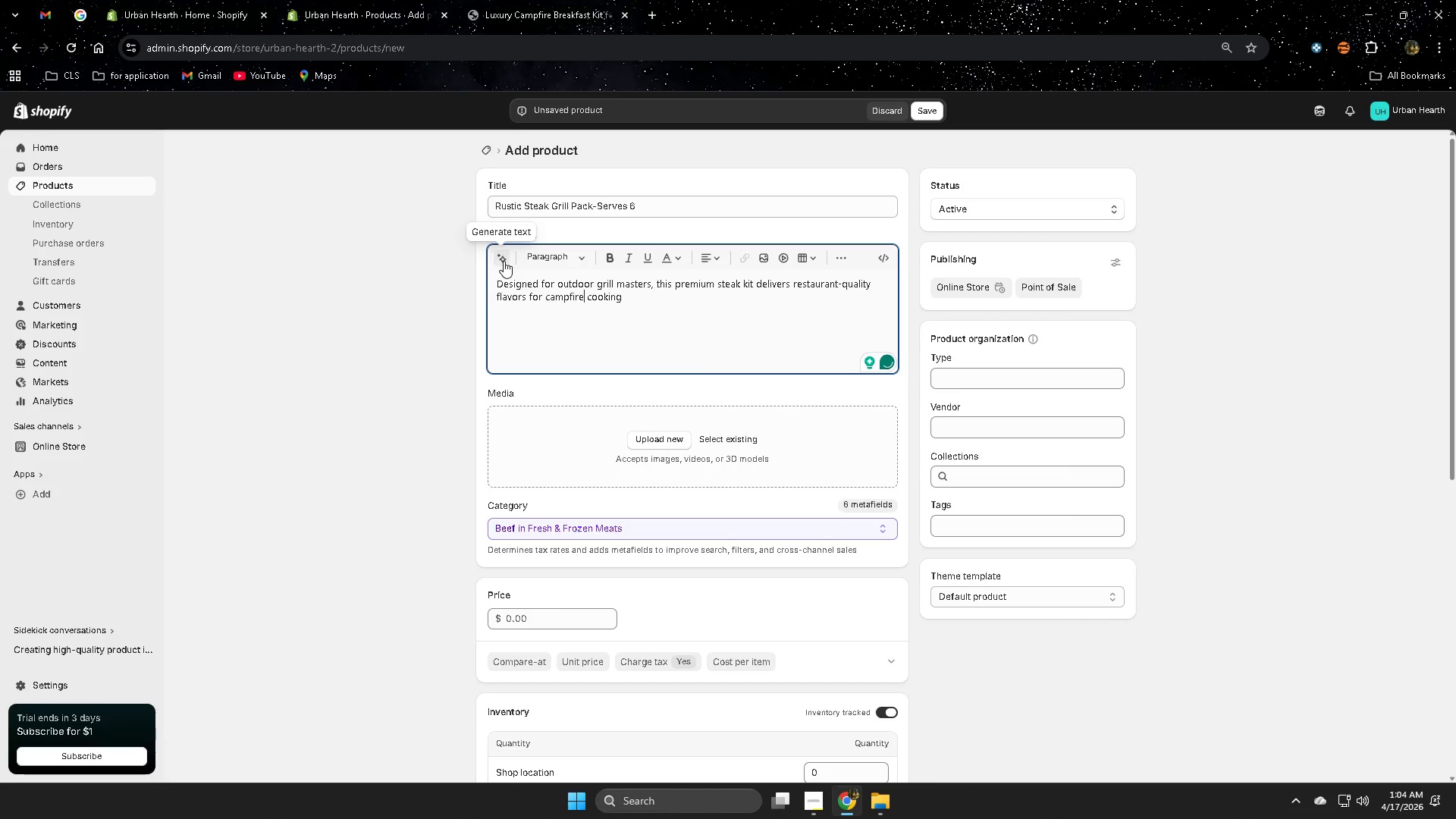 
left_click([504, 261])
 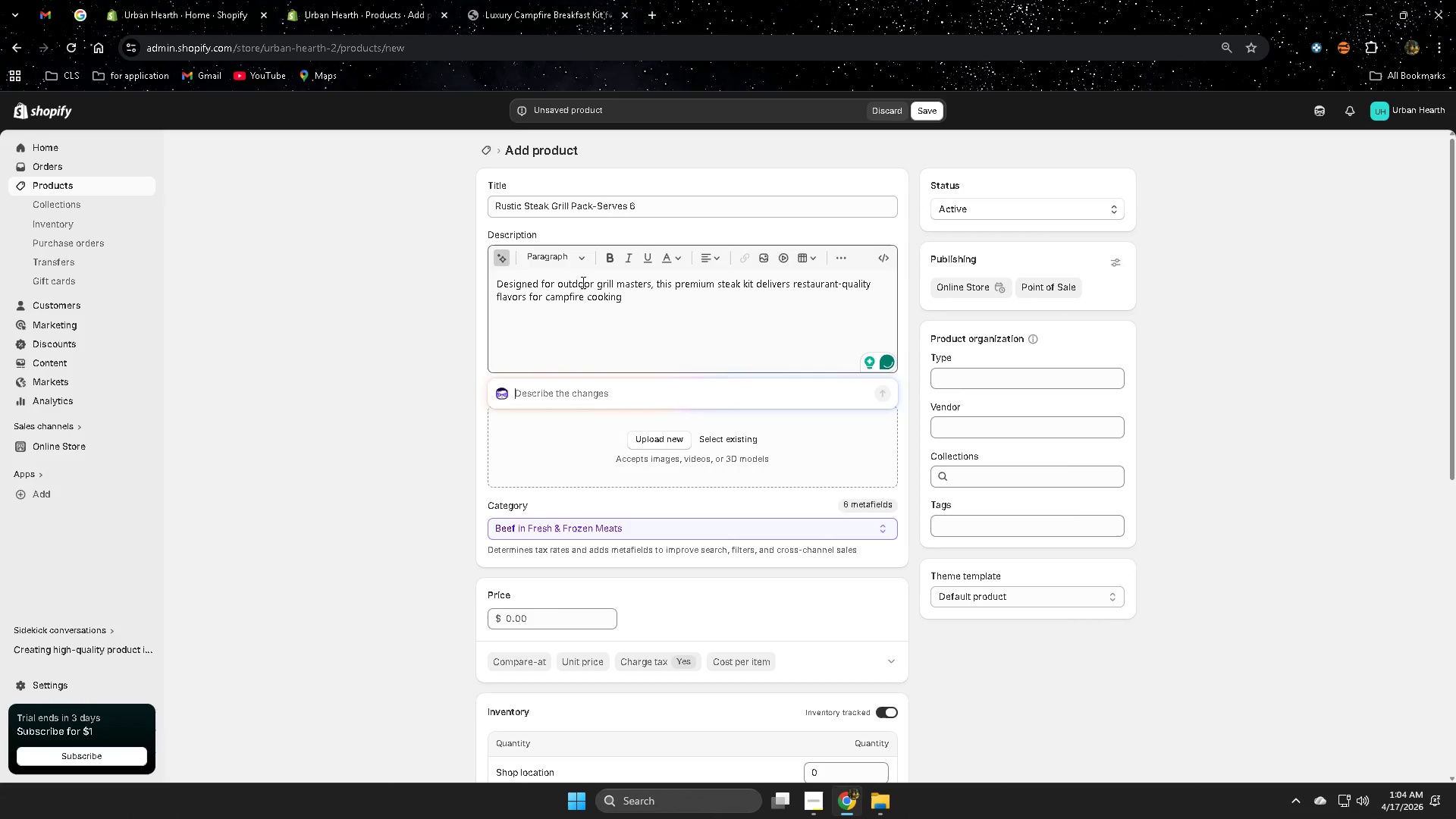 
type(can yu)
key(Backspace)
key(Backspace)
type(you add 2 sentence)
 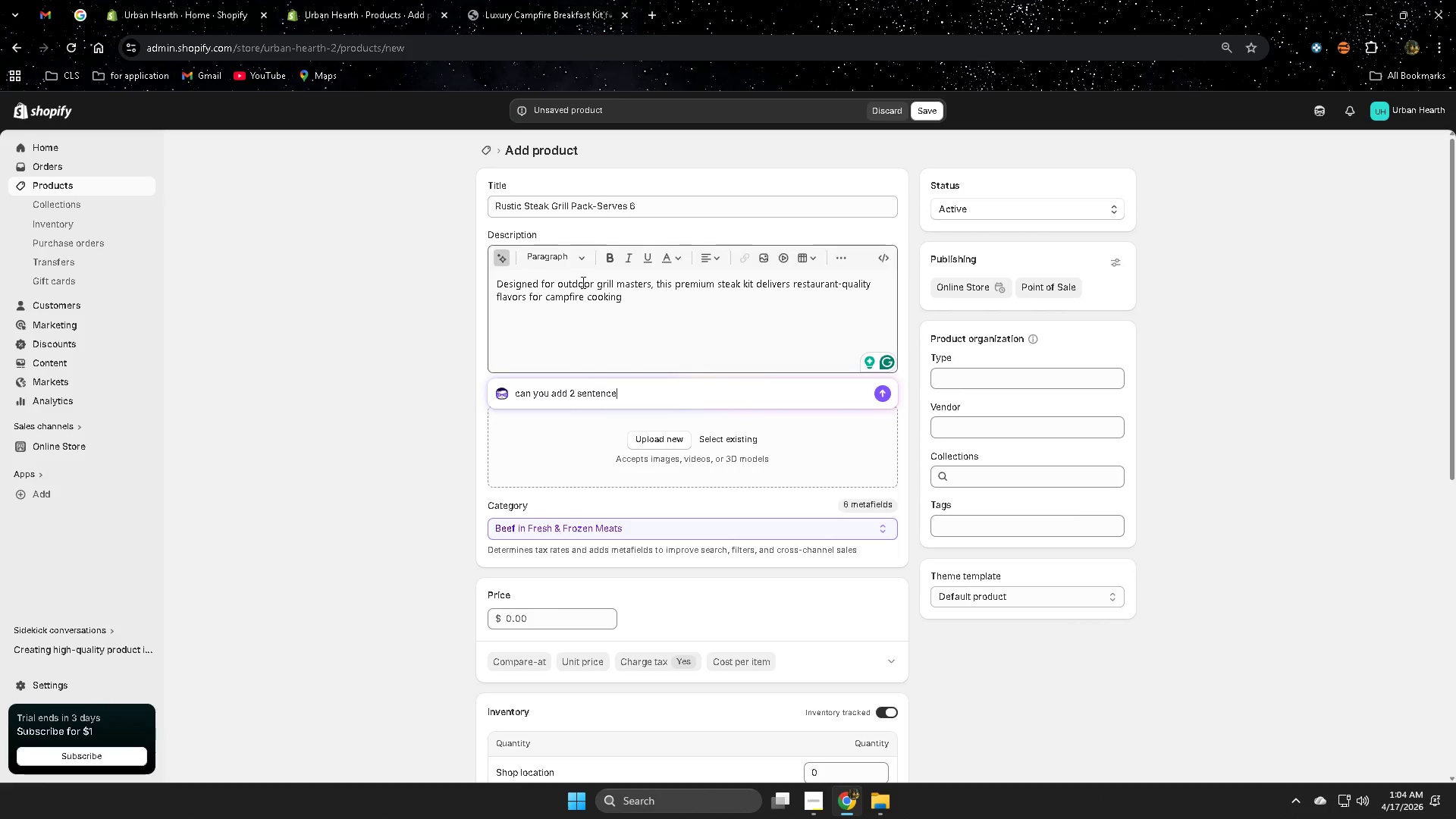 
key(Enter)
 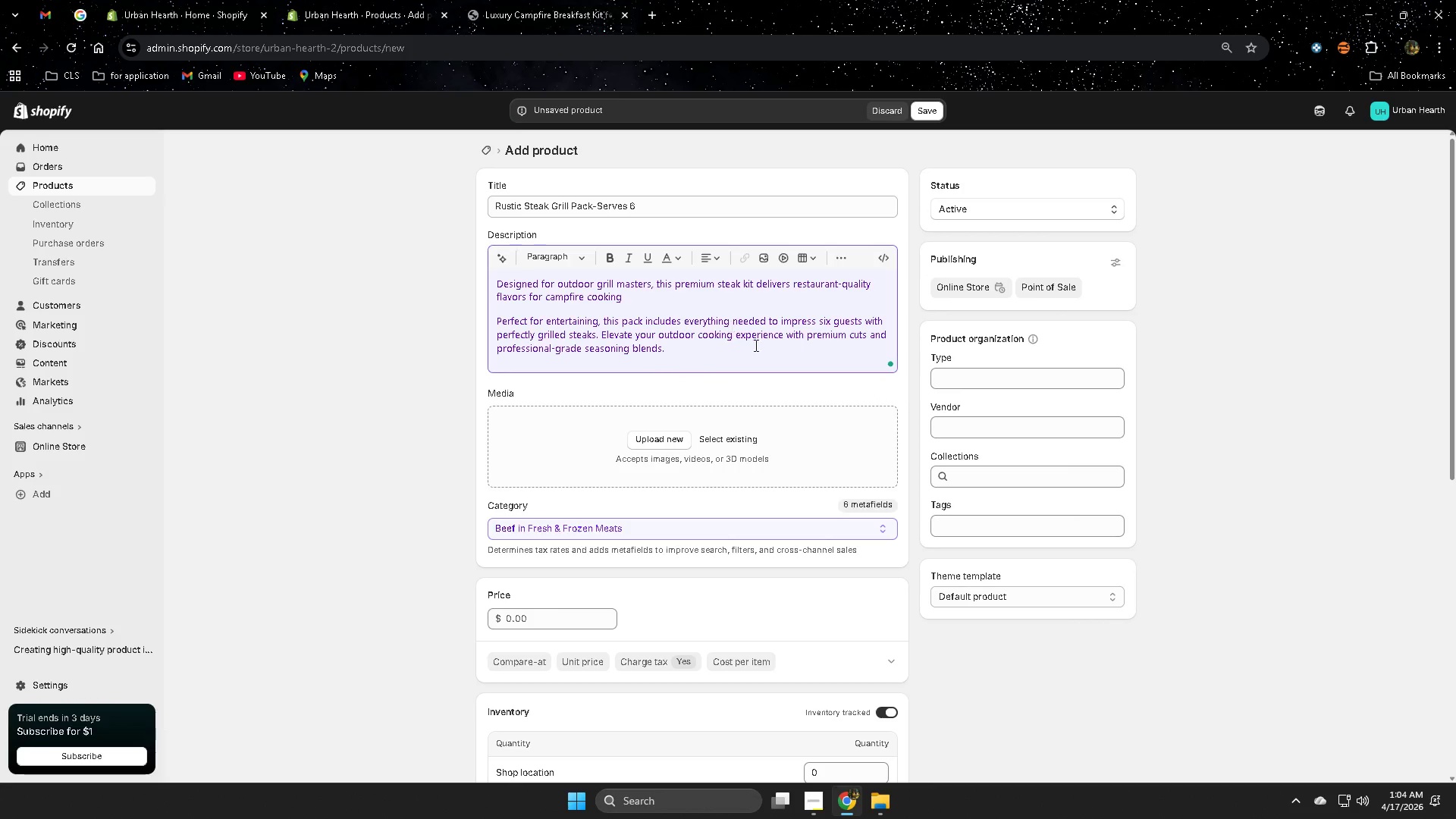 
wait(5.33)
 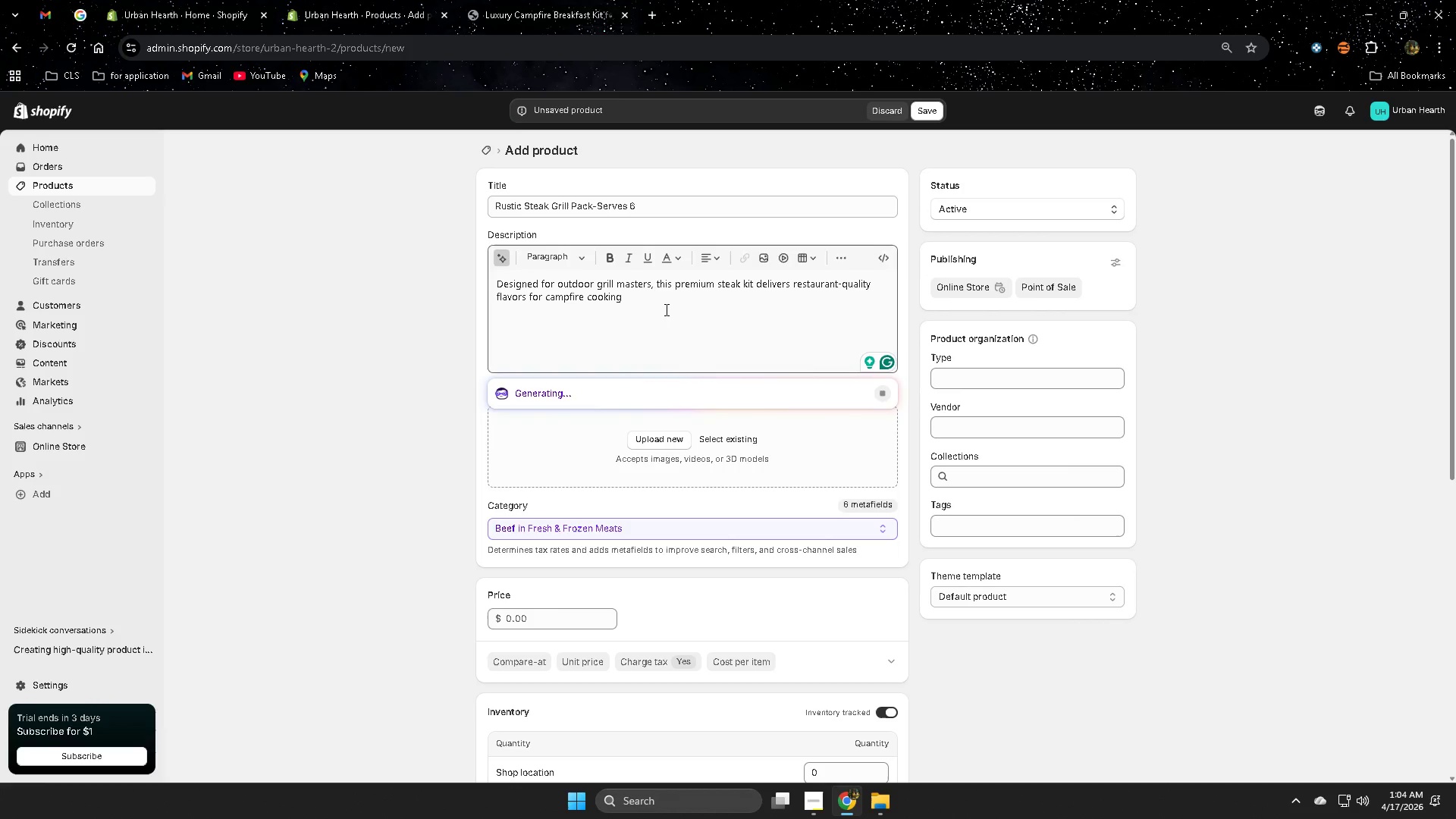 
left_click([741, 356])
 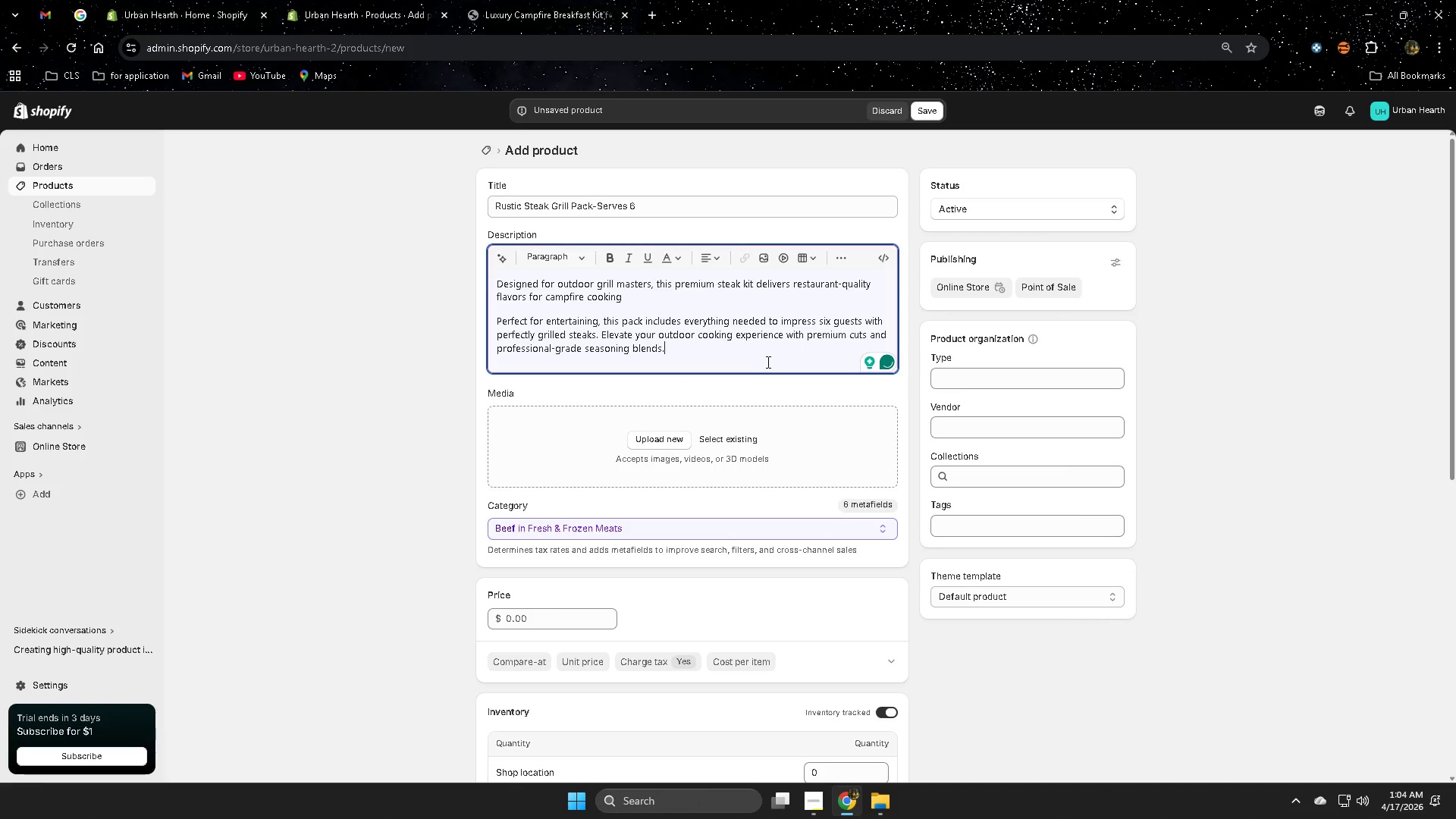 
key(Enter)
 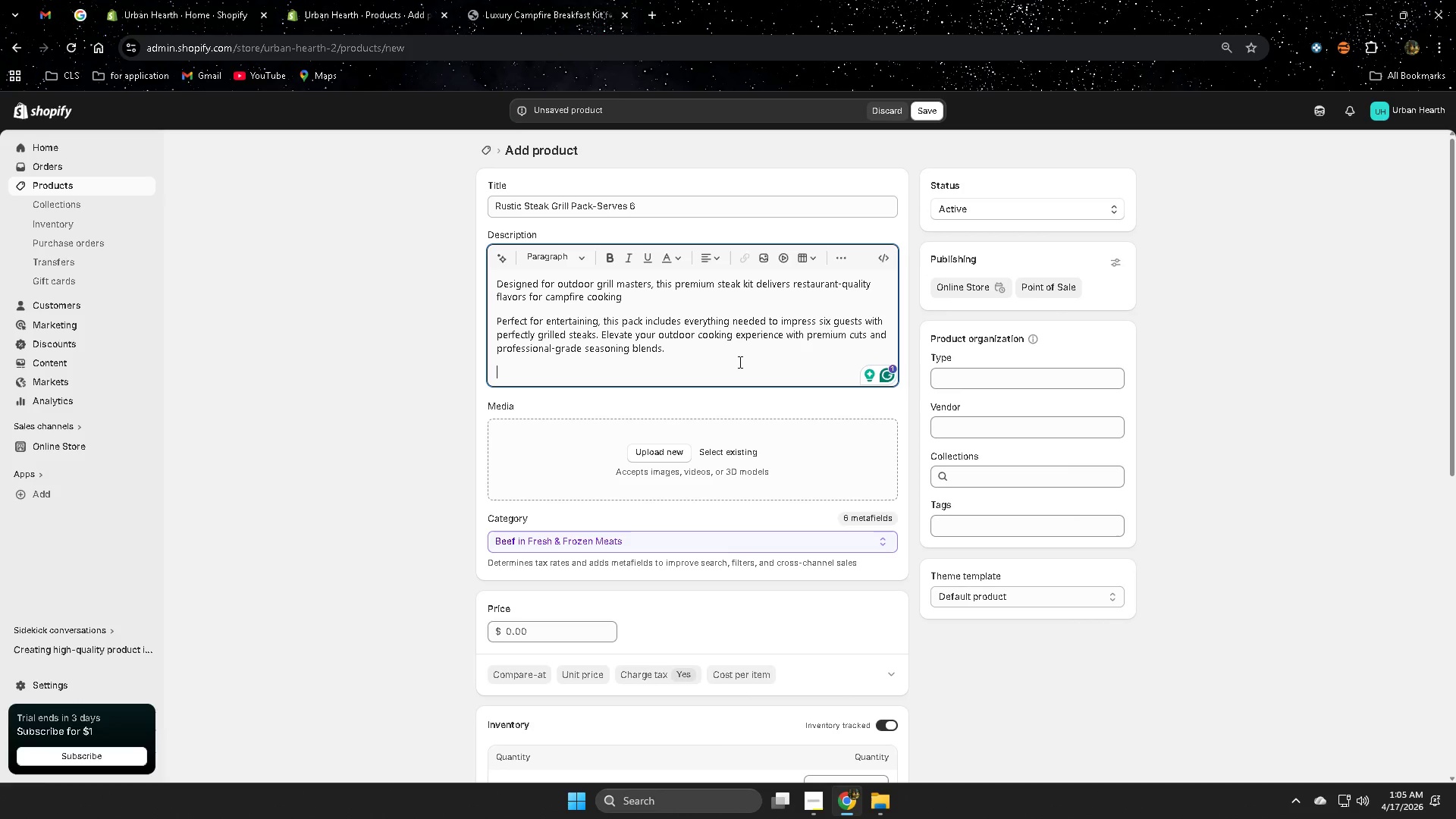 
wait(18.01)
 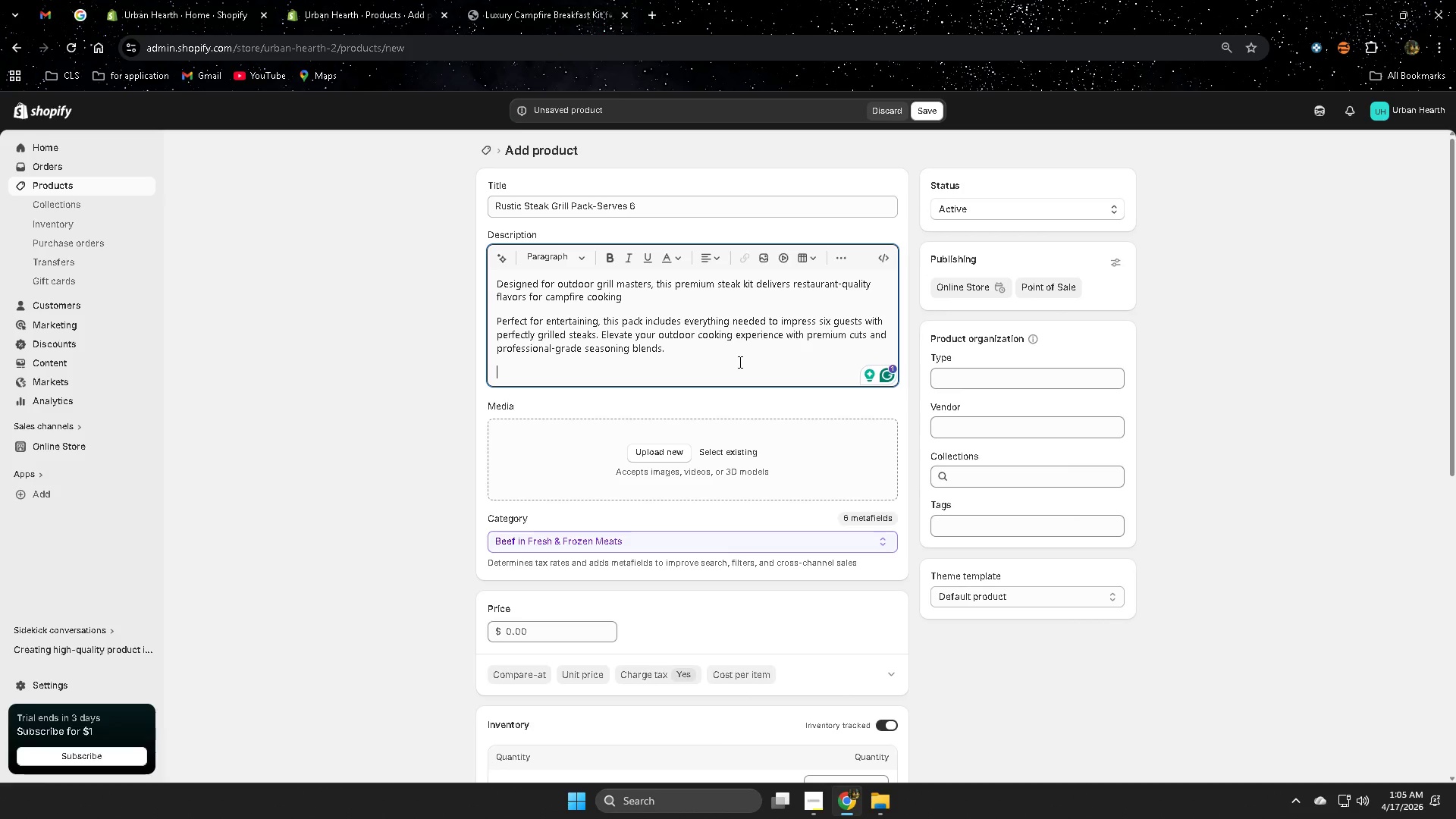 
type(Included )
 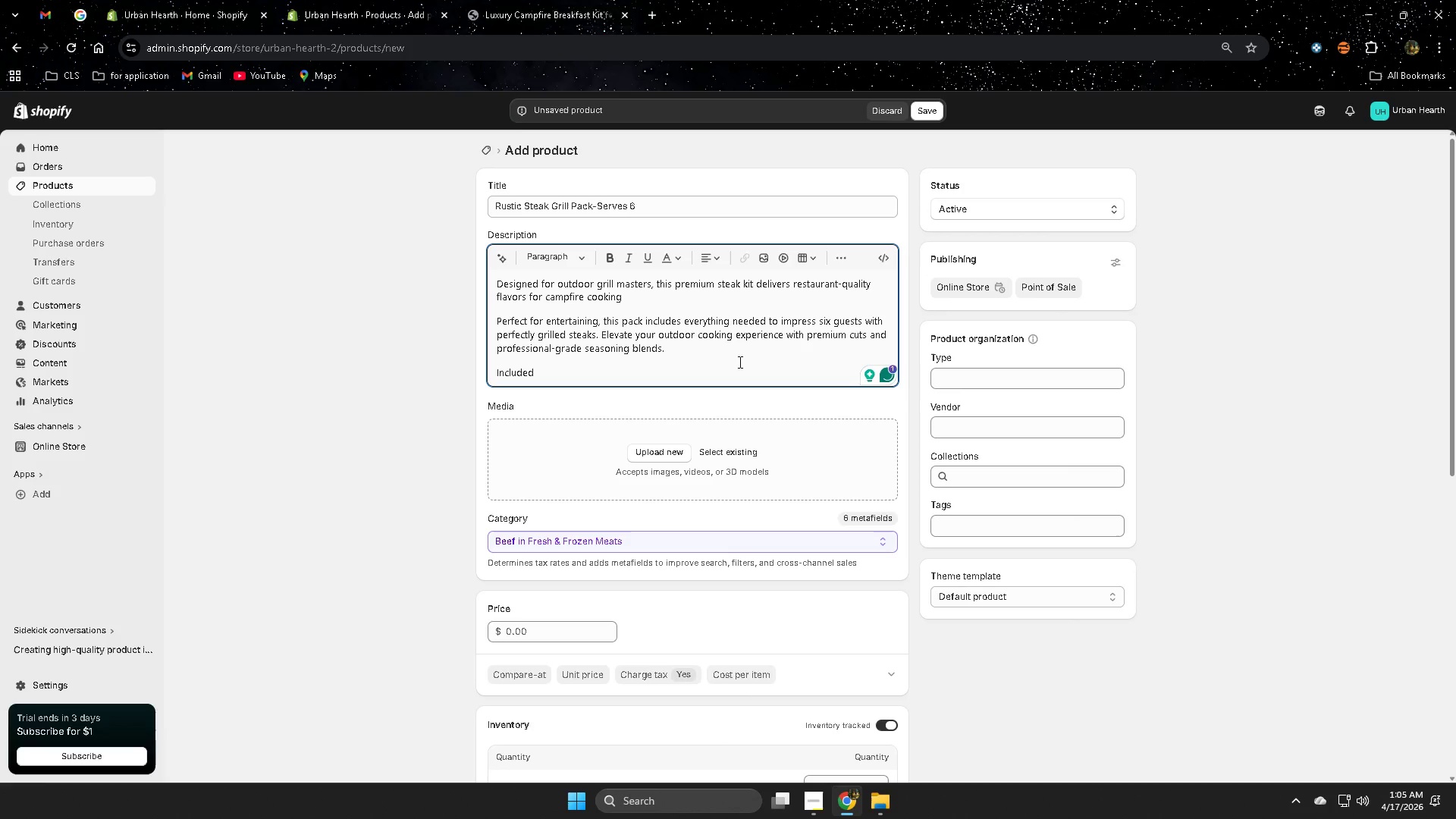 
key(Enter)
 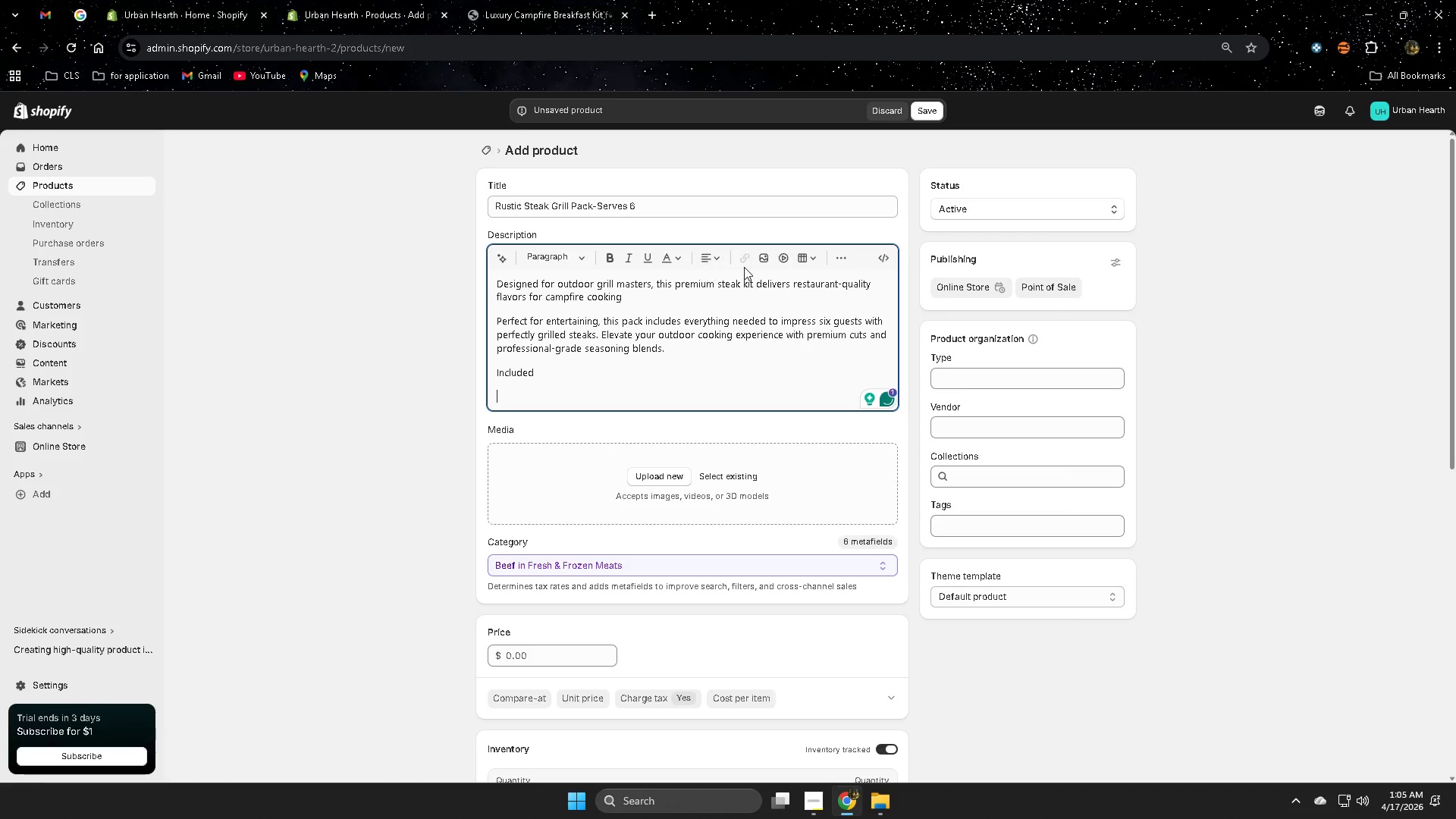 
left_click([837, 262])
 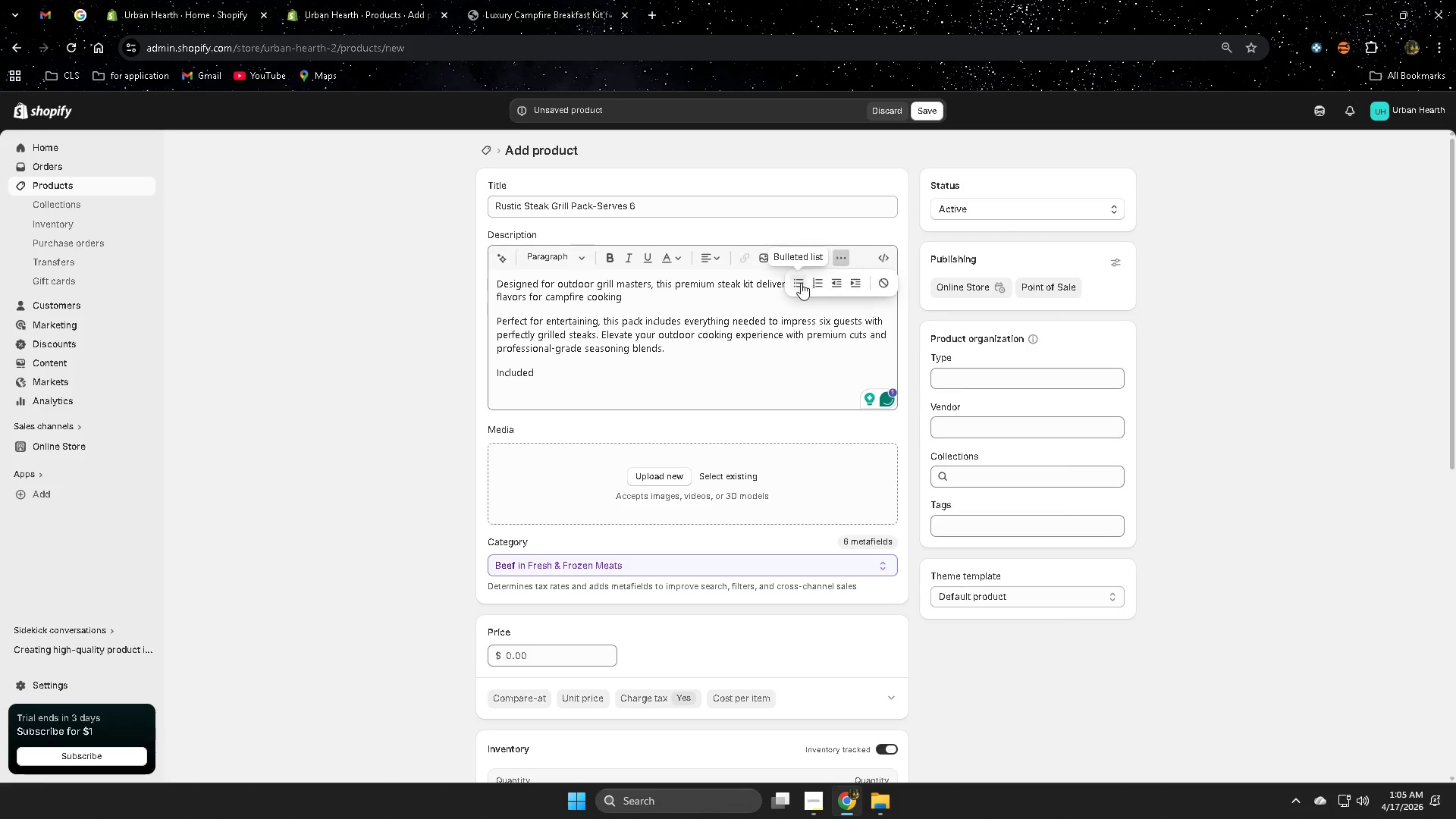 
left_click([801, 283])
 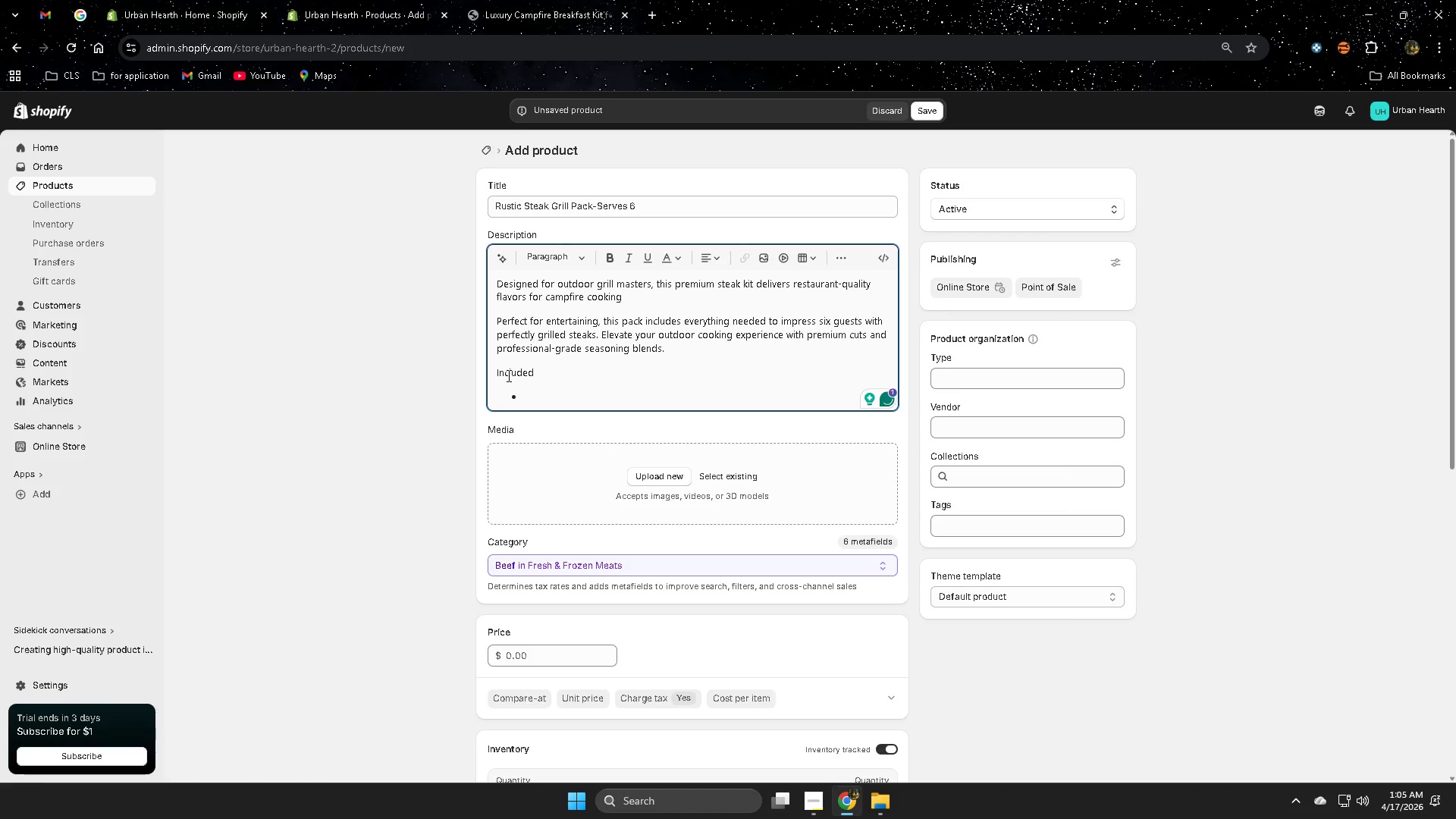 
double_click([507, 375])
 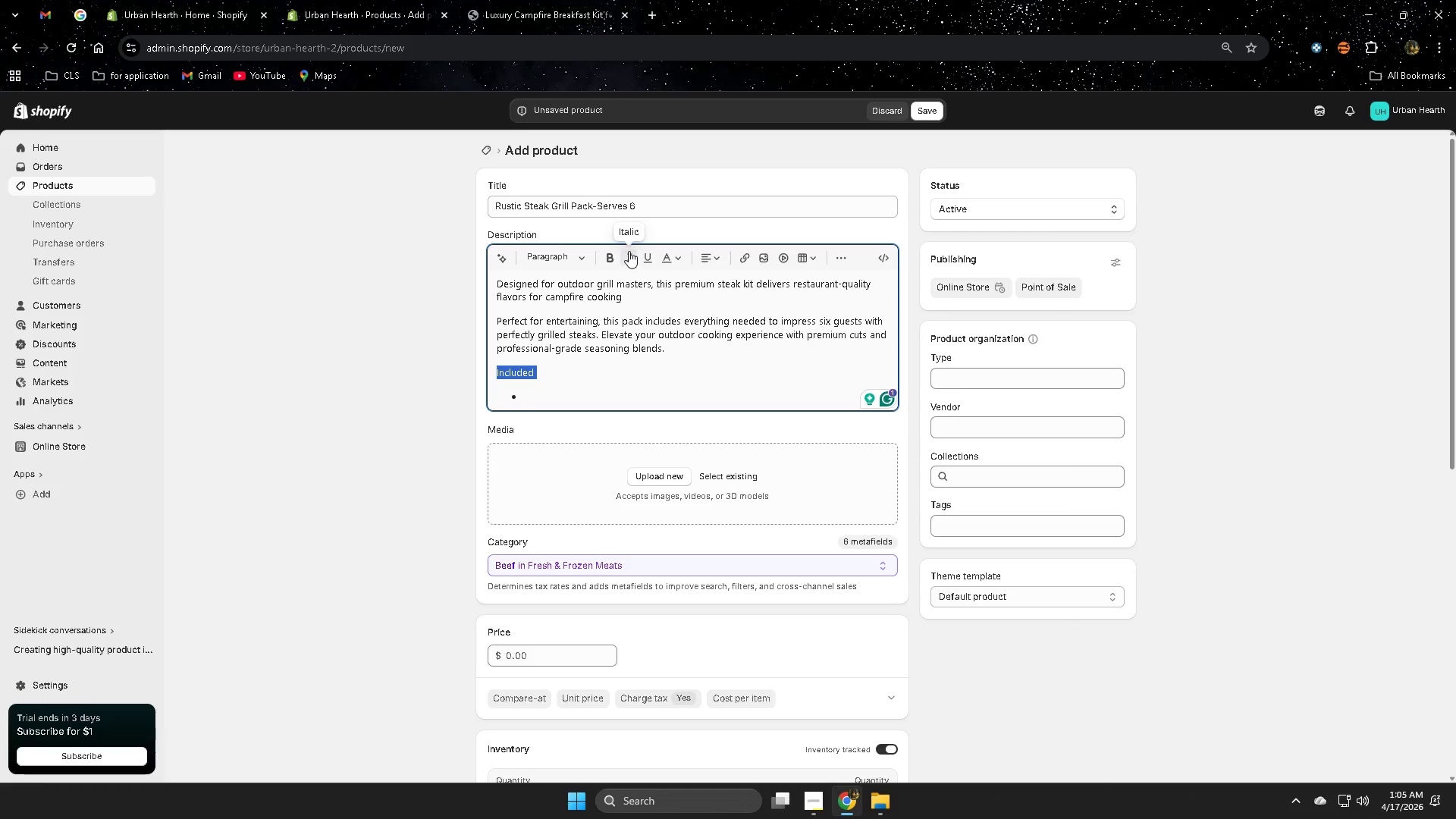 
left_click([614, 255])
 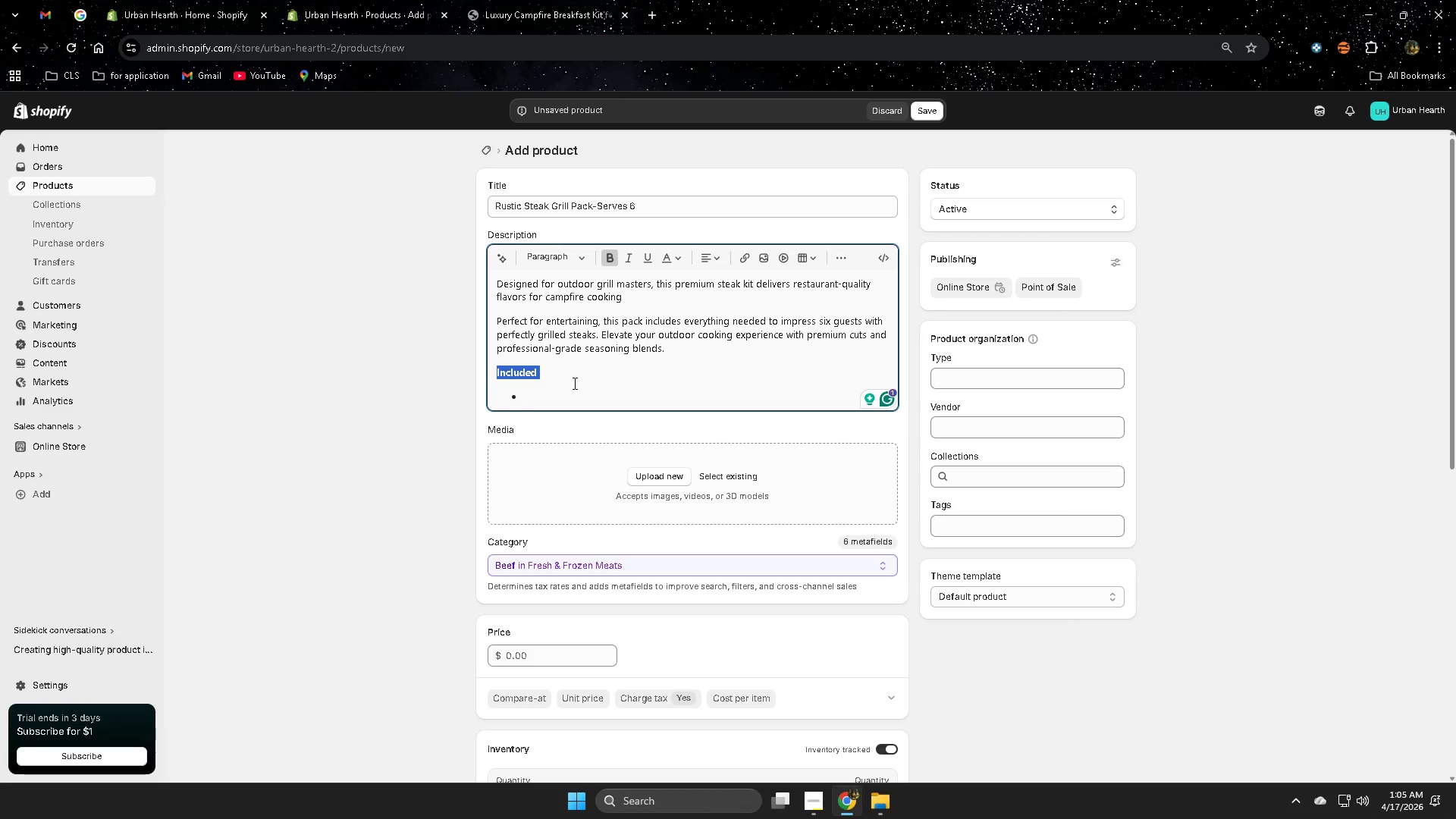 
left_click([572, 386])
 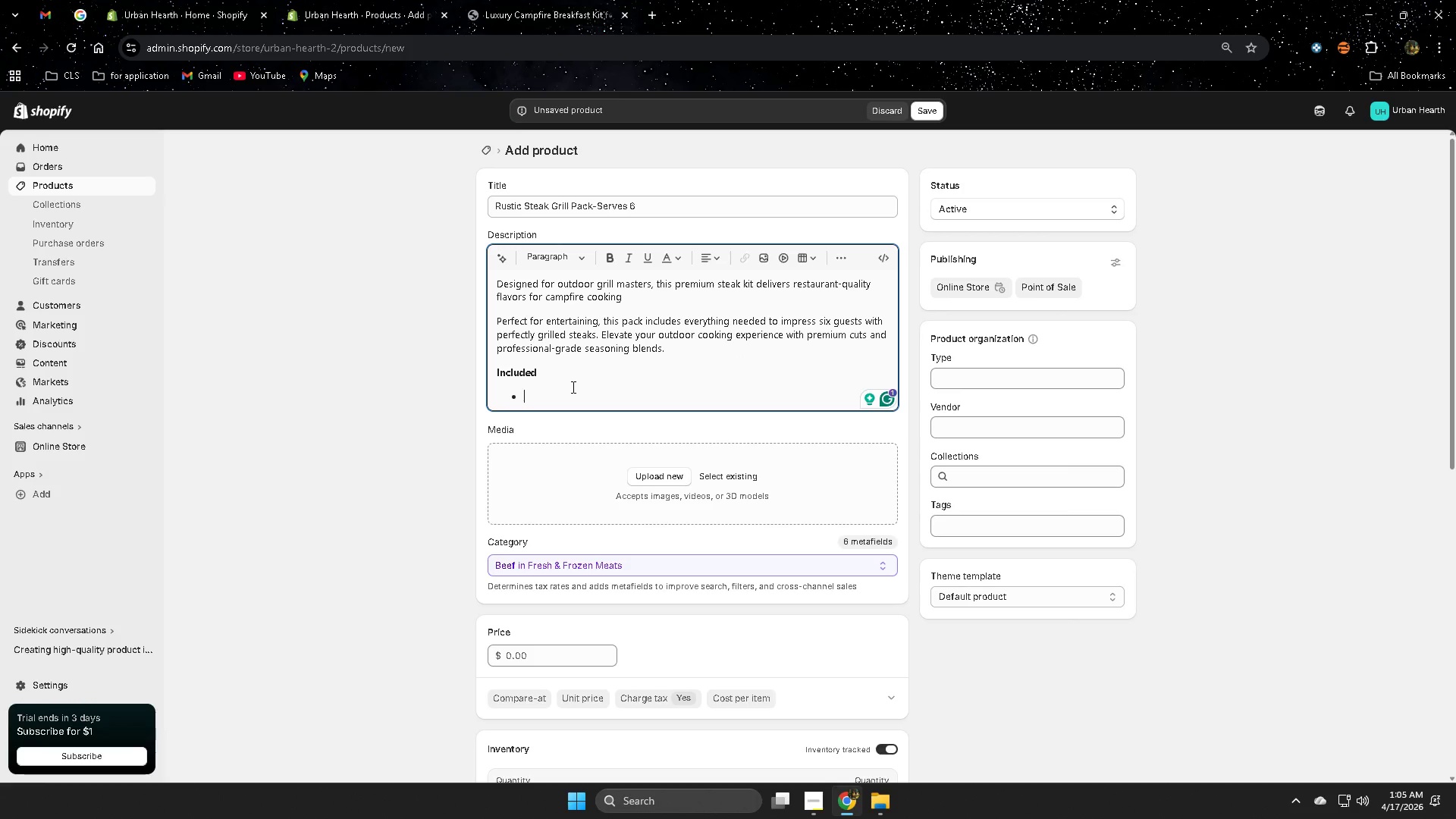 
type(Dry-rub sprice blind)
key(Backspace)
key(Backspace)
type(e)
key(Backspace)
key(Backspace)
type(end)
 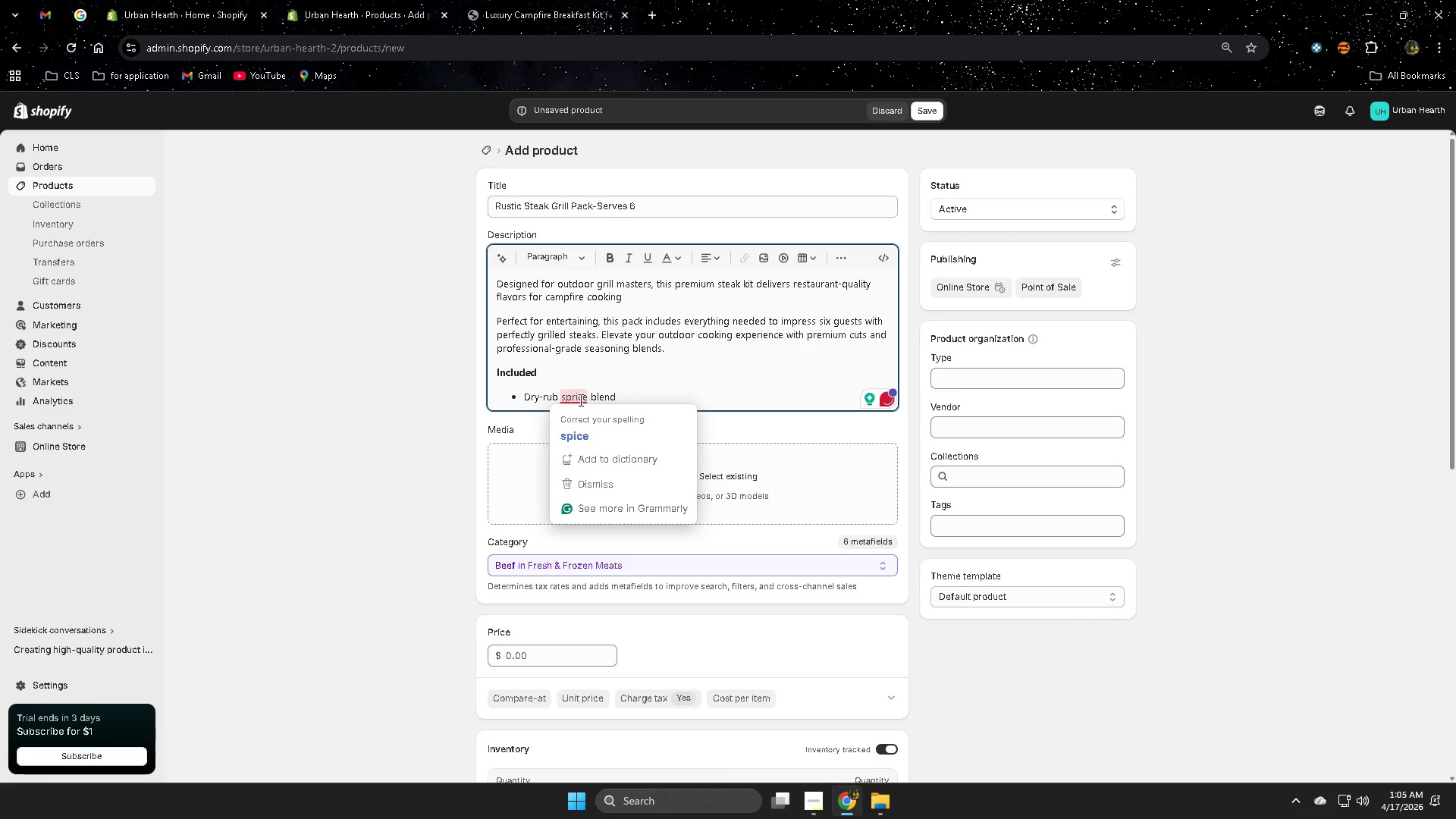 
left_click([575, 433])
 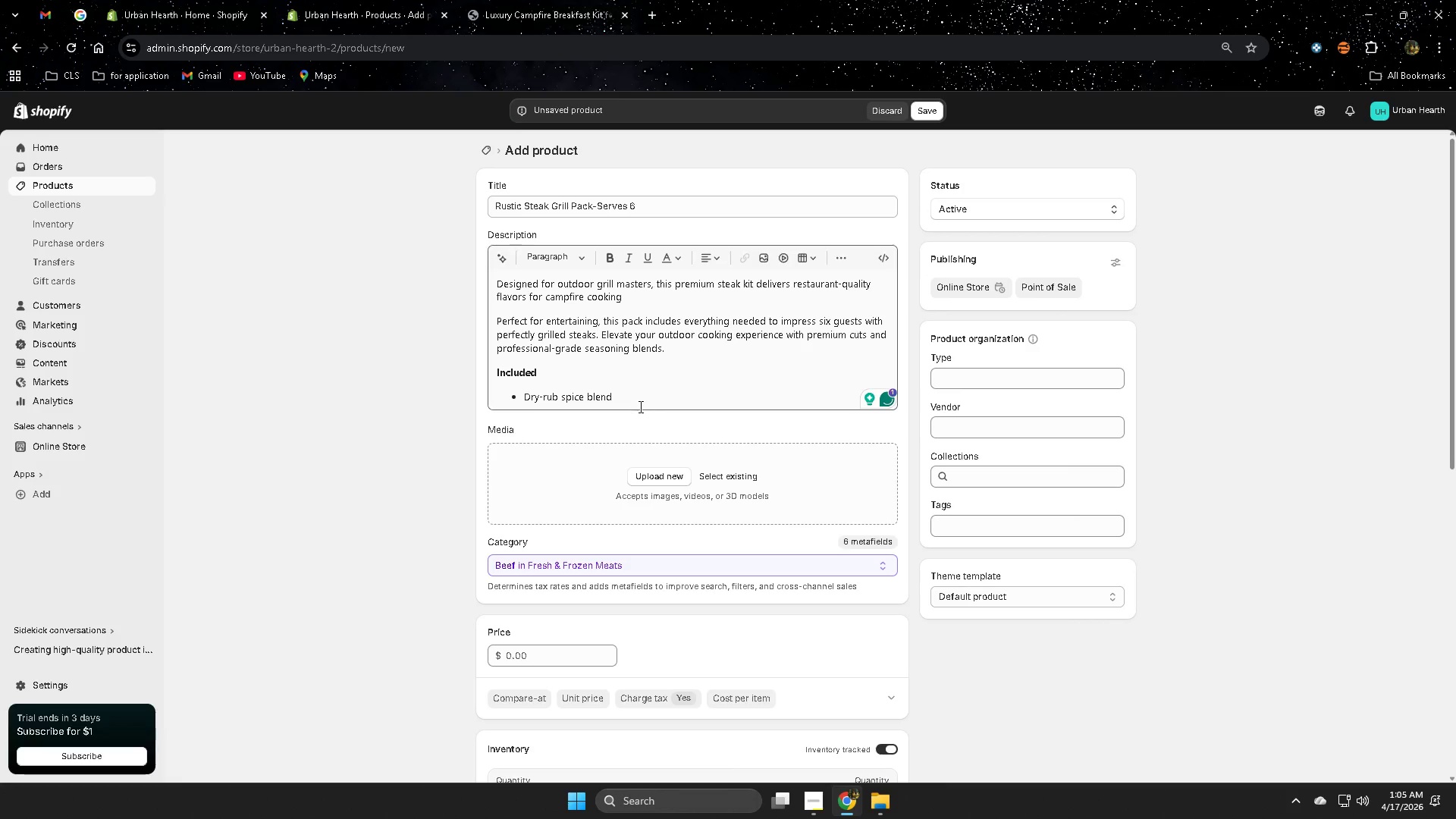 
left_click([640, 399])
 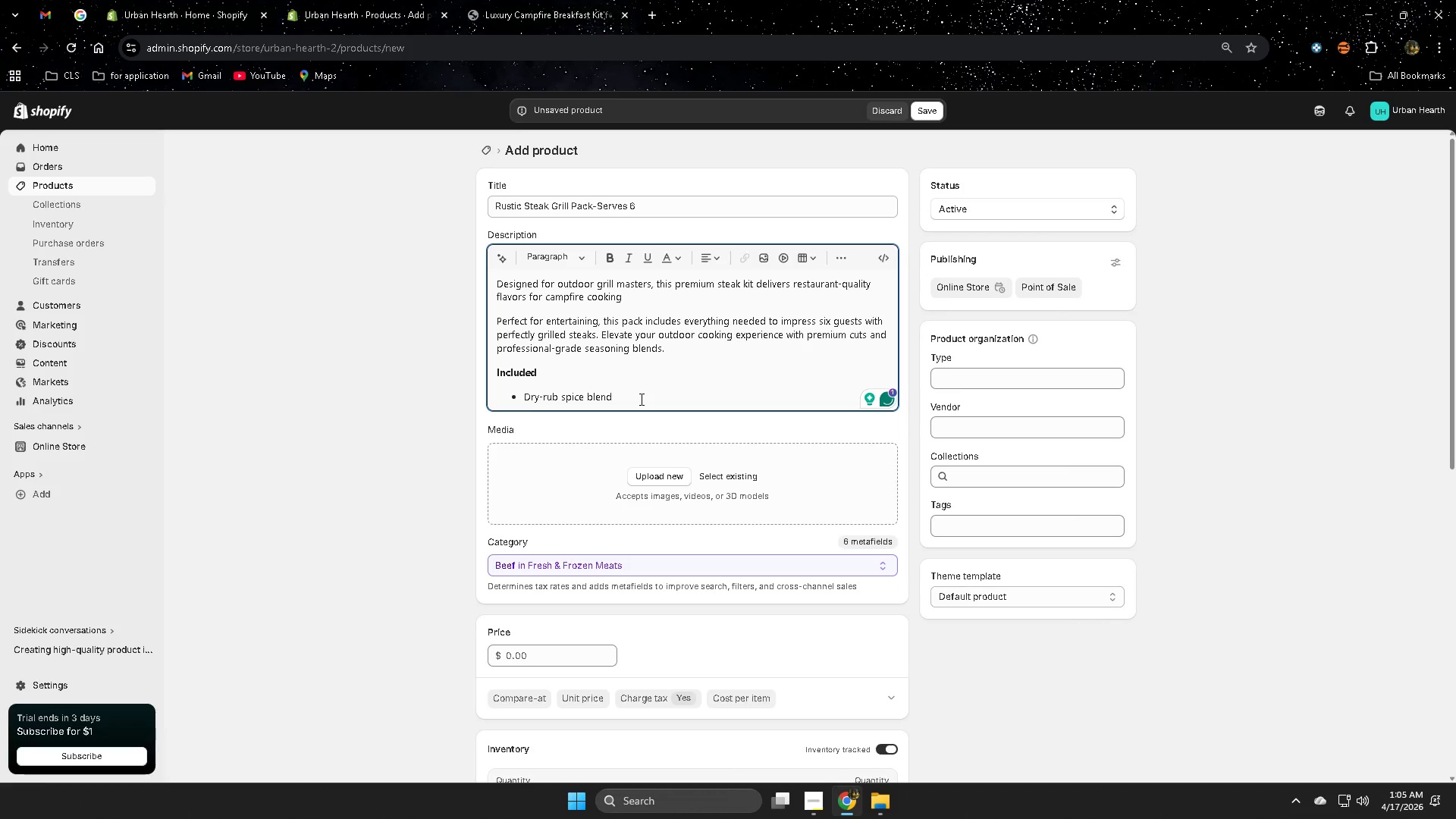 
key(Shift+Quote)
 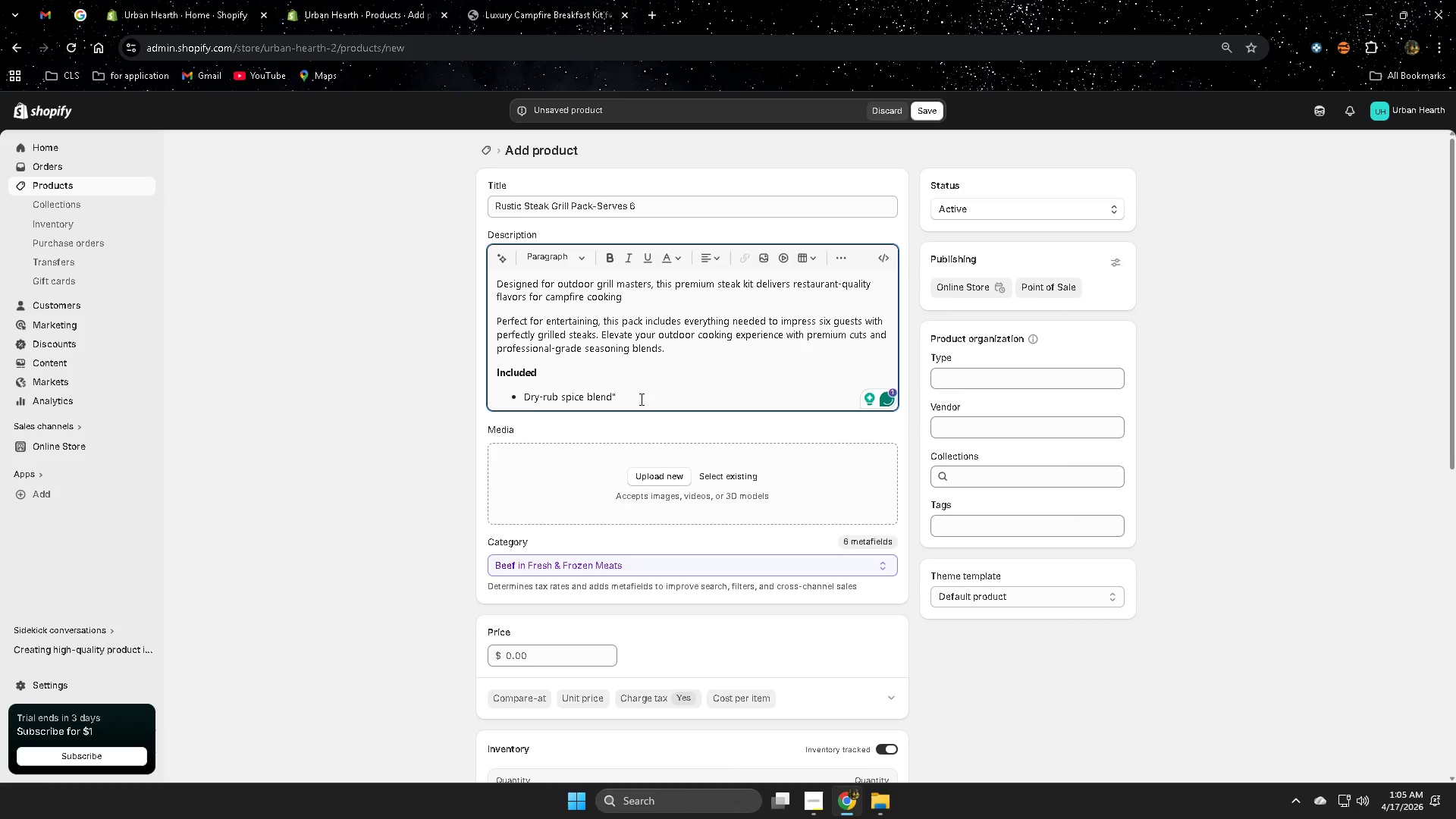 
key(Shift+ShiftRight)
 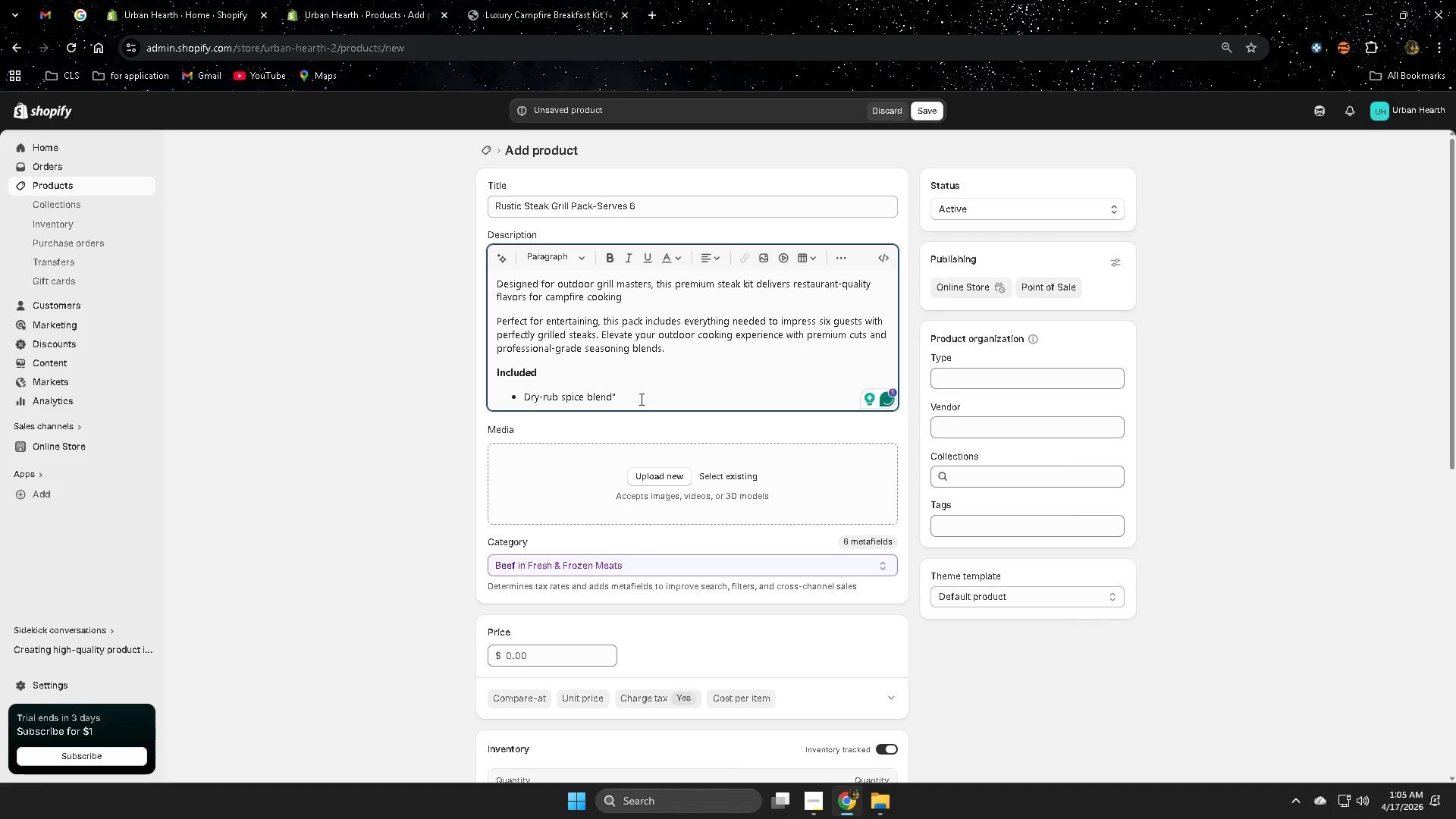 
key(Backspace)
 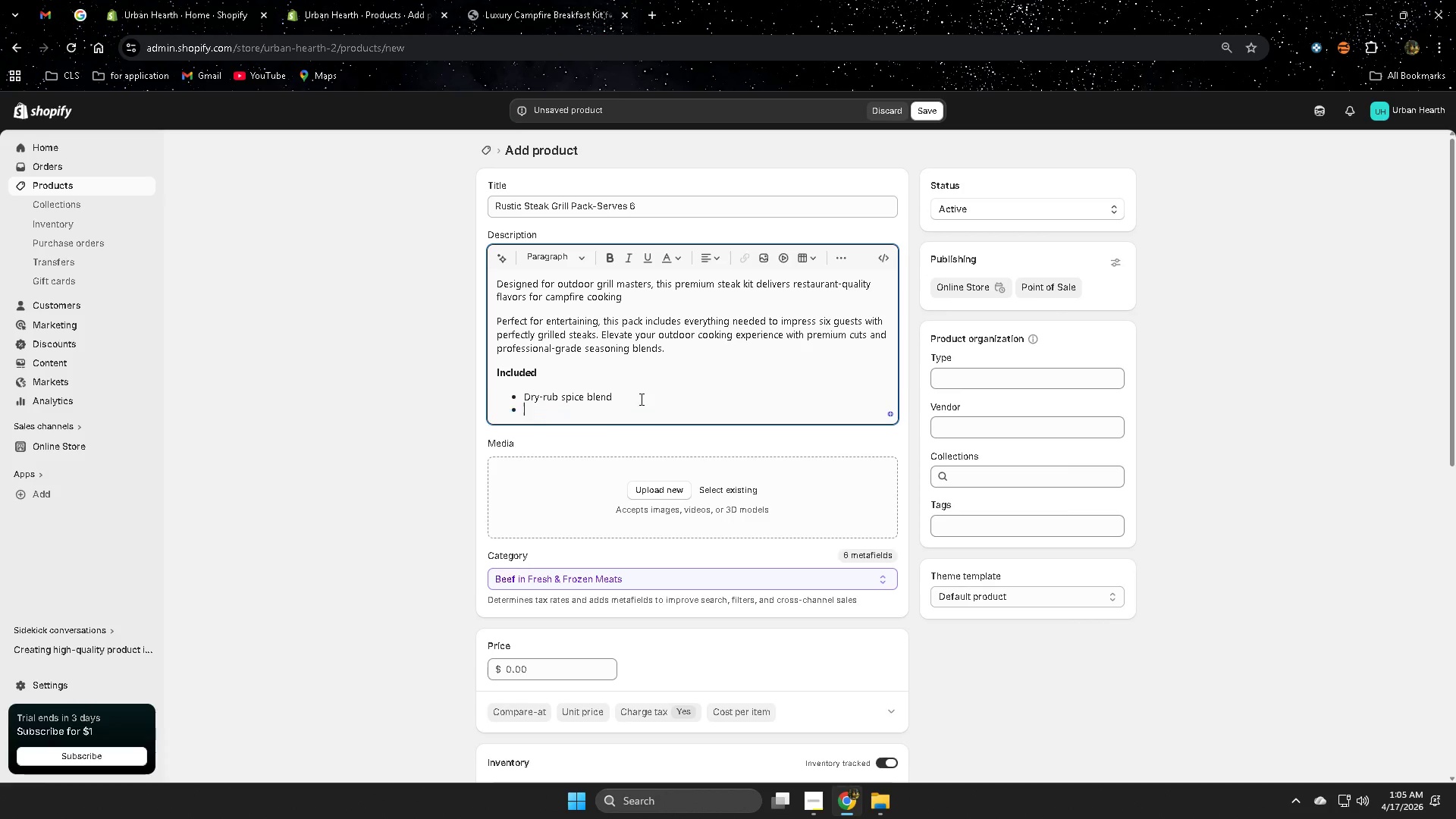 
key(Enter)
 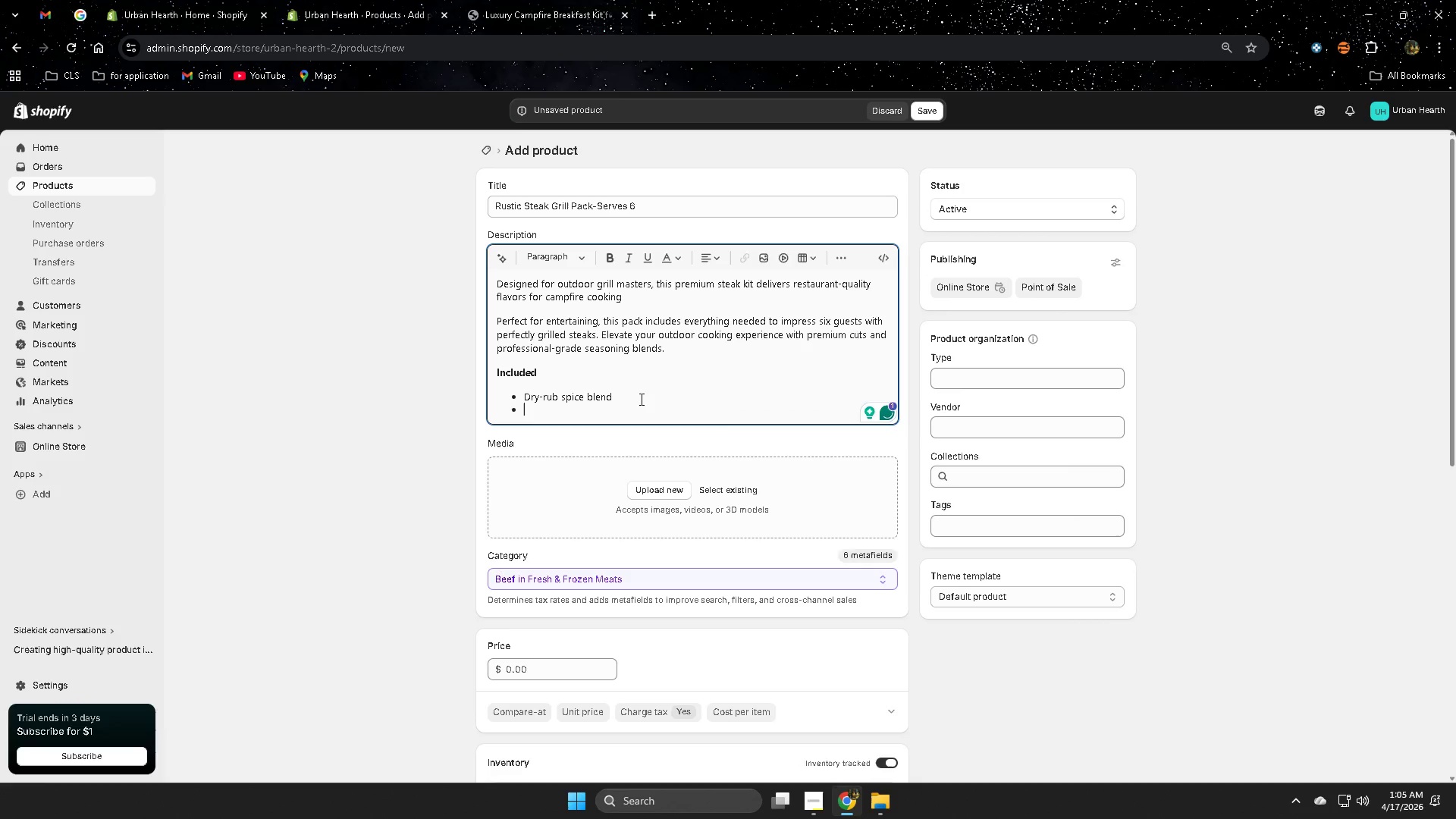 
type(Steal)
key(Backspace)
type(k fini)
 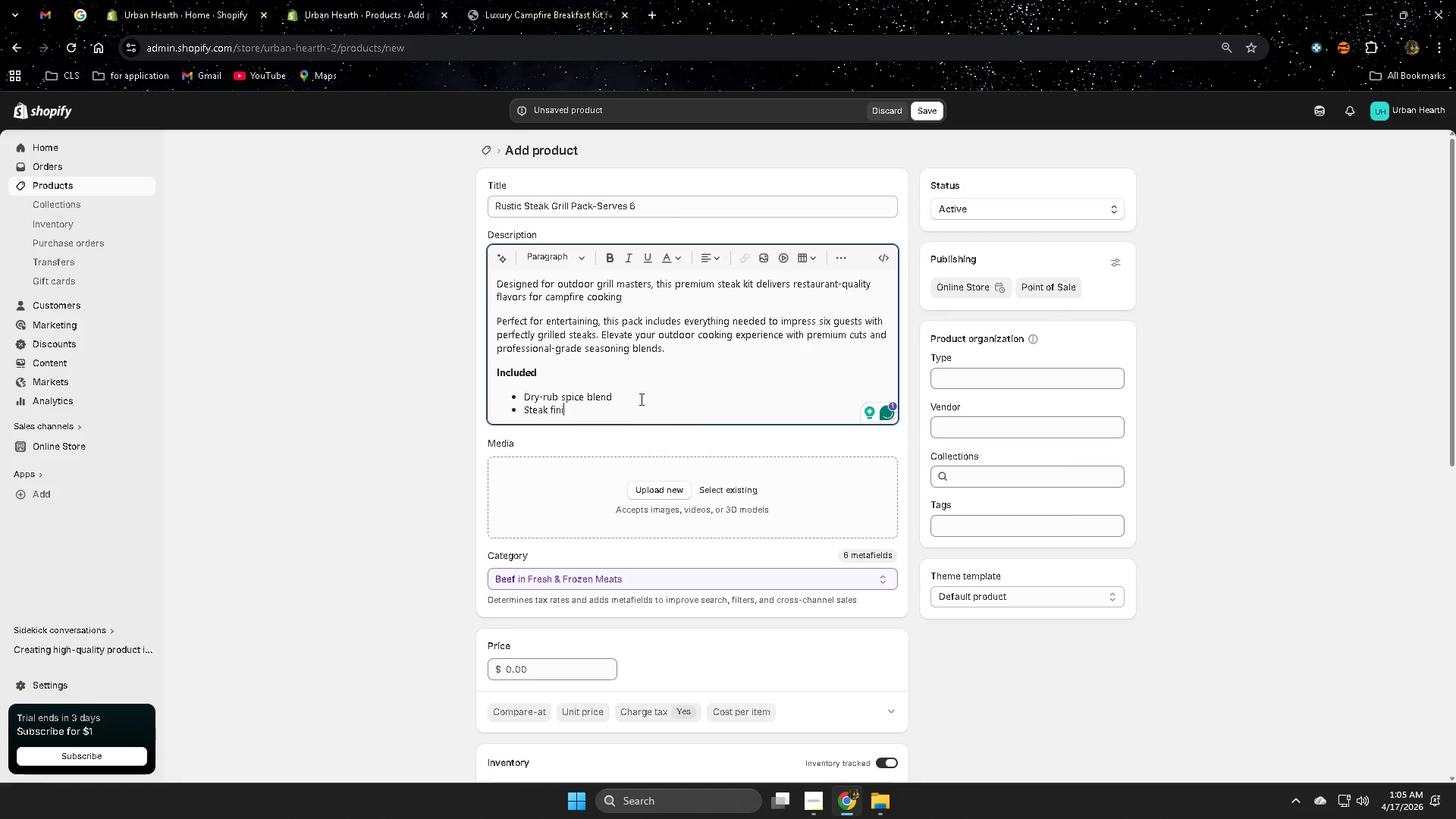 
type(shing salt)
 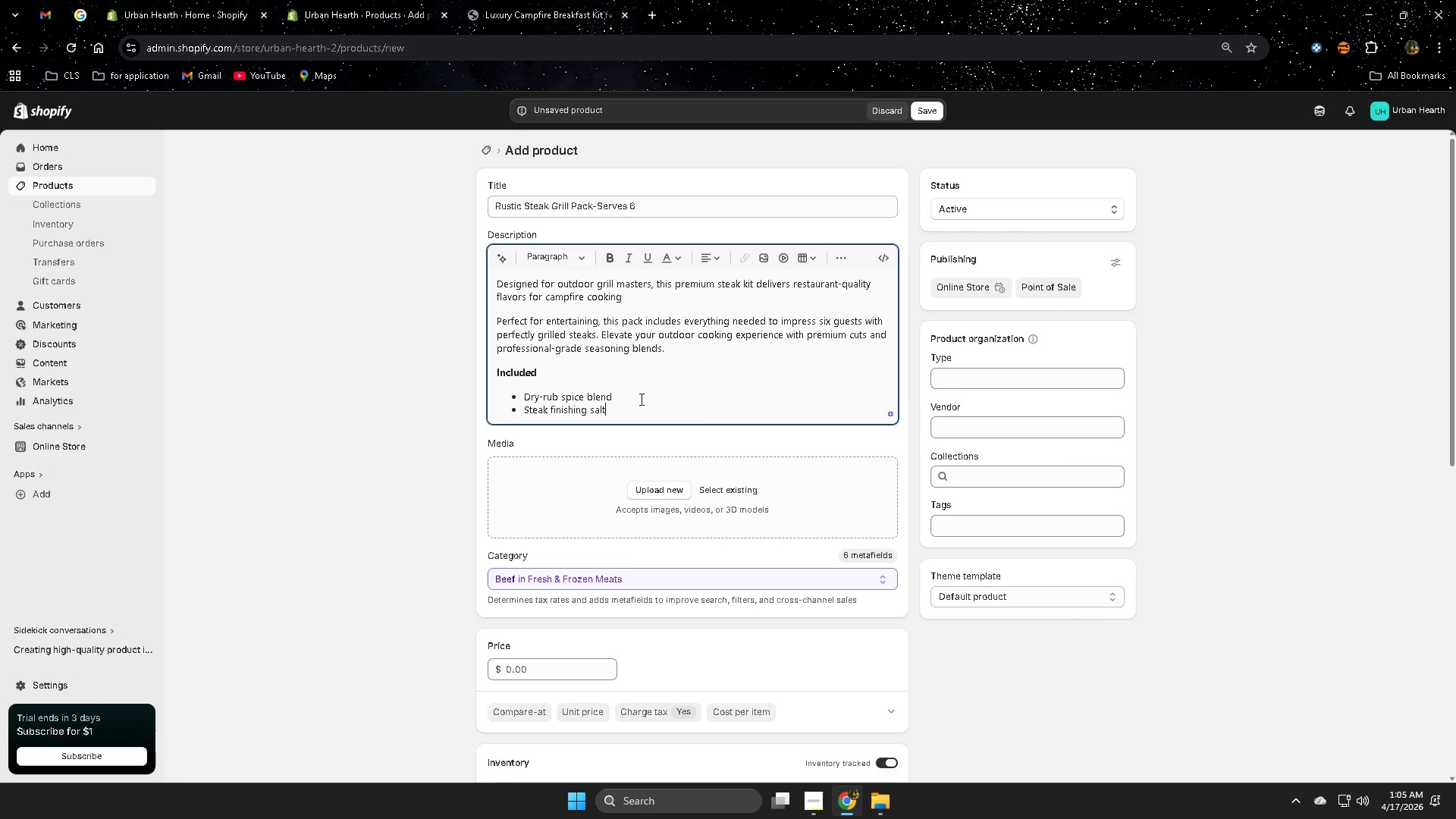 
key(Enter)
 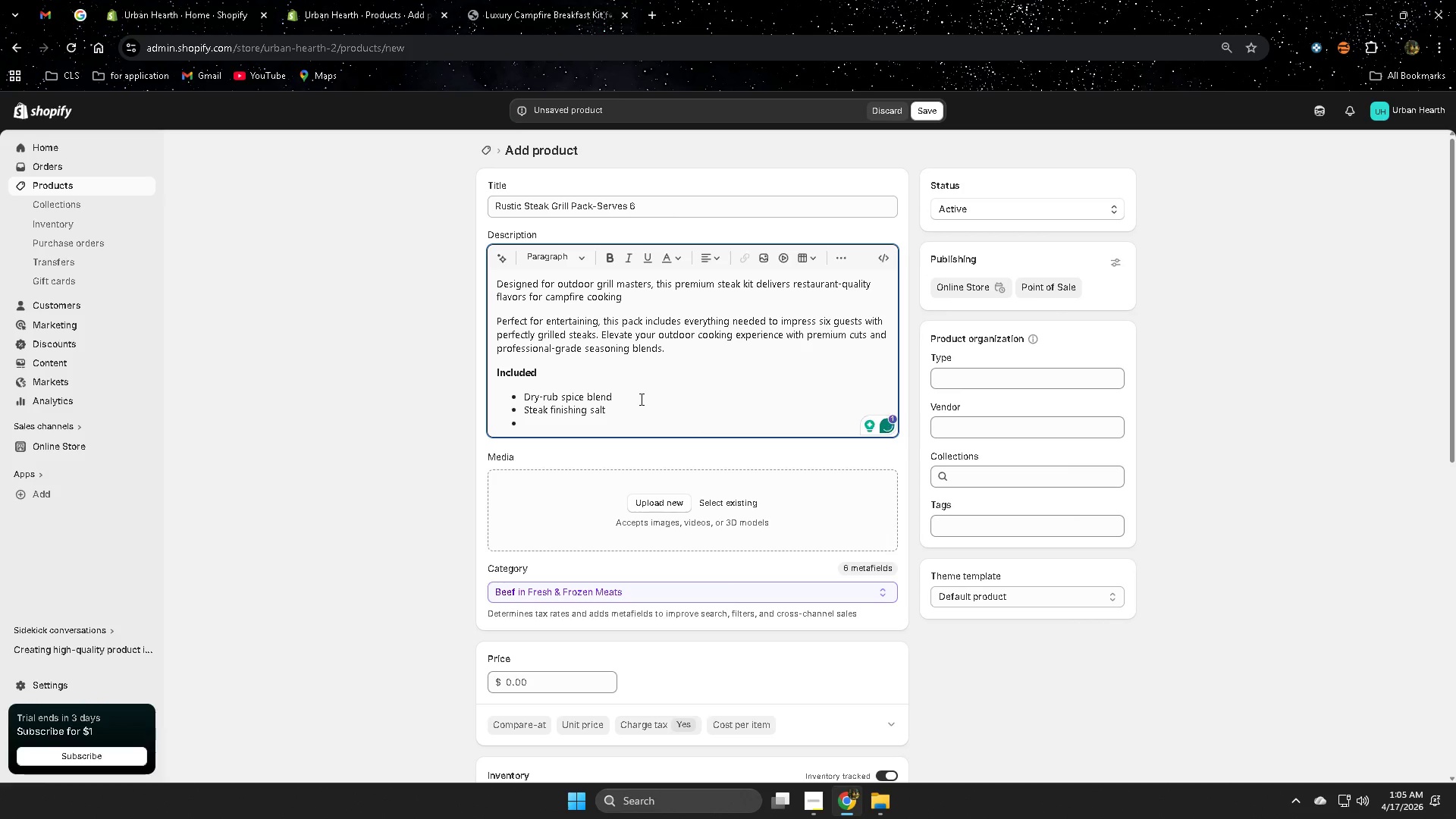 
type(Hrb butter mix)
 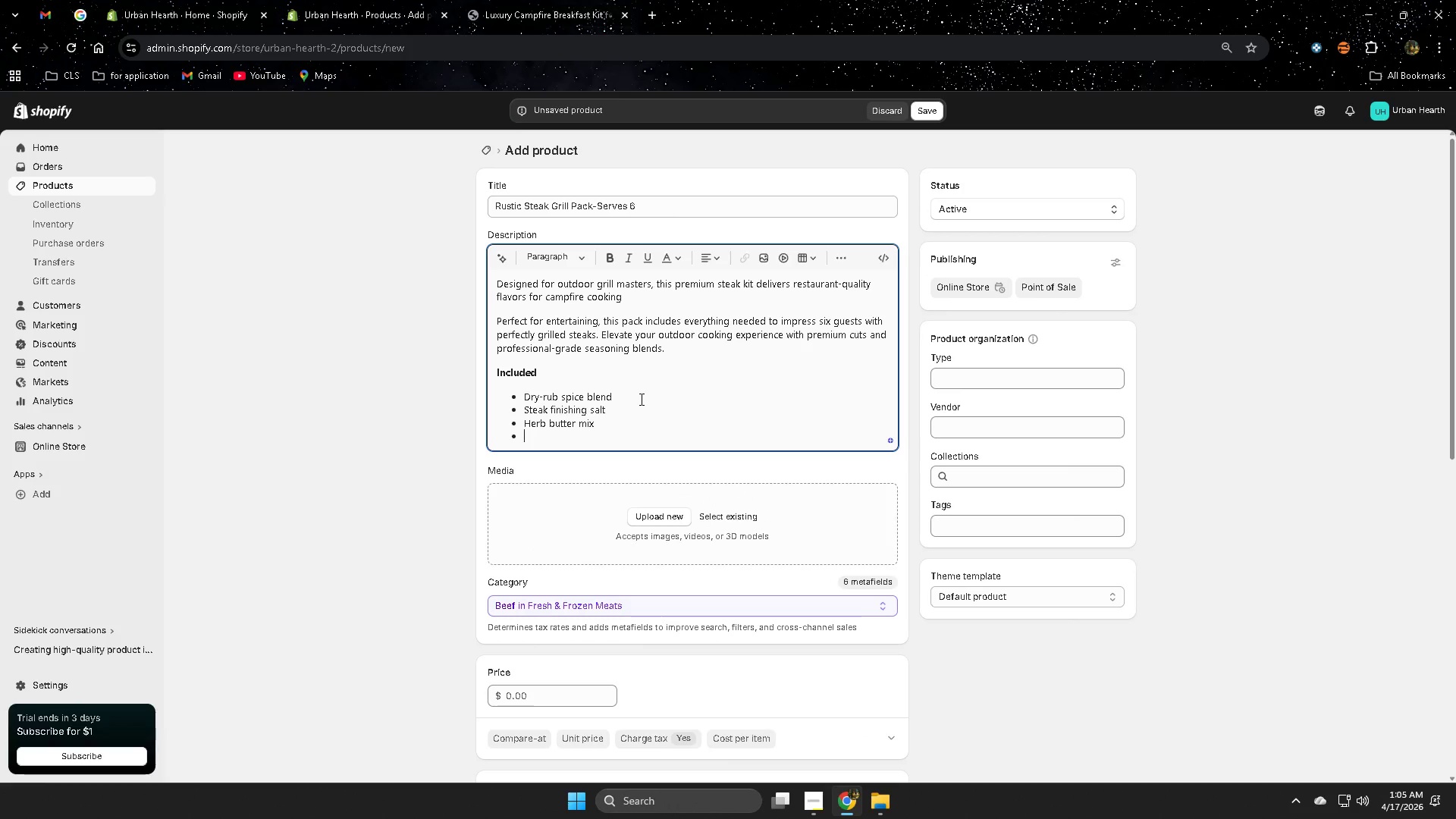 
key(Enter)
 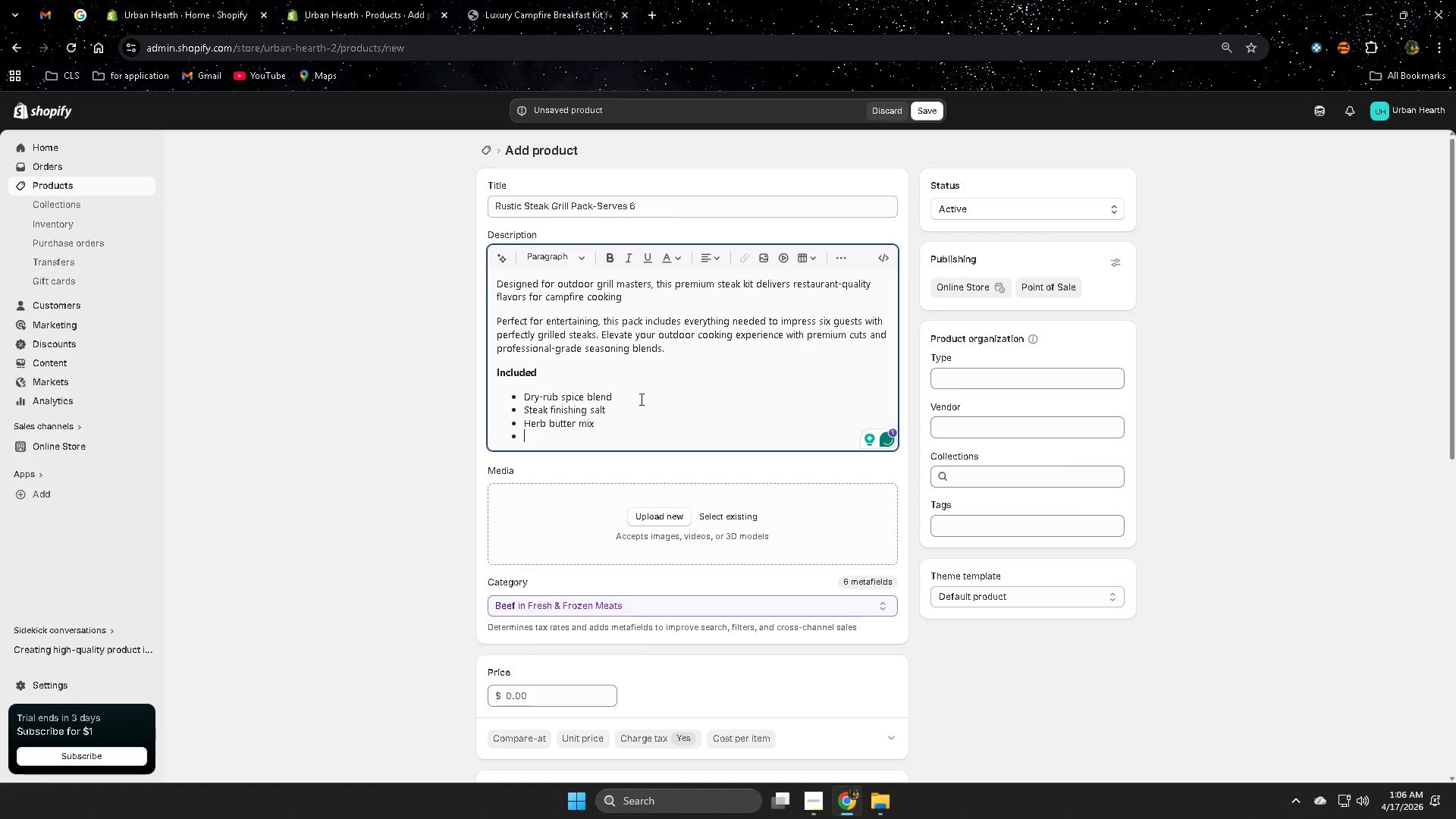 
wait(9.45)
 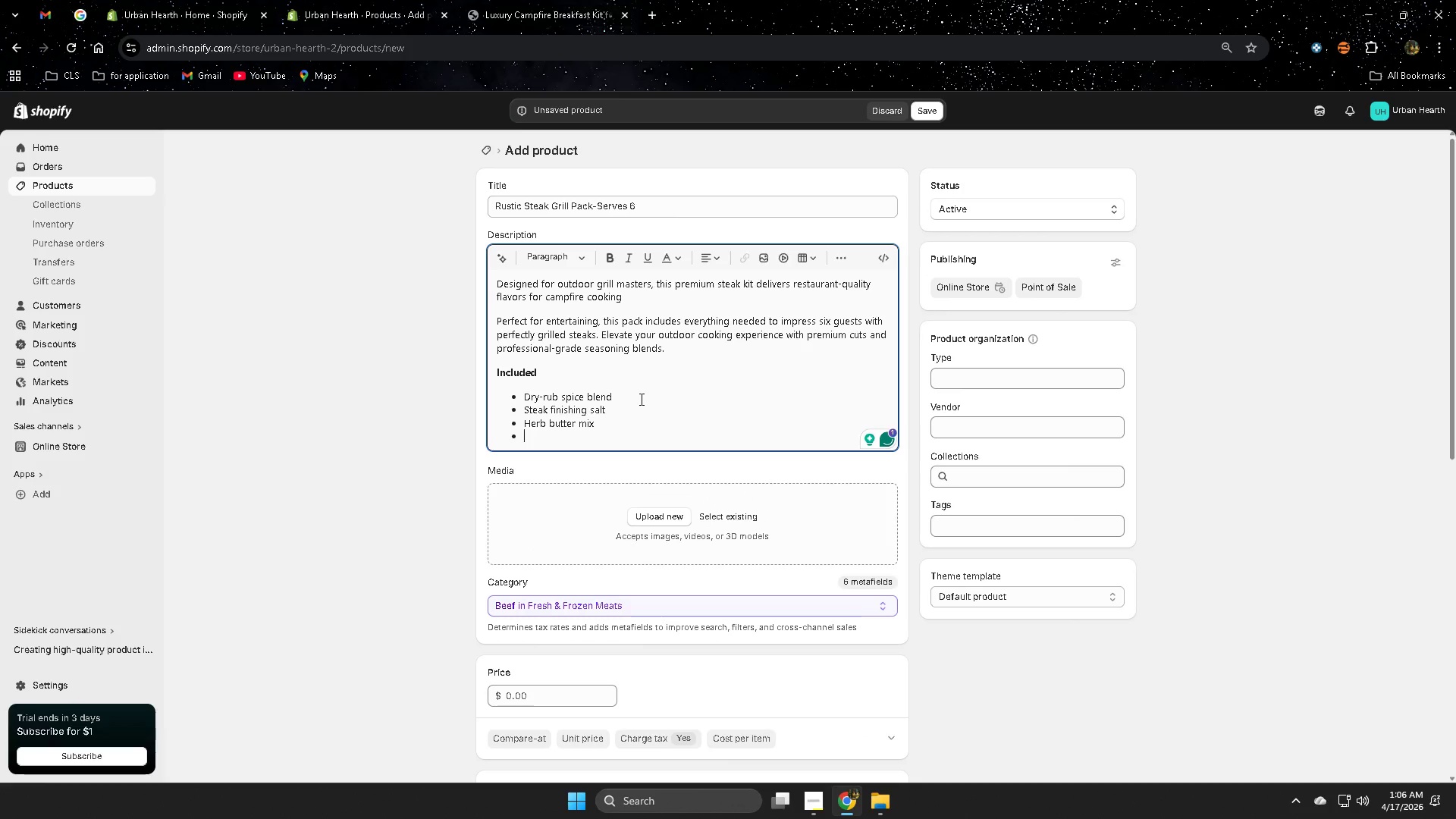 
type(Grill)
 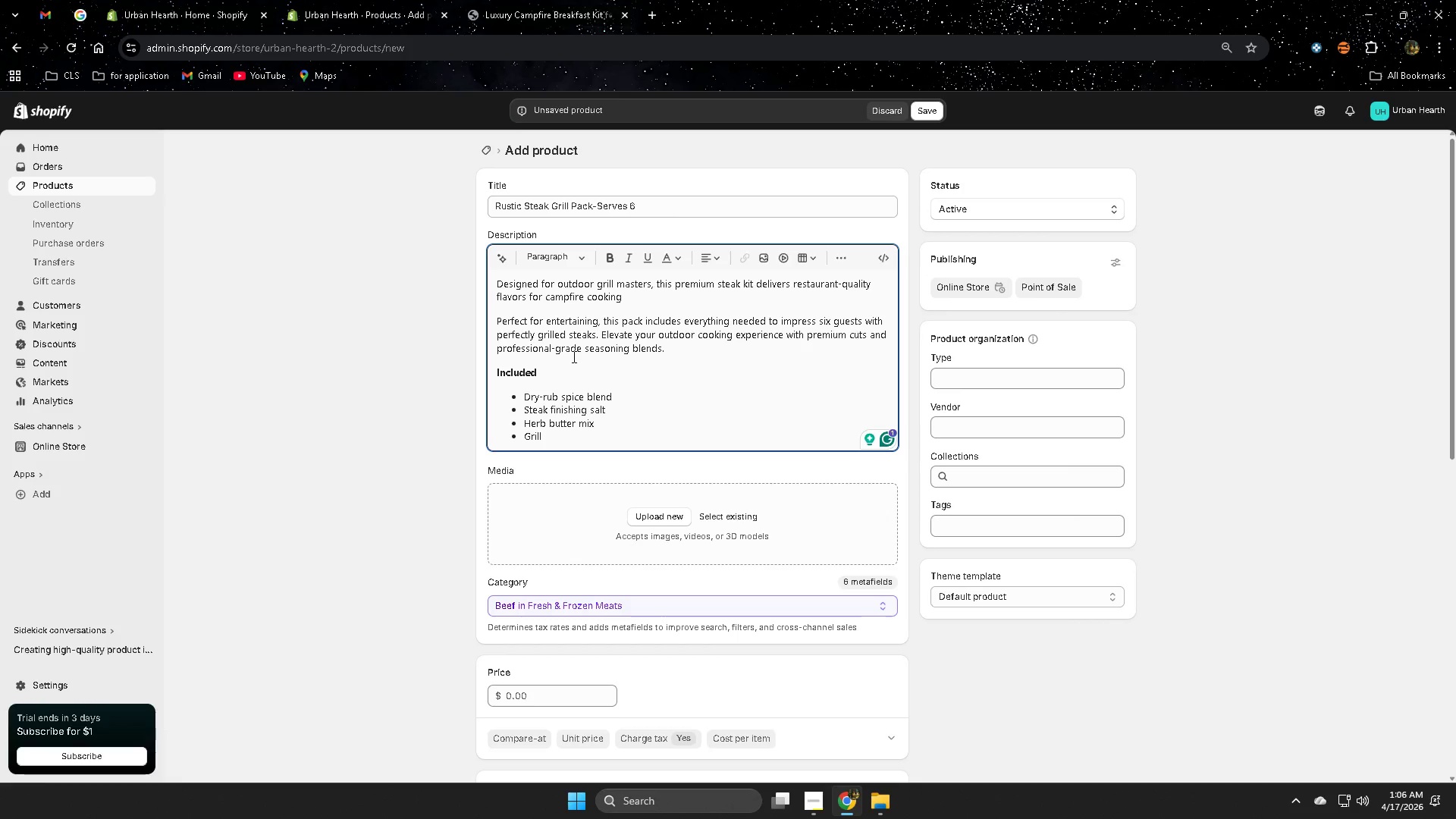 
wait(33.5)
 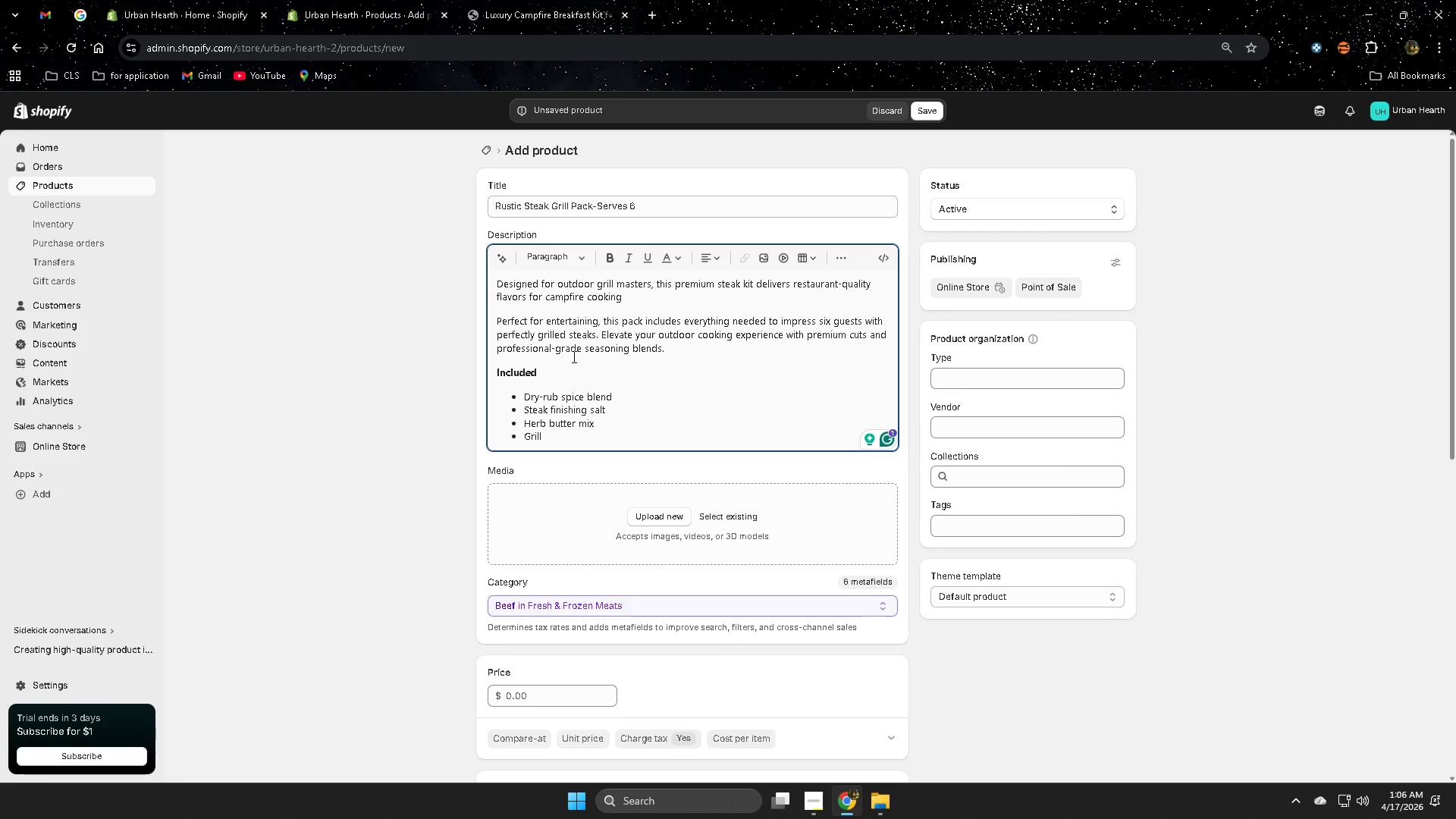 
key(Space)
 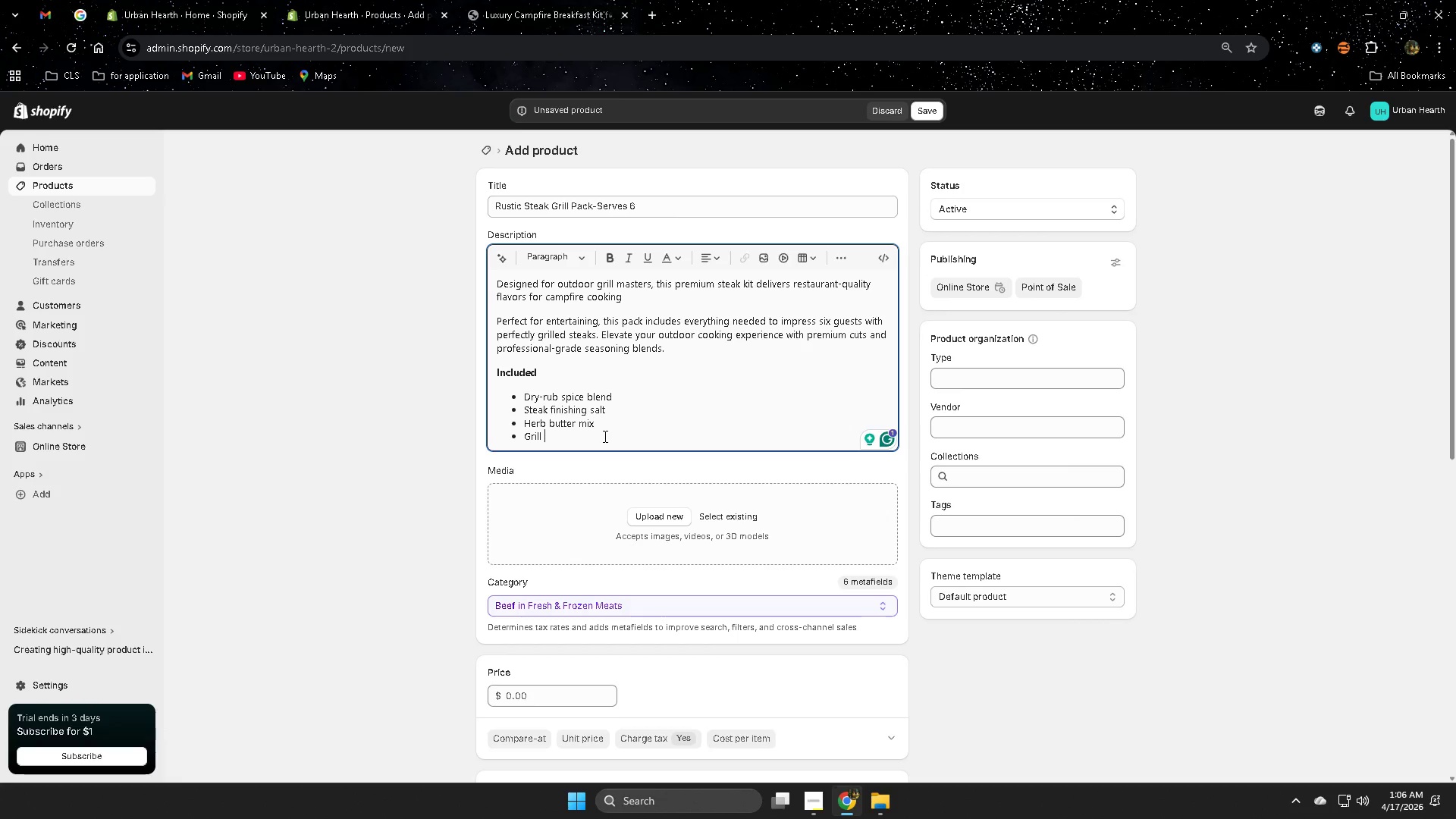 
wait(5.84)
 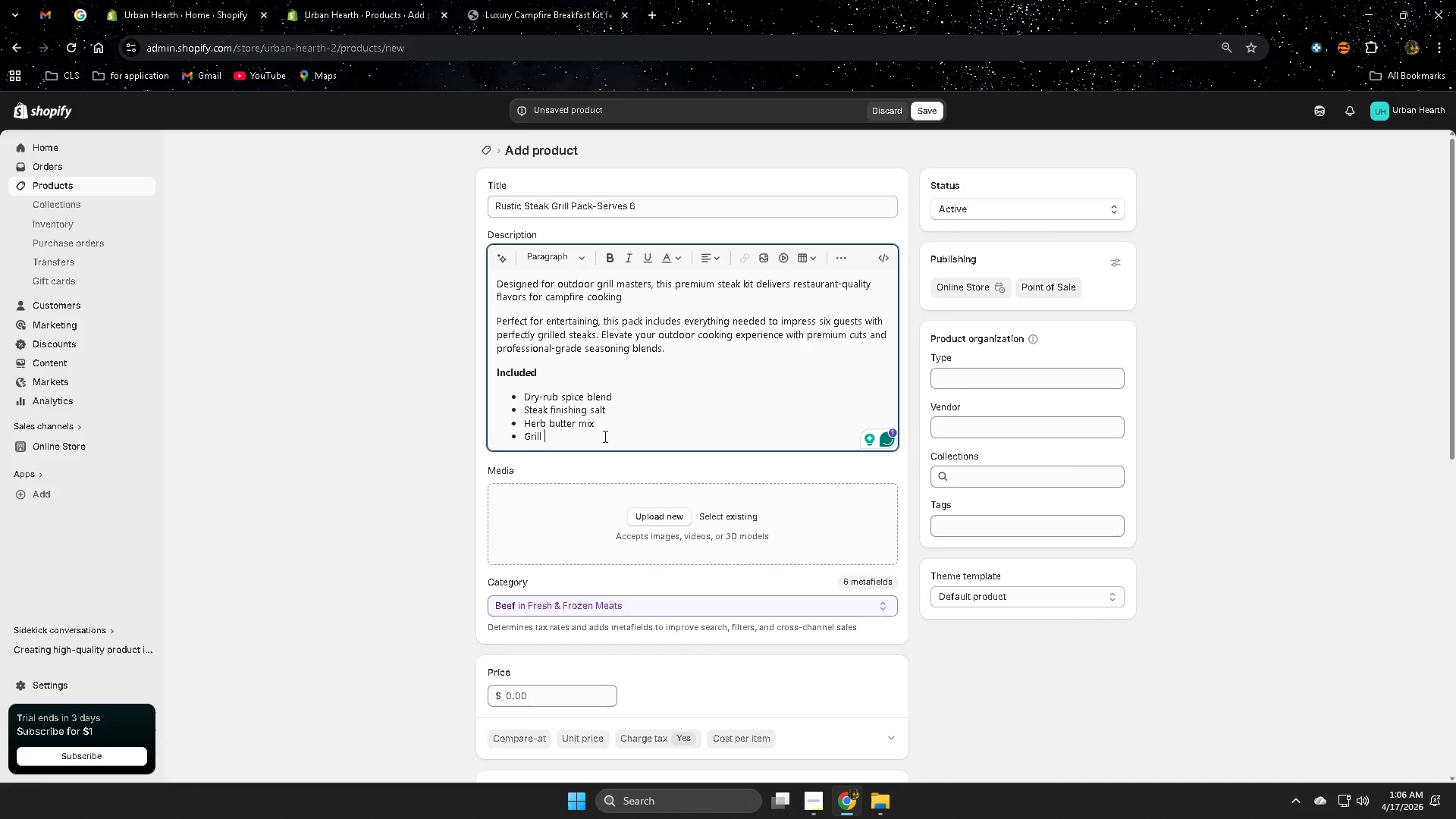 
type(bit)
key(Backspace)
key(Backspace)
type(utter)
 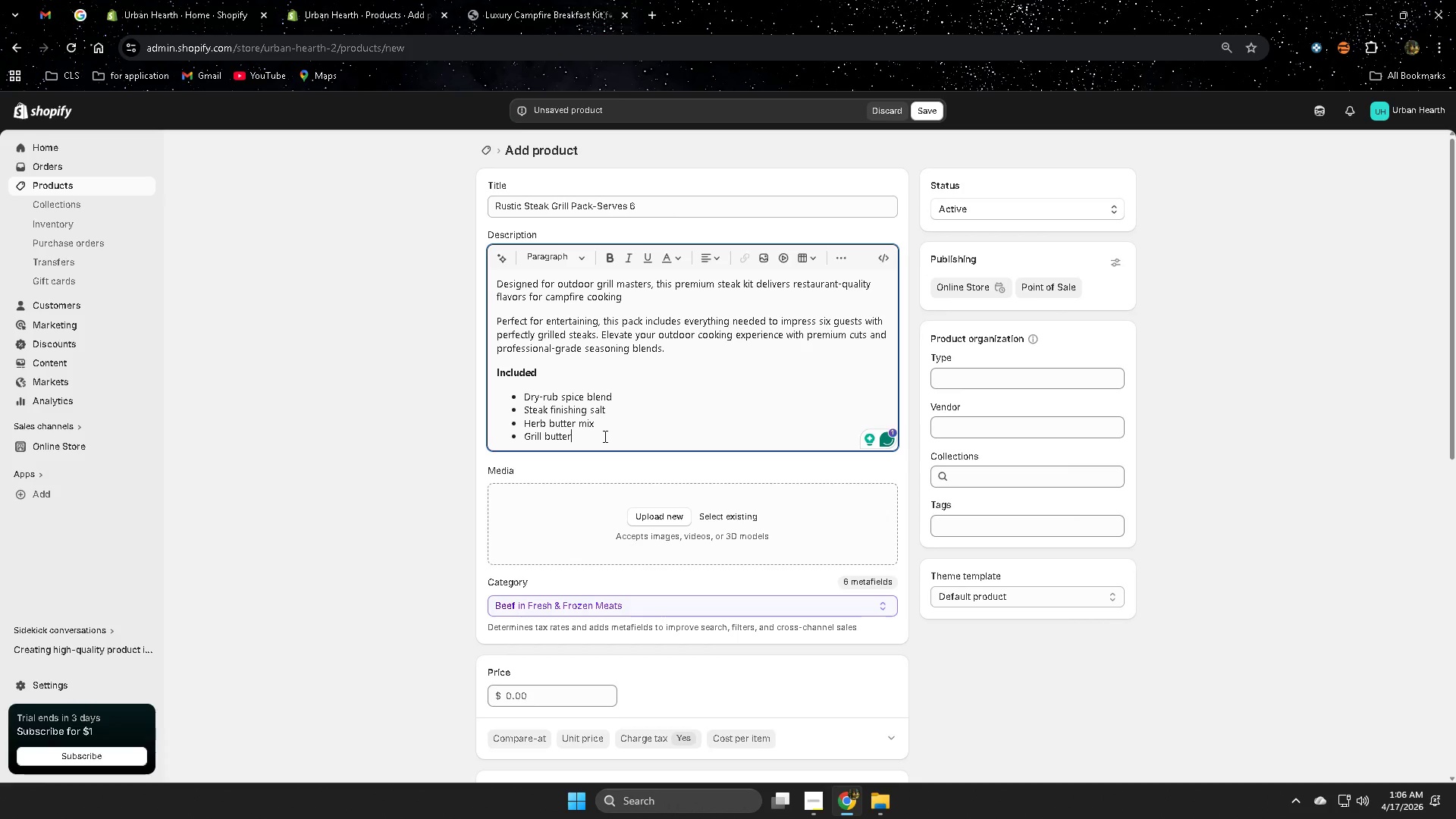 
type( mix)
 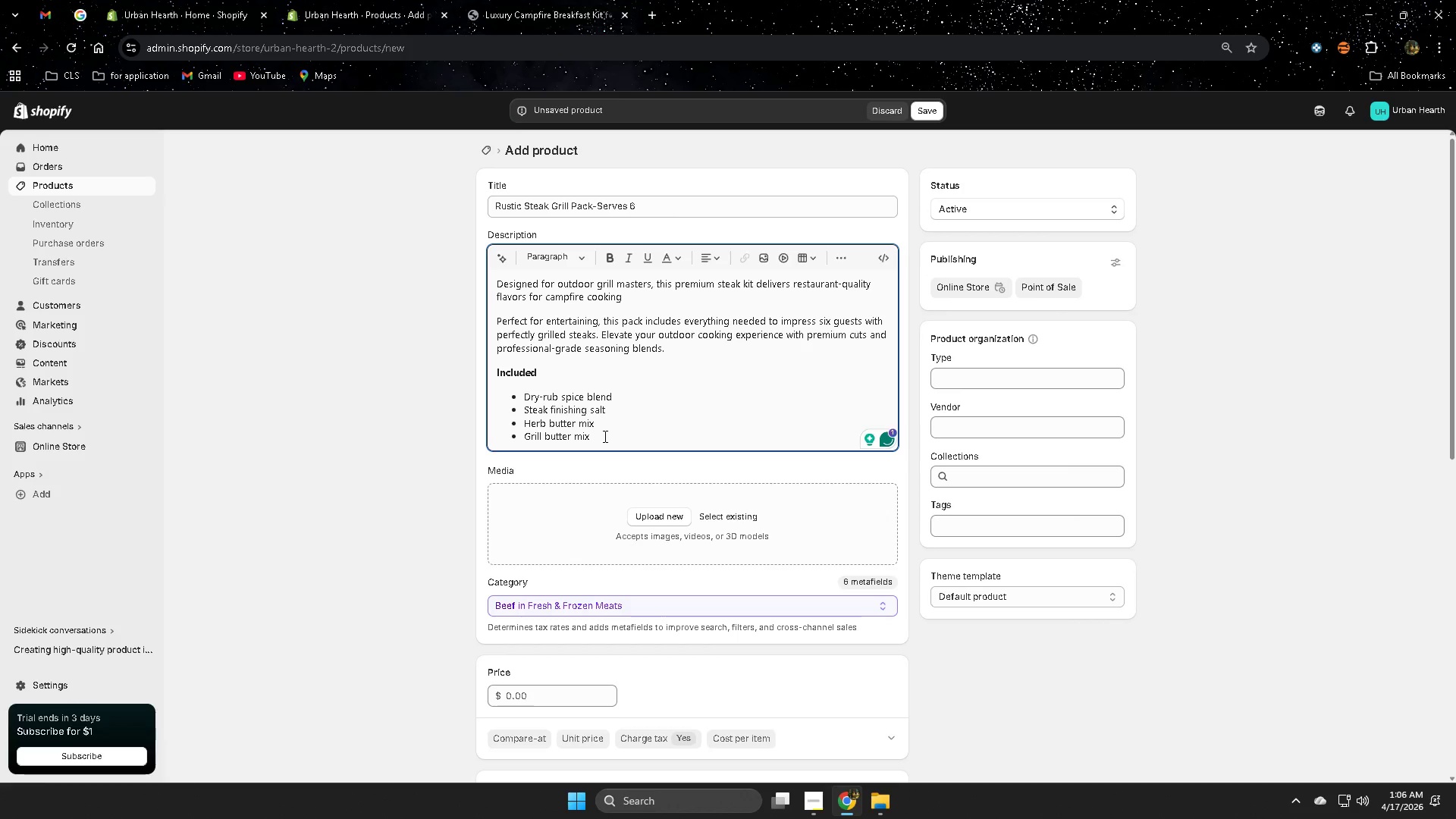 
key(Enter)
 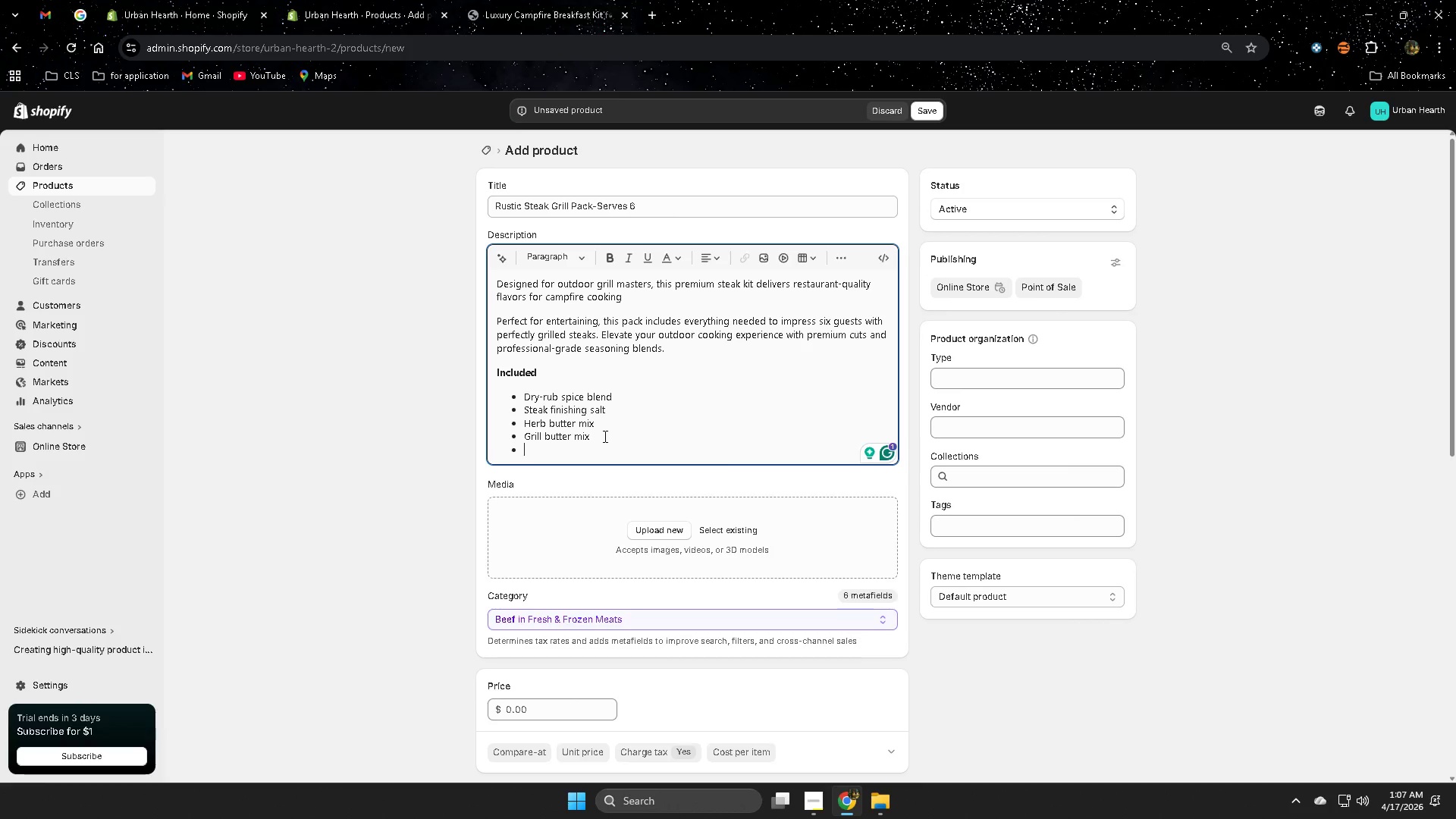 
wait(12.69)
 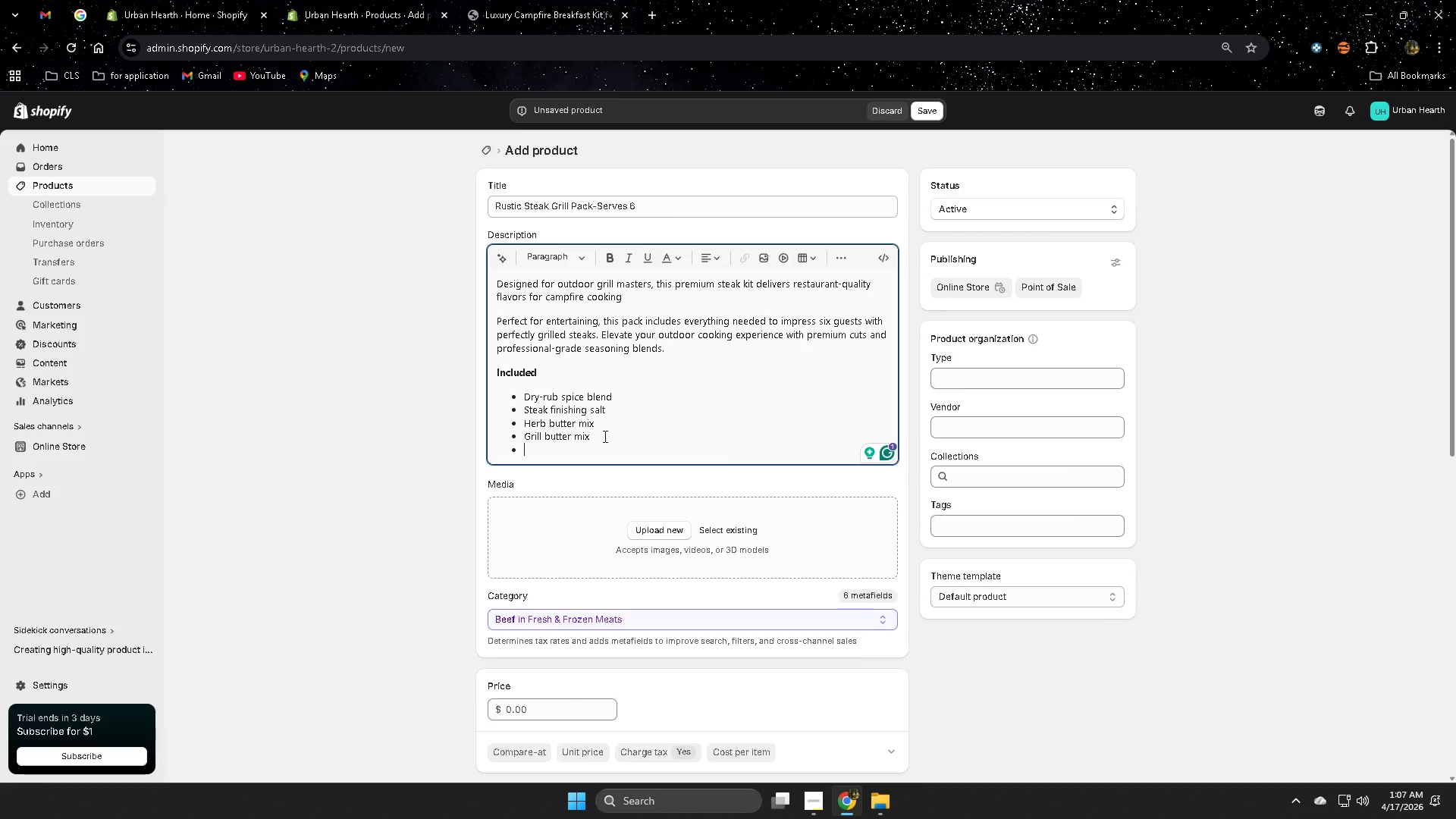 
left_click([596, 435])
 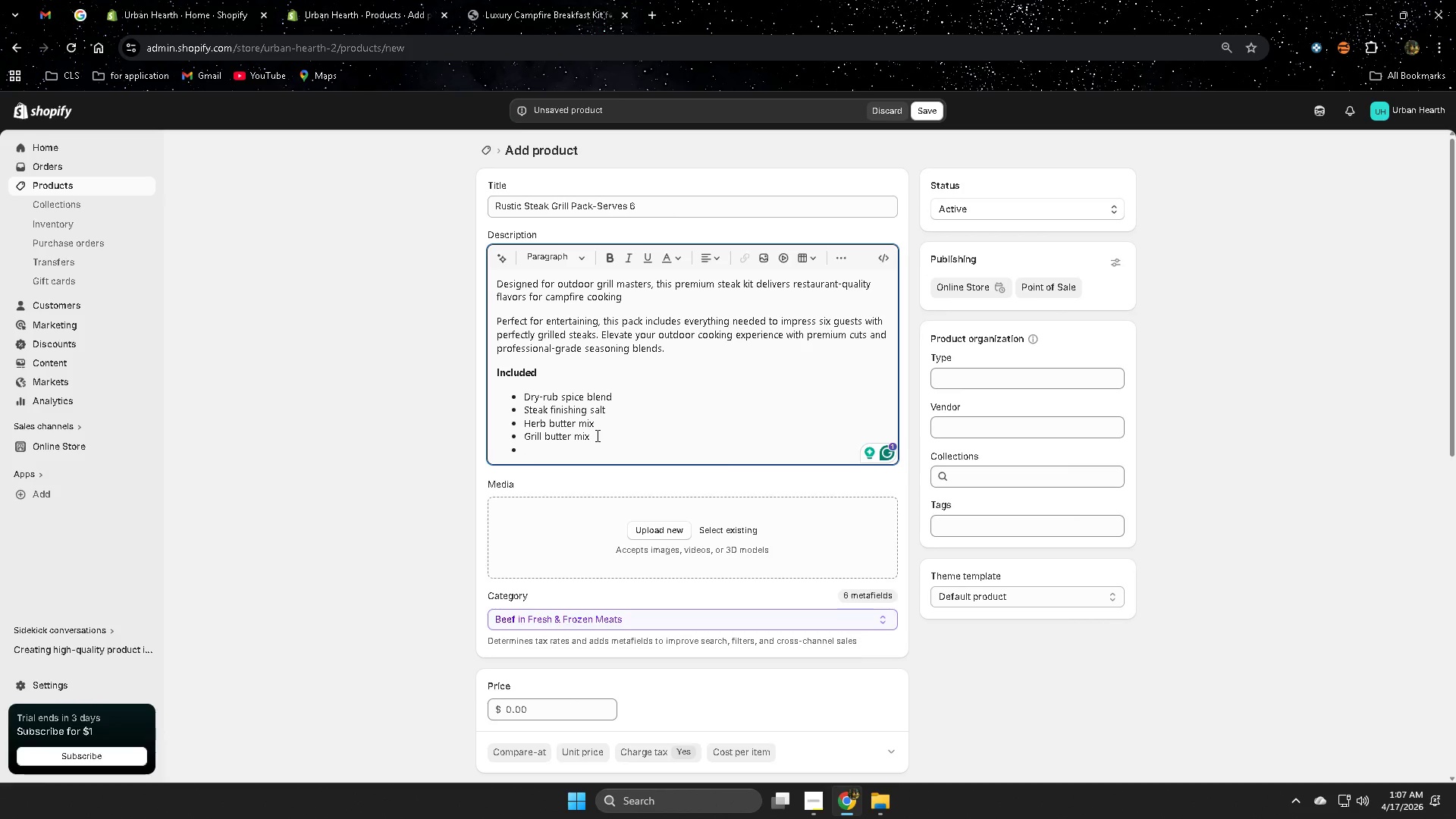 
key(Backspace)
key(Backspace)
key(Backspace)
key(Backspace)
key(Backspace)
key(Backspace)
key(Backspace)
key(Backspace)
key(Backspace)
key(Backspace)
type([r)
key(Backspace)
key(Backspace)
type(r)
key(Backspace)
type(preparation giude)
 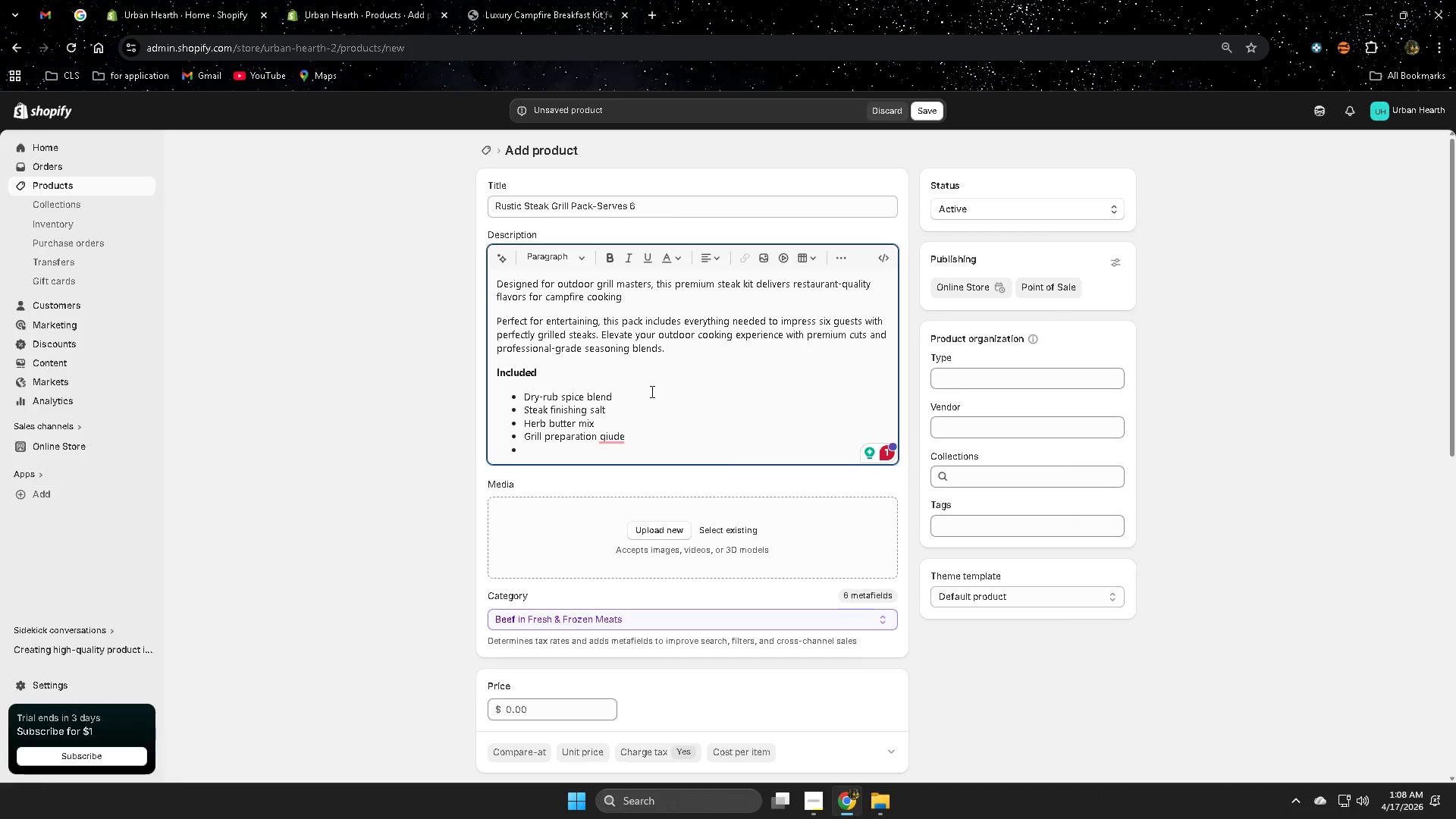 
wait(46.22)
 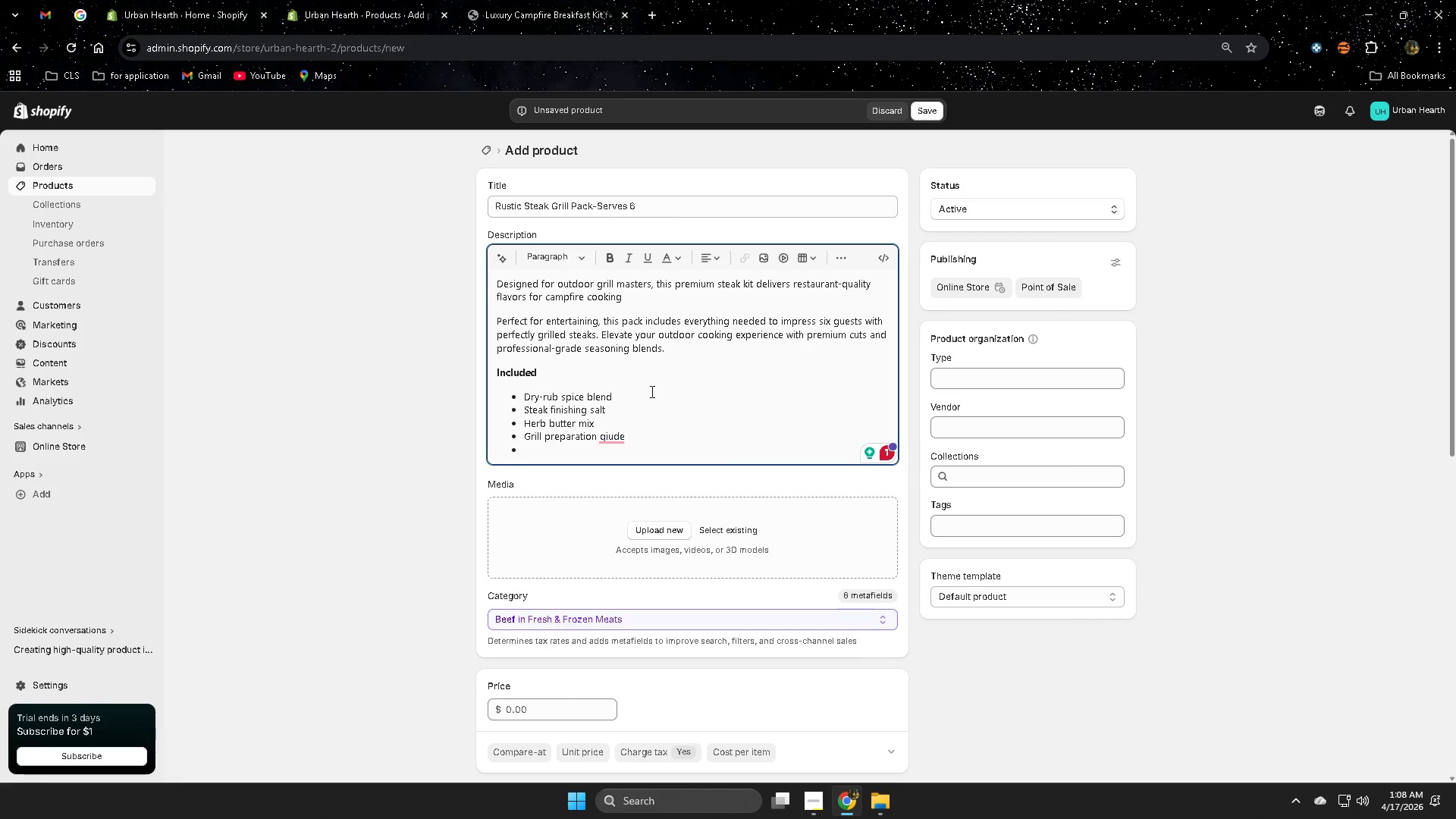 
left_click([622, 471])
 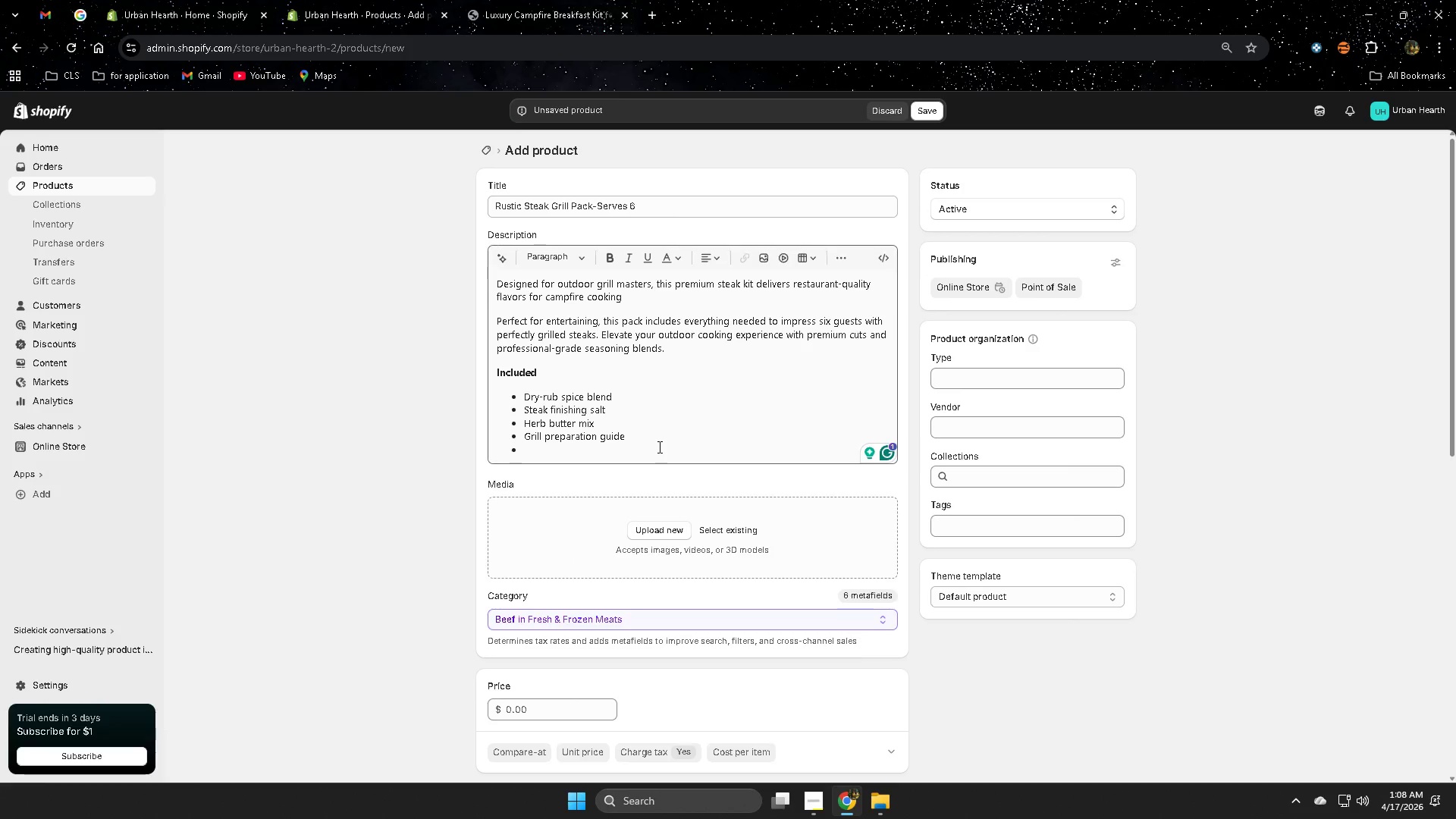 
wait(12.16)
 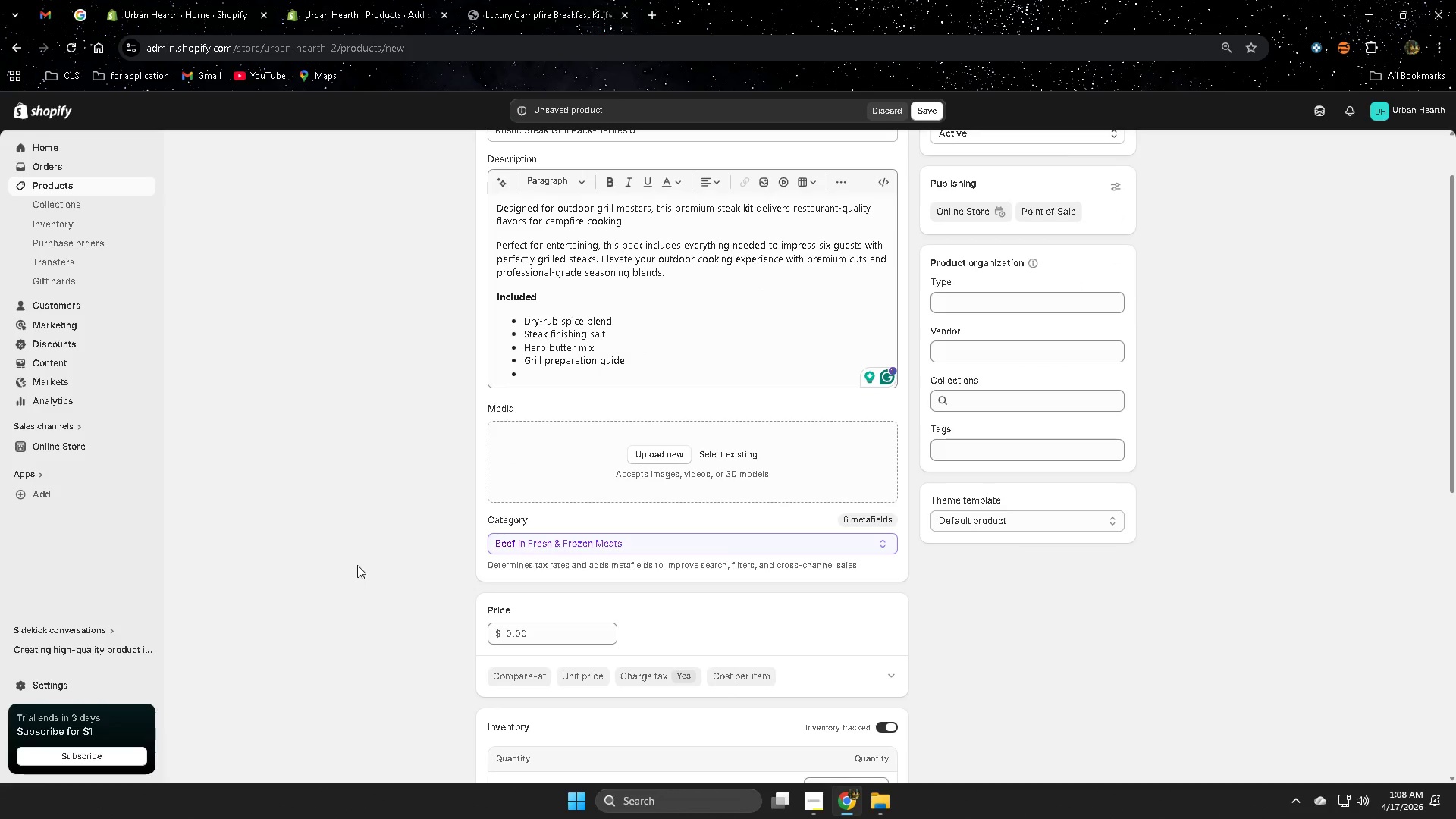 
left_click([358, 562])
 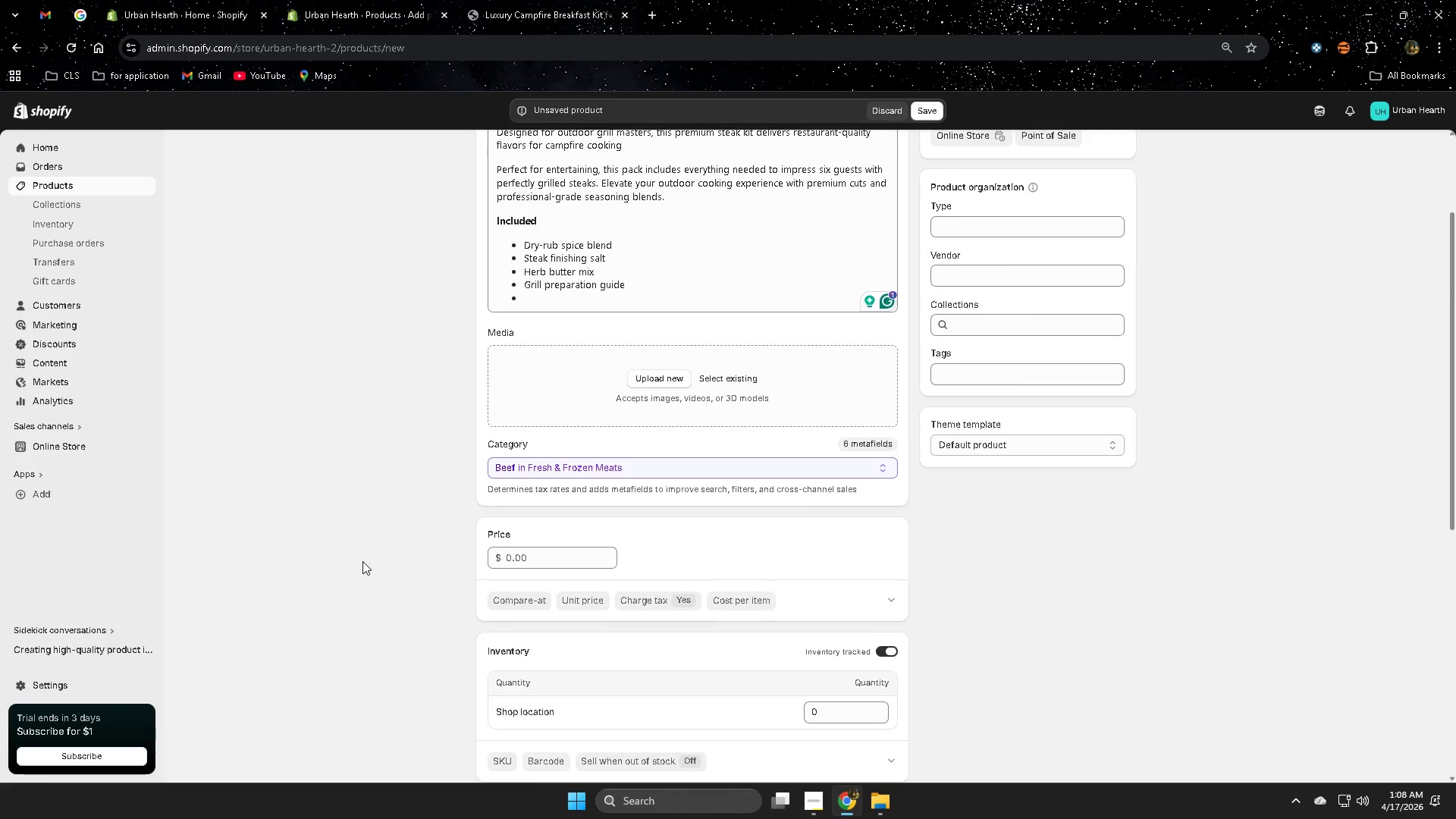 
scroll: coordinate [548, 610], scroll_direction: down, amount: 8.0
 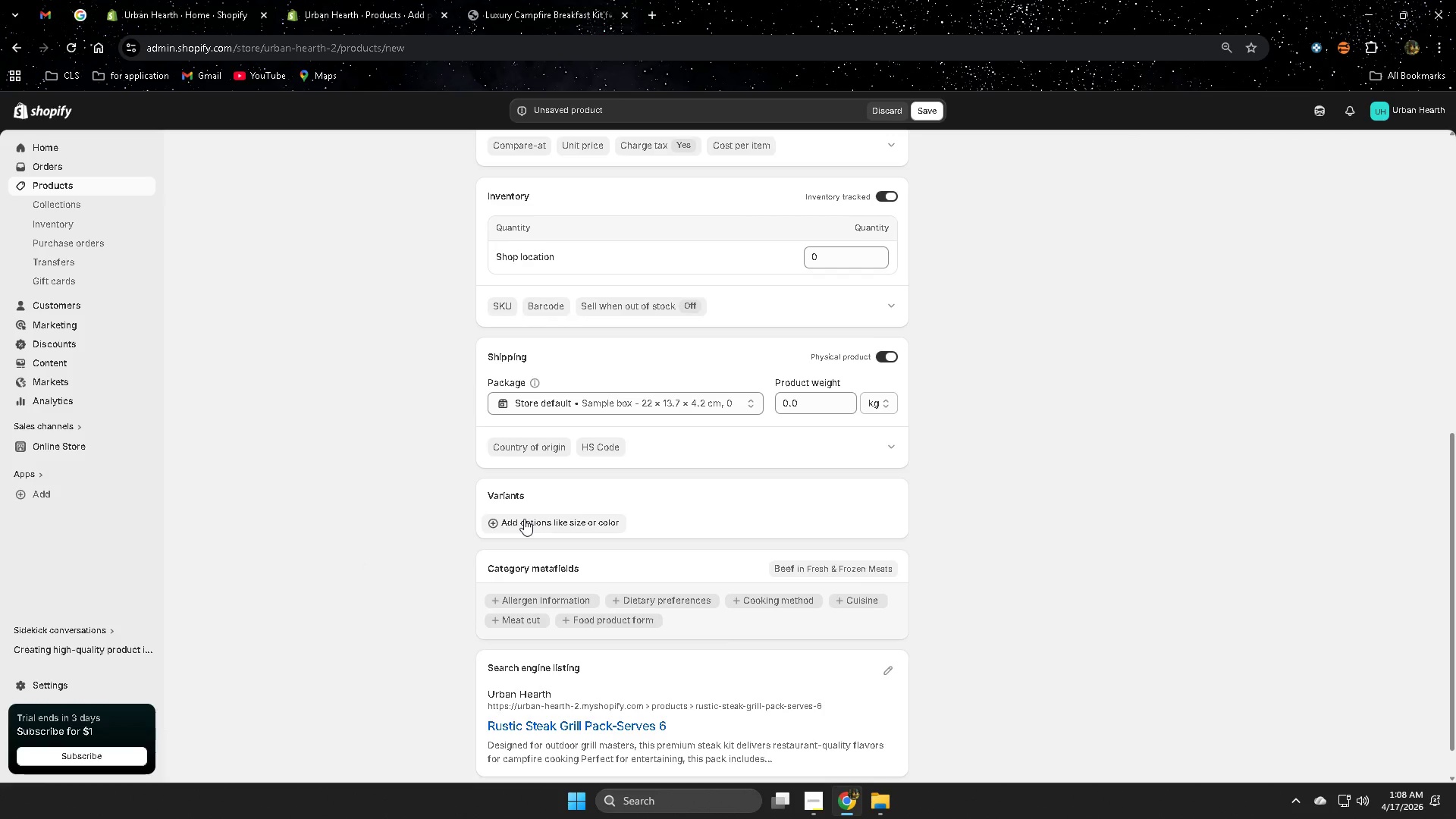 
left_click([524, 520])
 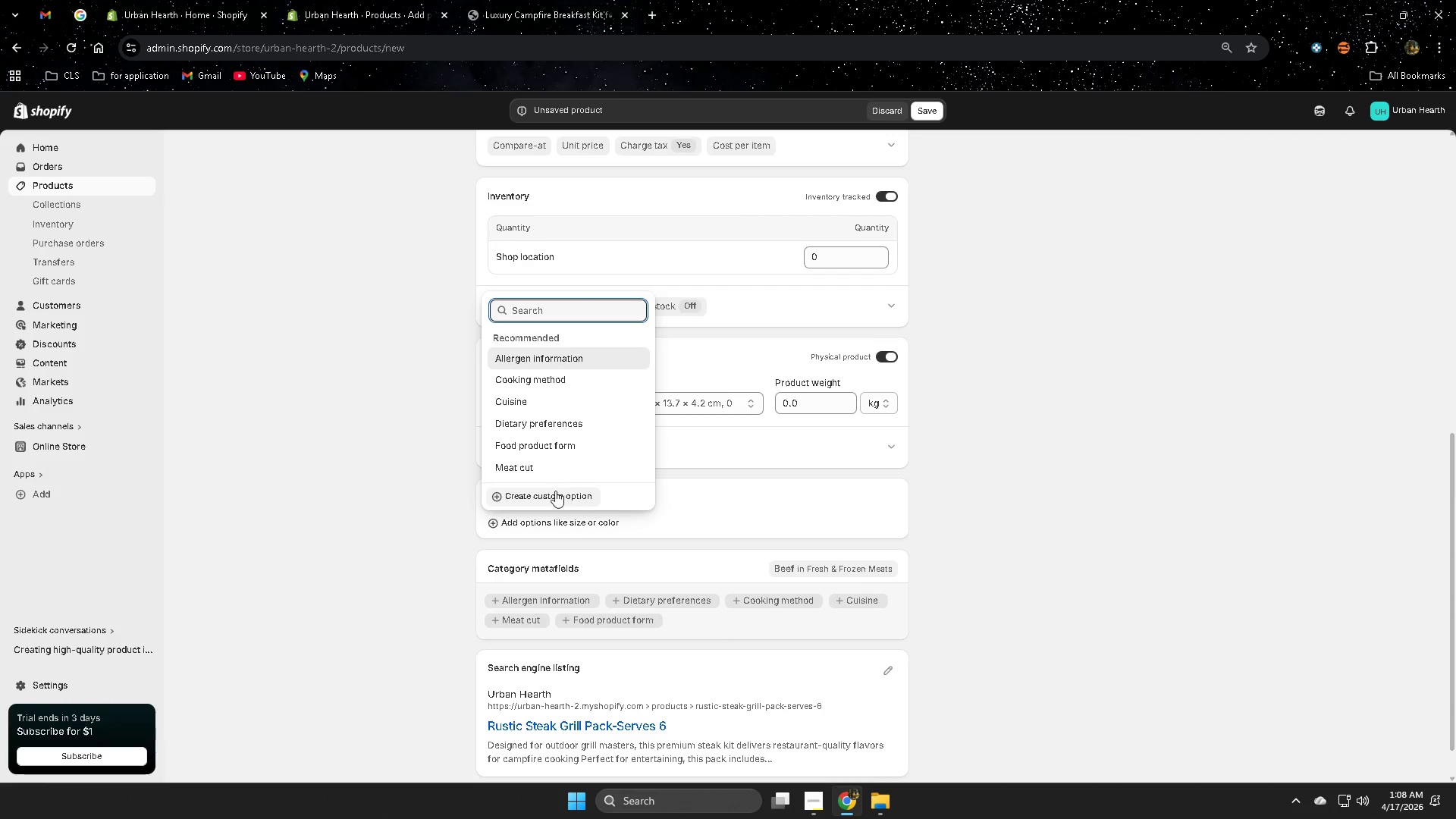 
left_click([551, 494])
 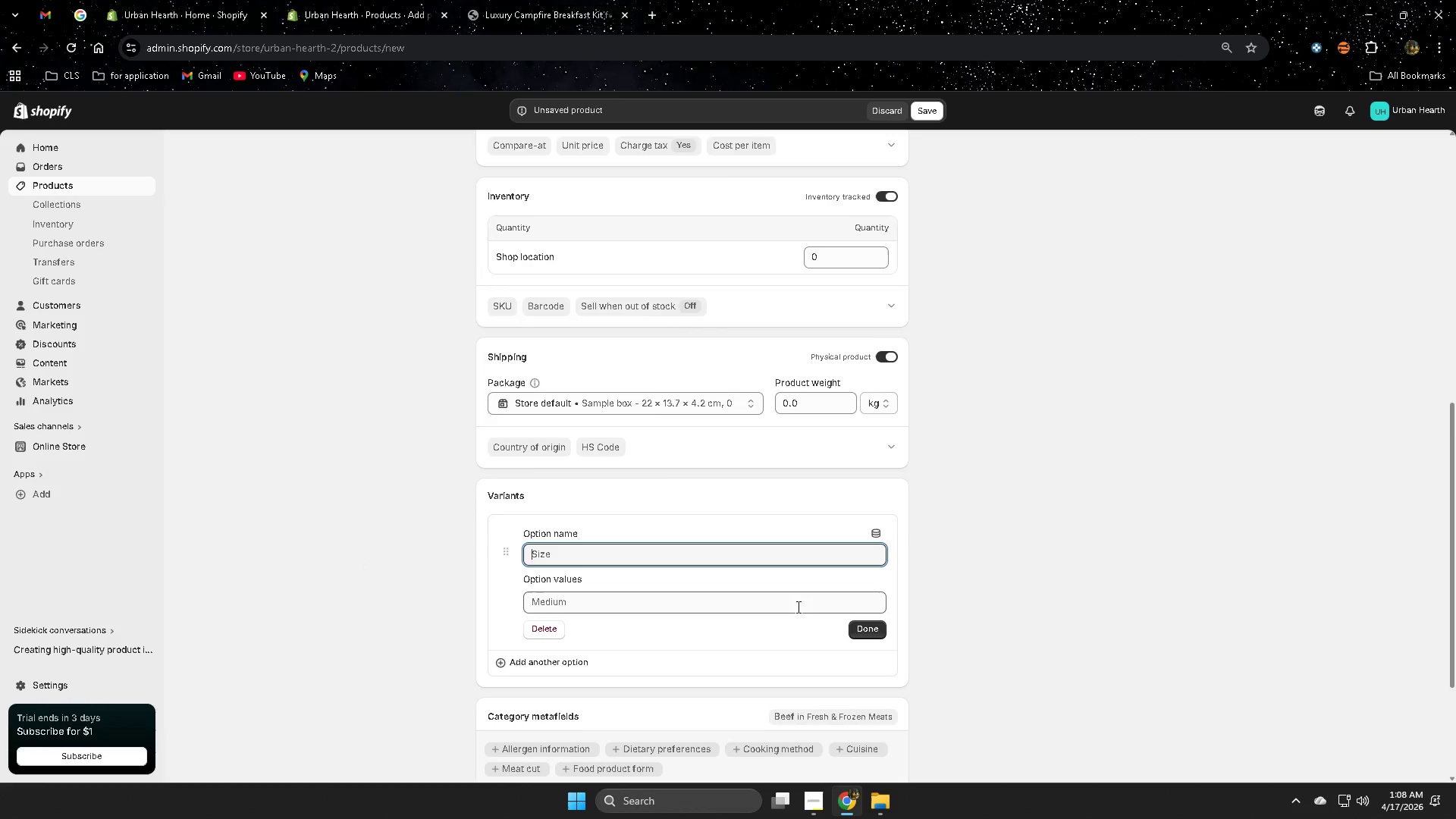 
scroll: coordinate [827, 603], scroll_direction: down, amount: 1.0
 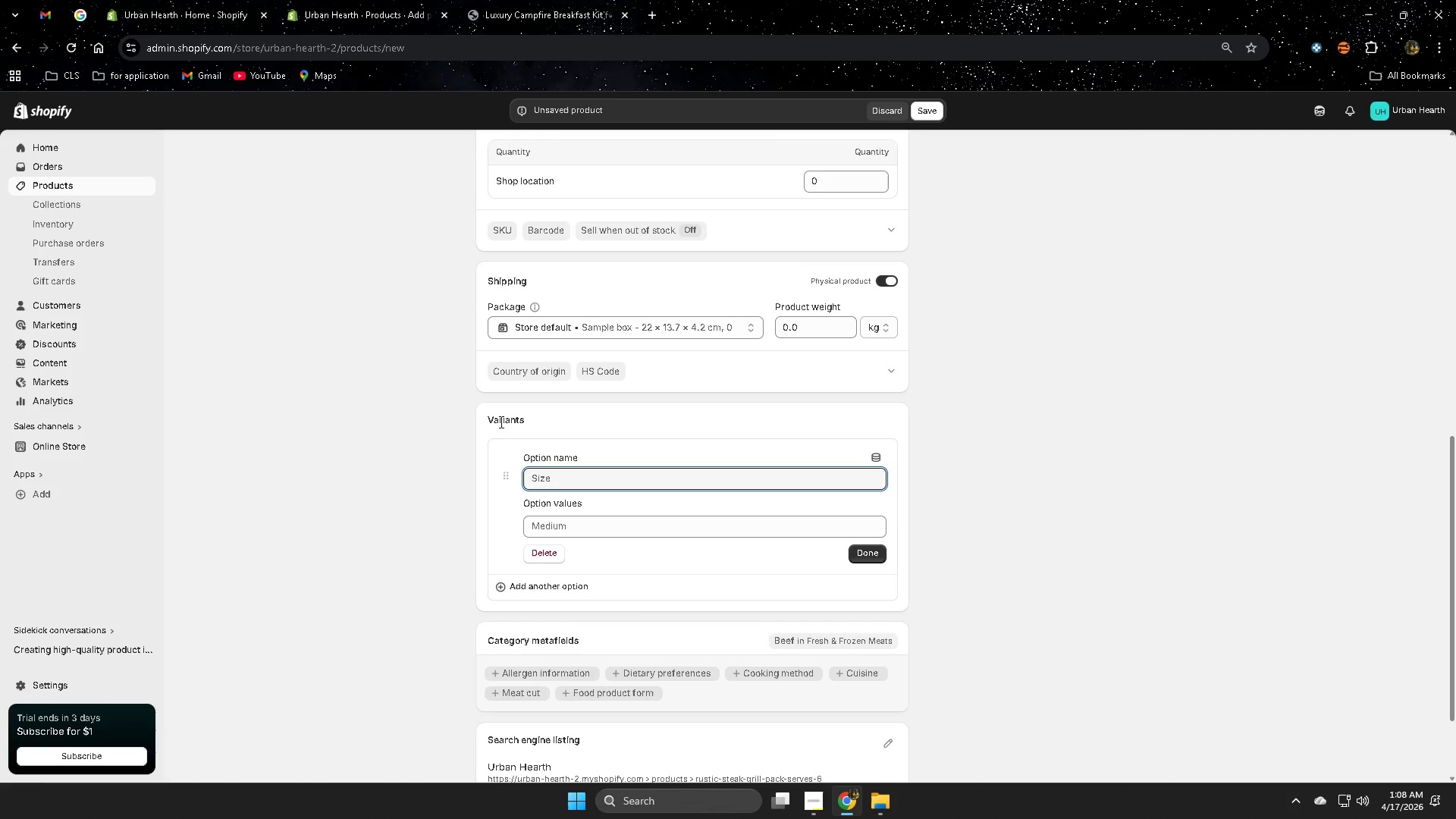 
double_click([500, 422])
 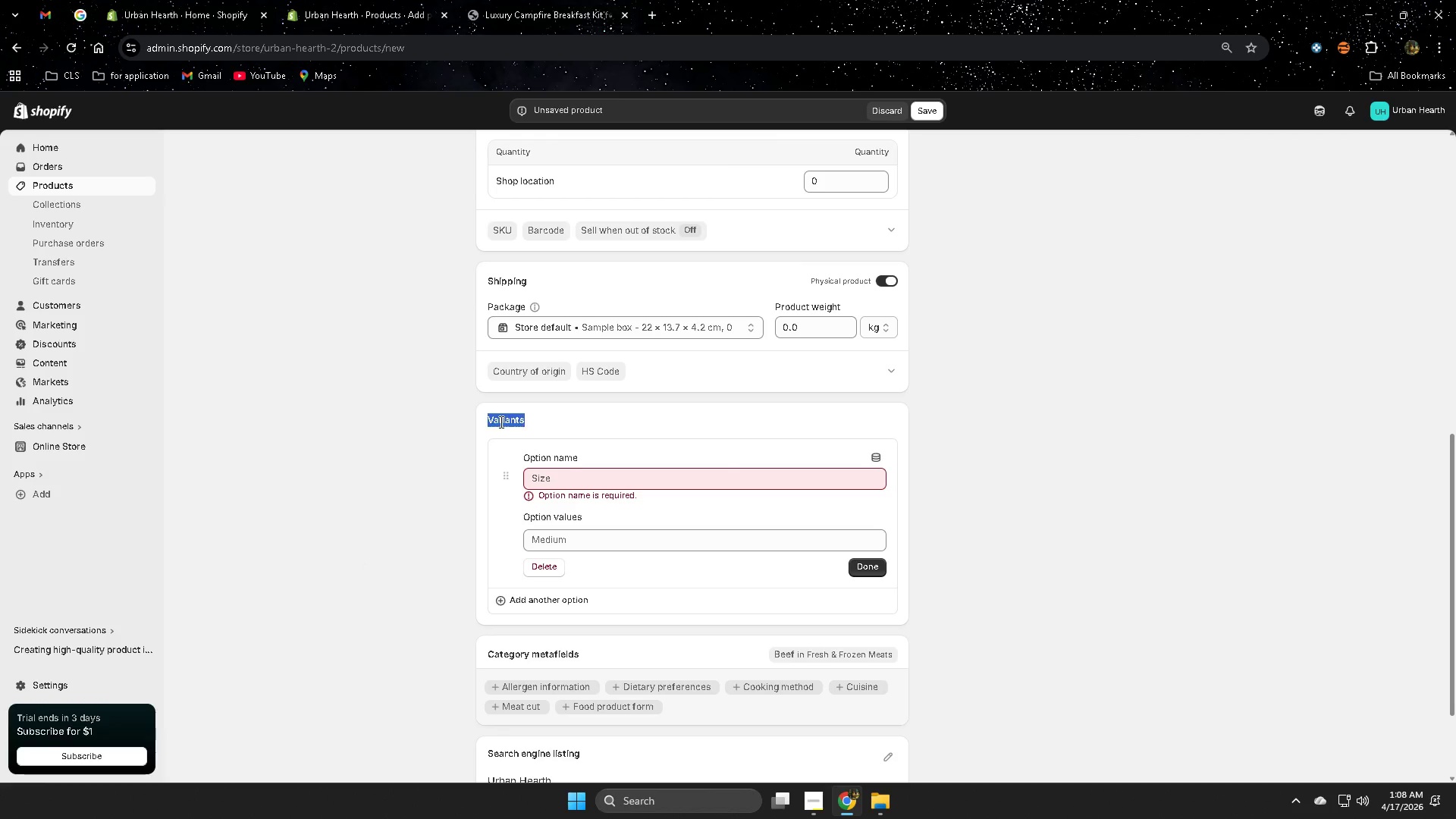 
key(Control+ControlLeft)
 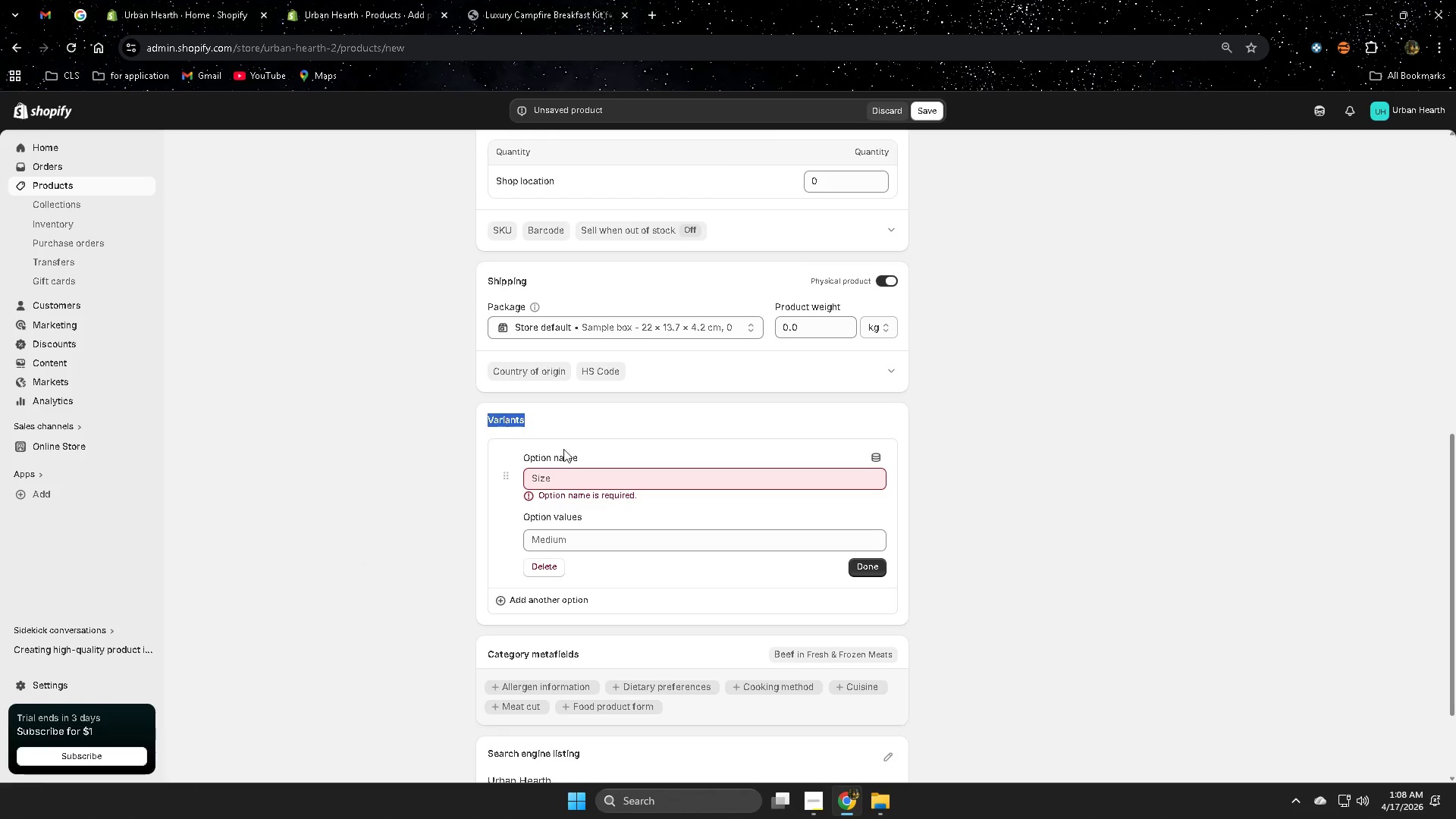 
key(Control+C)
 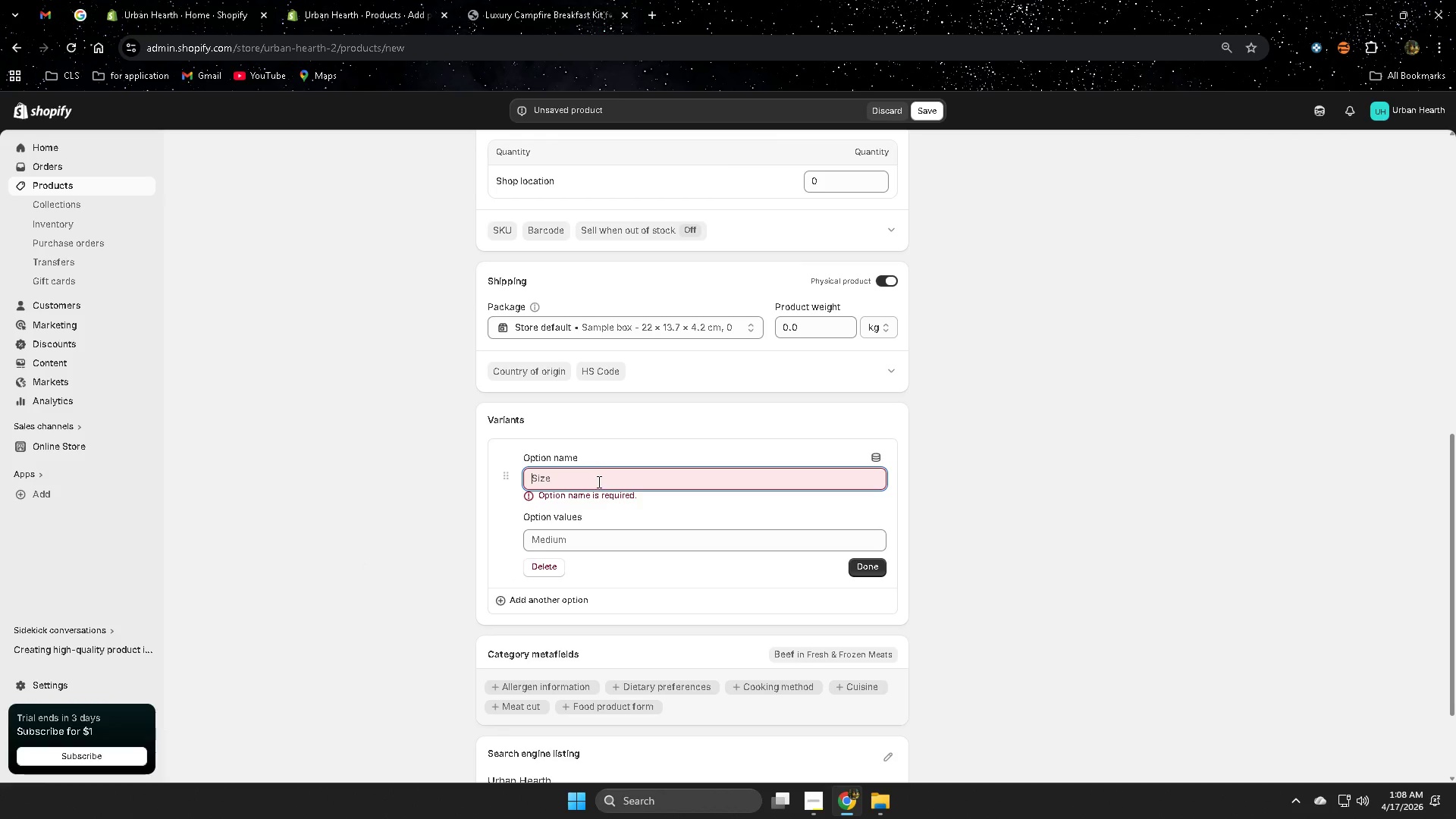 
key(Control+ControlLeft)
 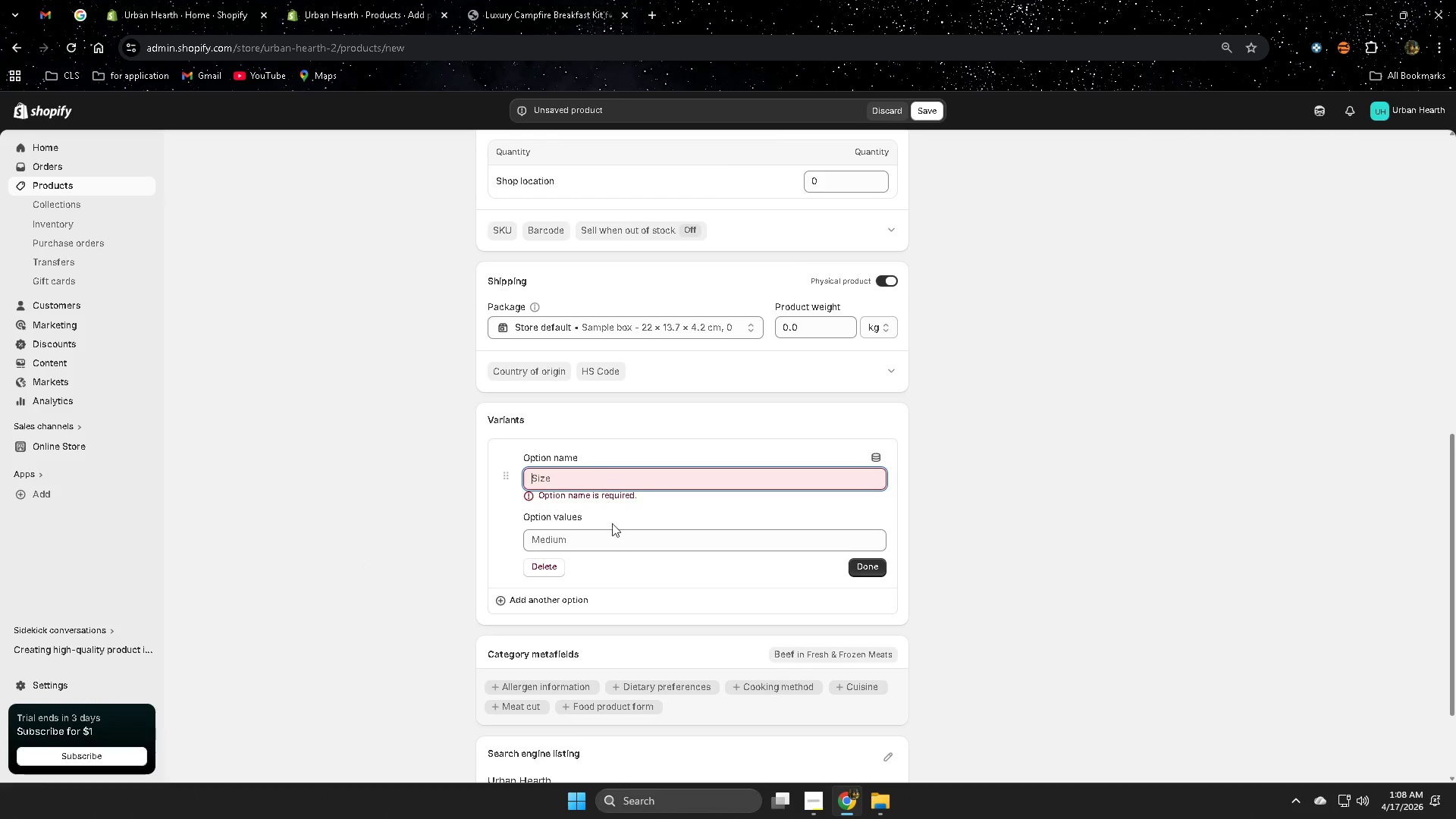 
key(Control+V)
 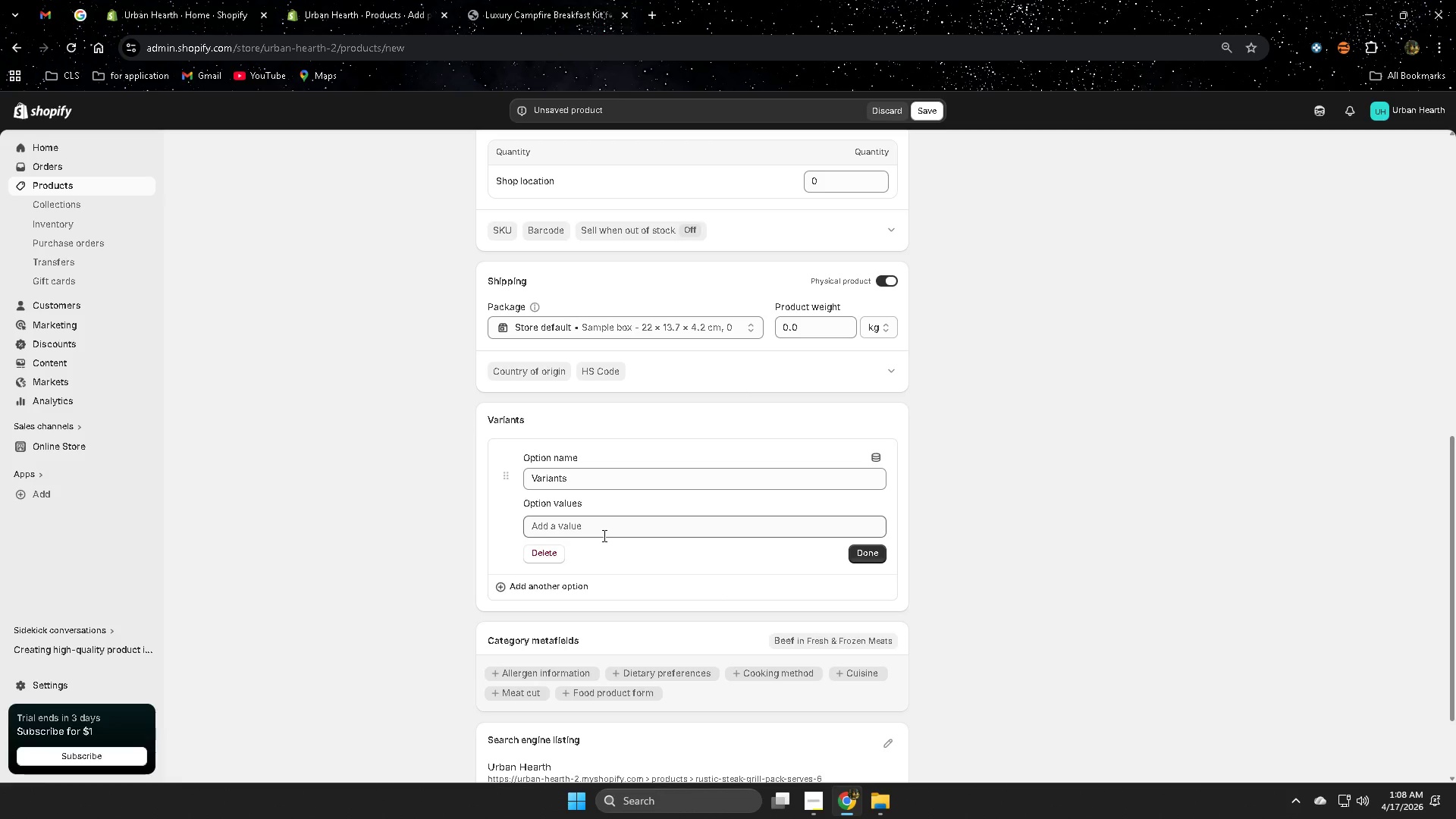 
double_click([603, 534])
 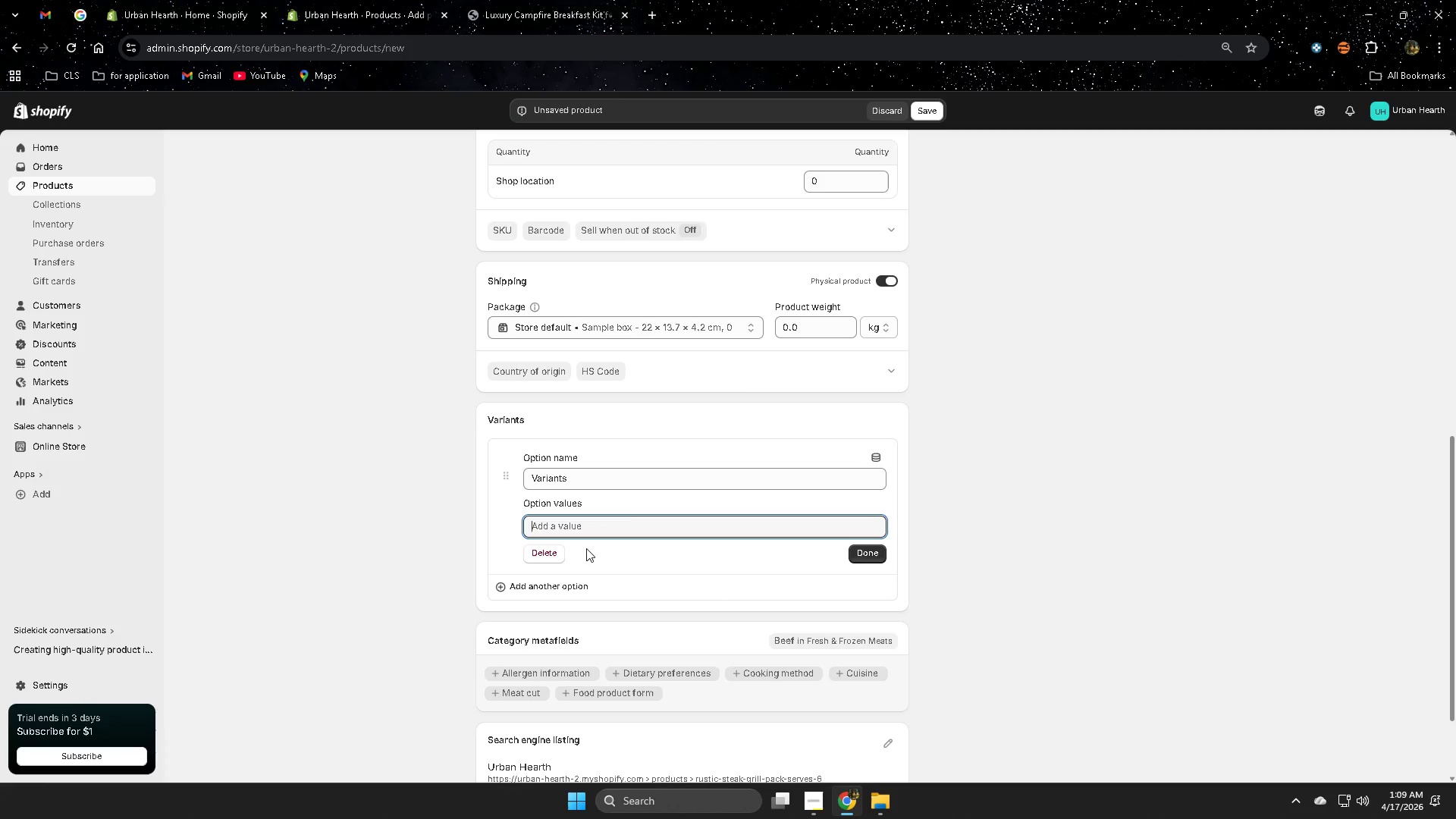 
wait(48.81)
 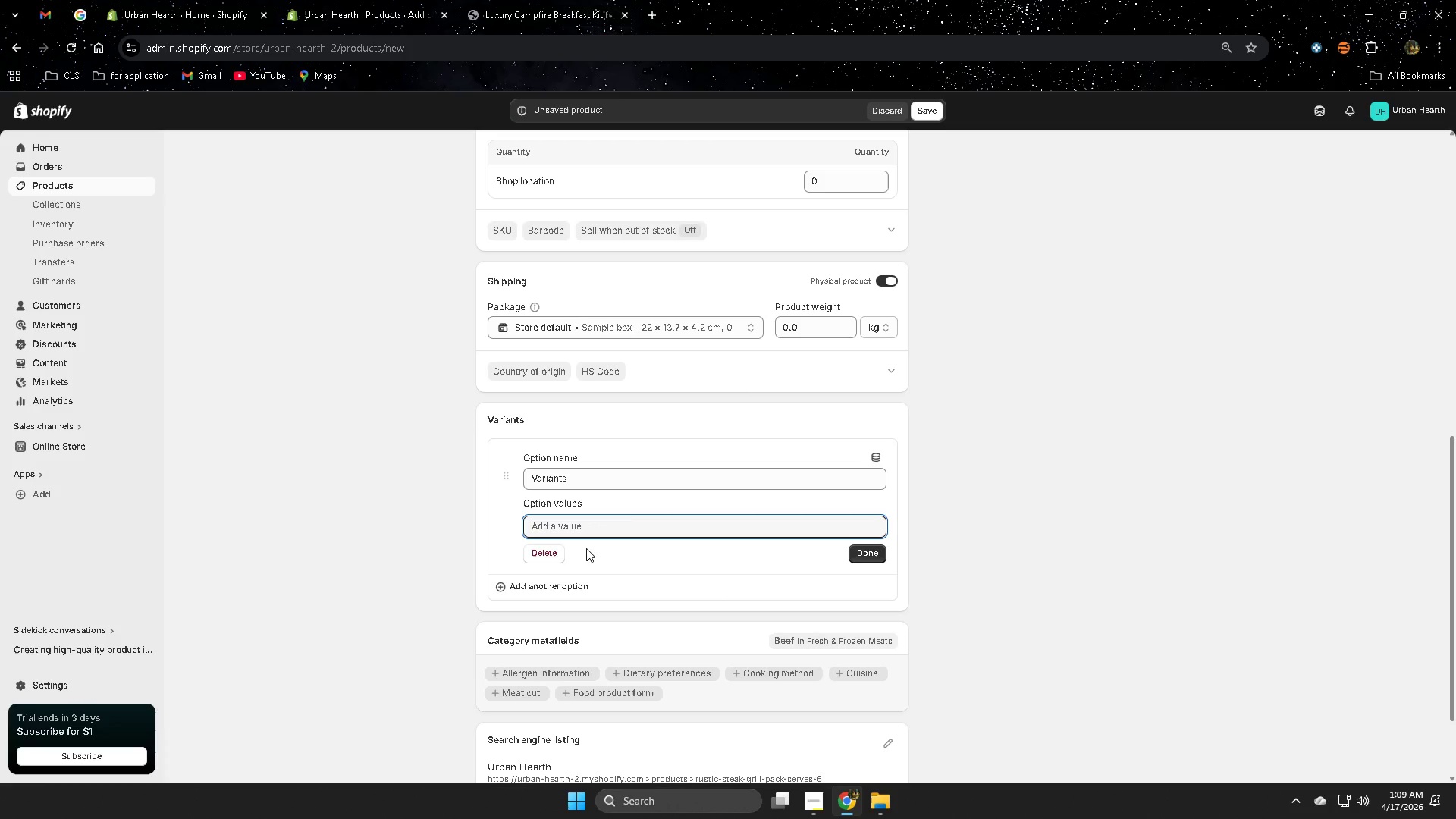 
type(Classin)
 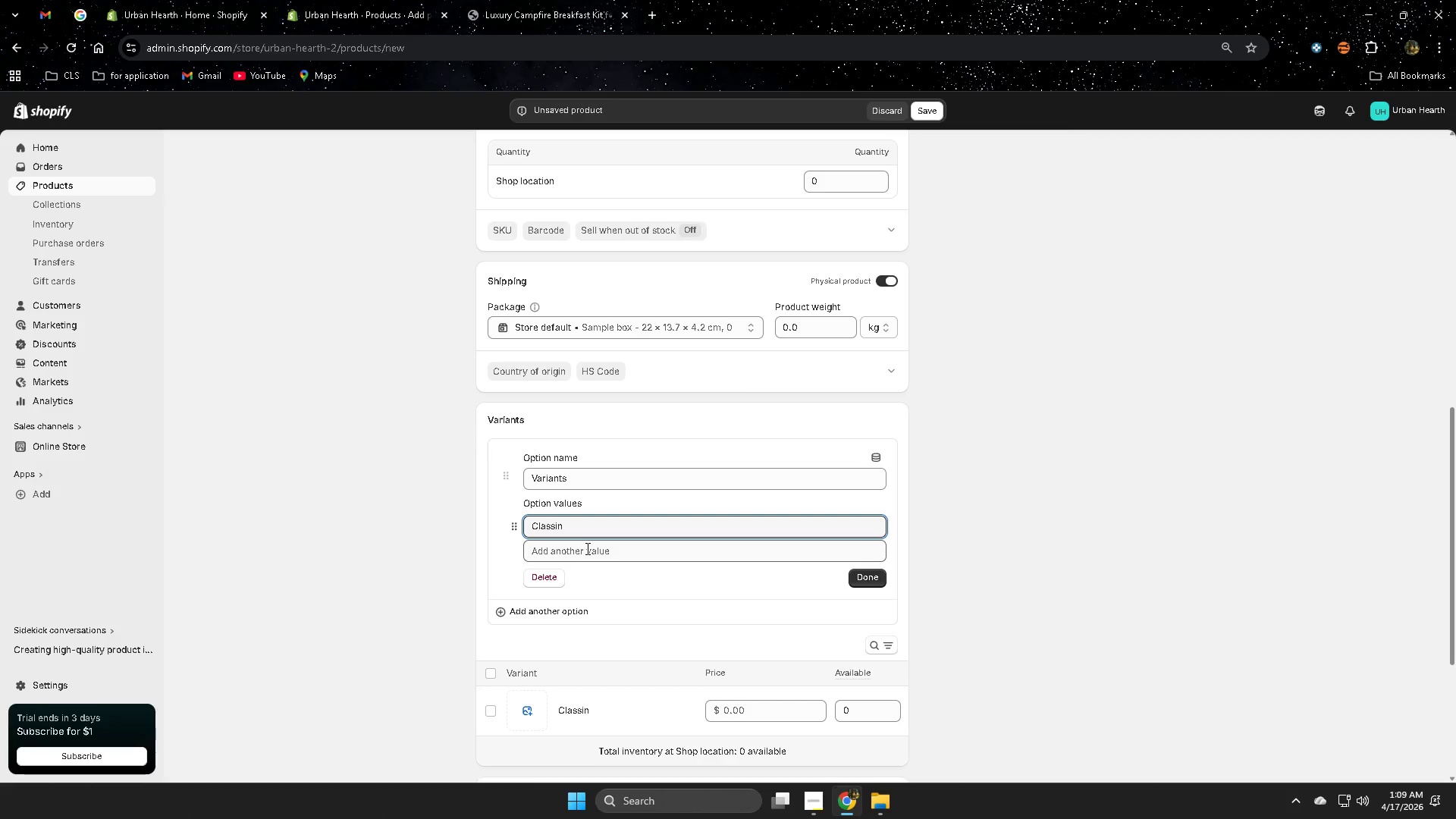 
left_click([585, 549])
 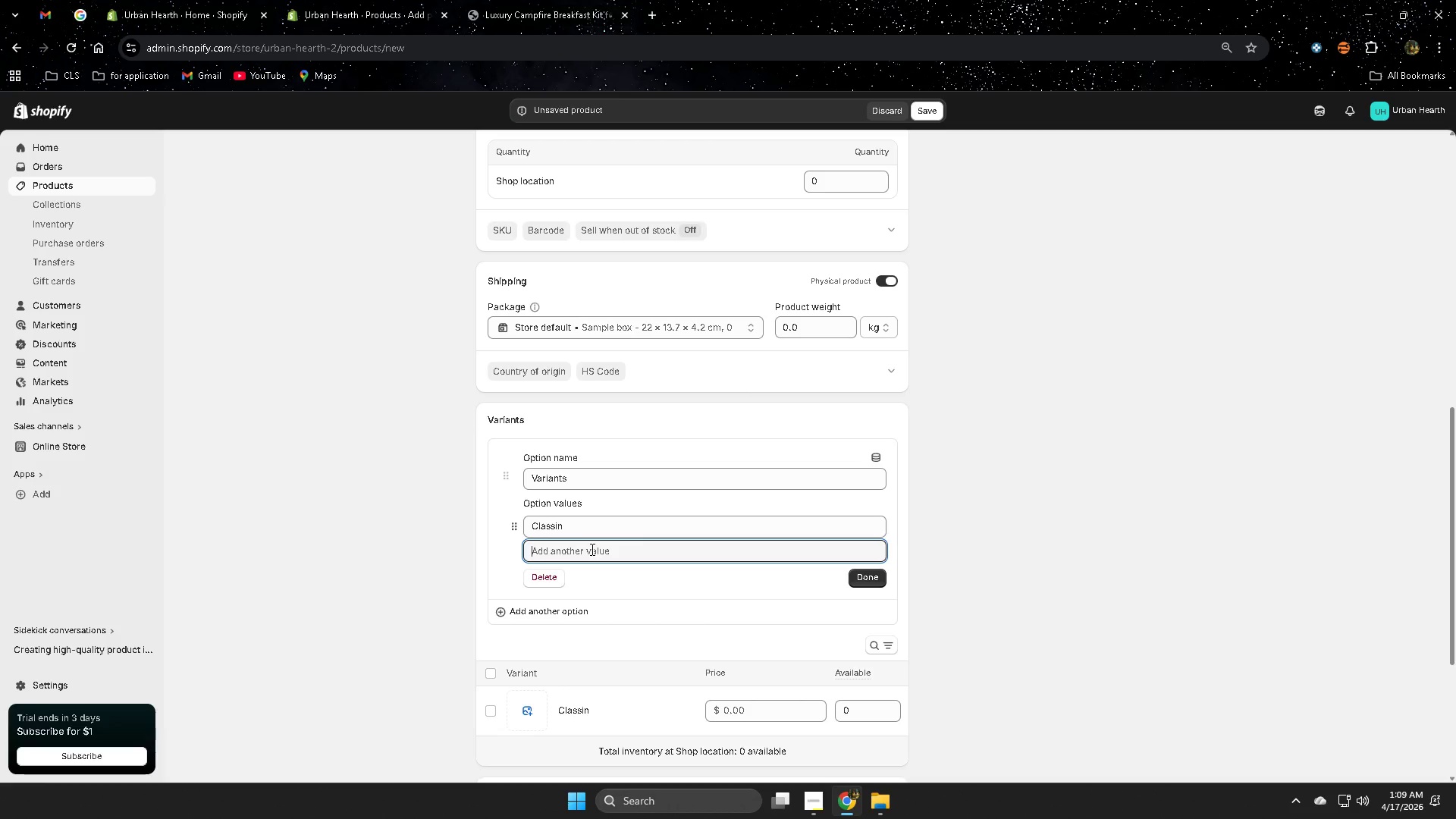 
type(GRAss-Fed up)
key(Backspace)
key(Backspace)
type(Upgrade)
 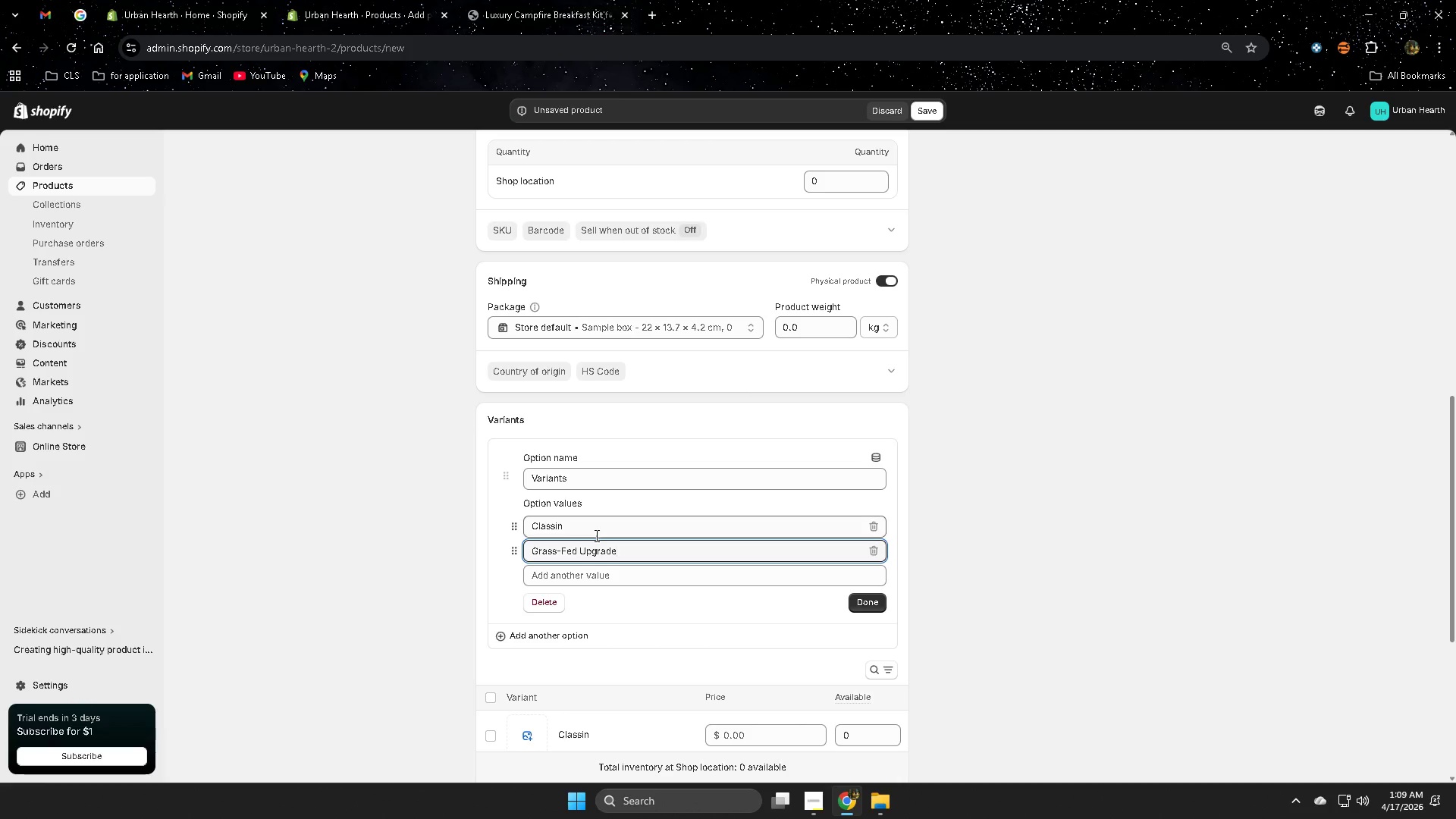 
left_click([1060, 541])
 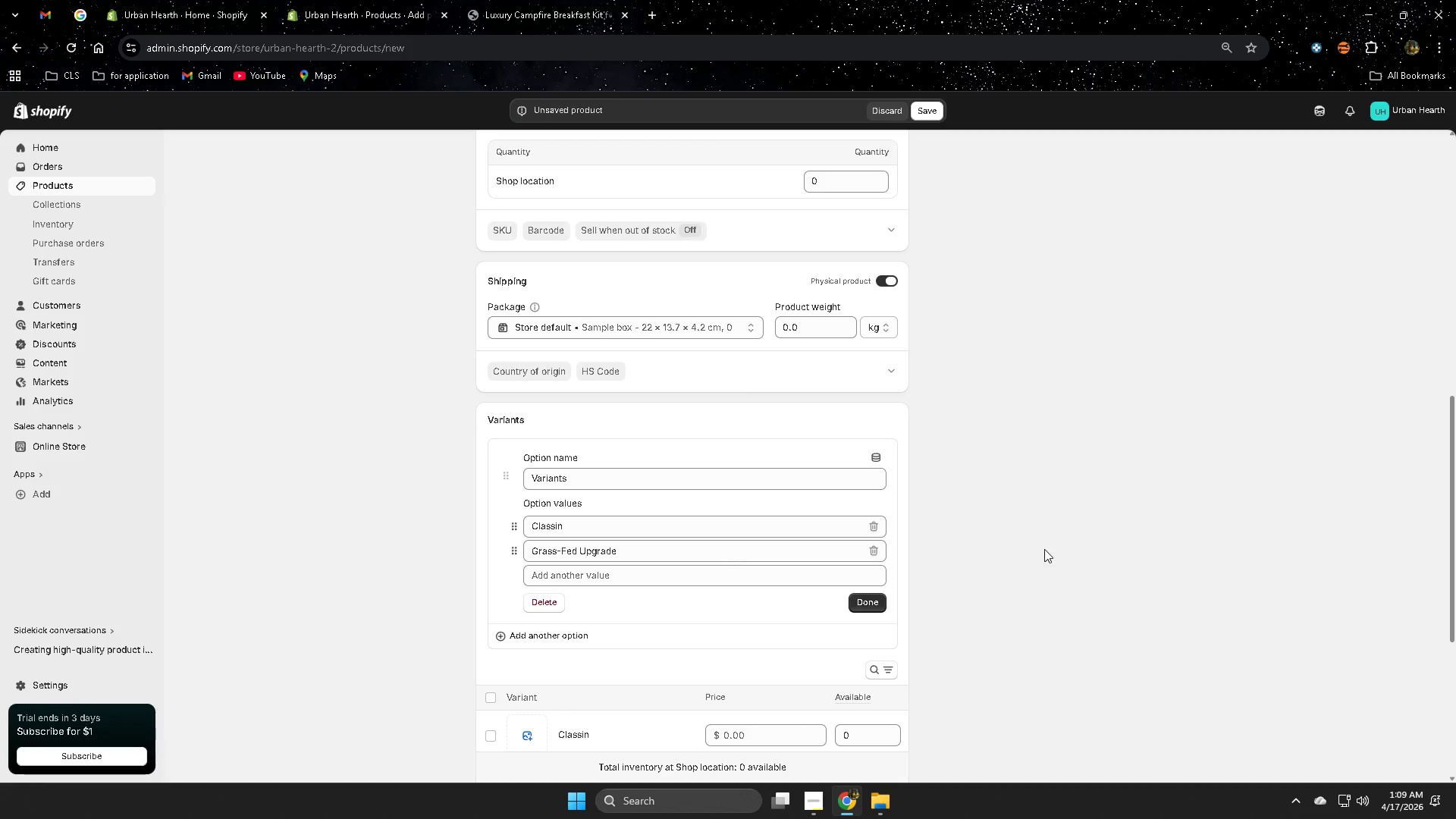 
scroll: coordinate [912, 626], scroll_direction: down, amount: 2.0
 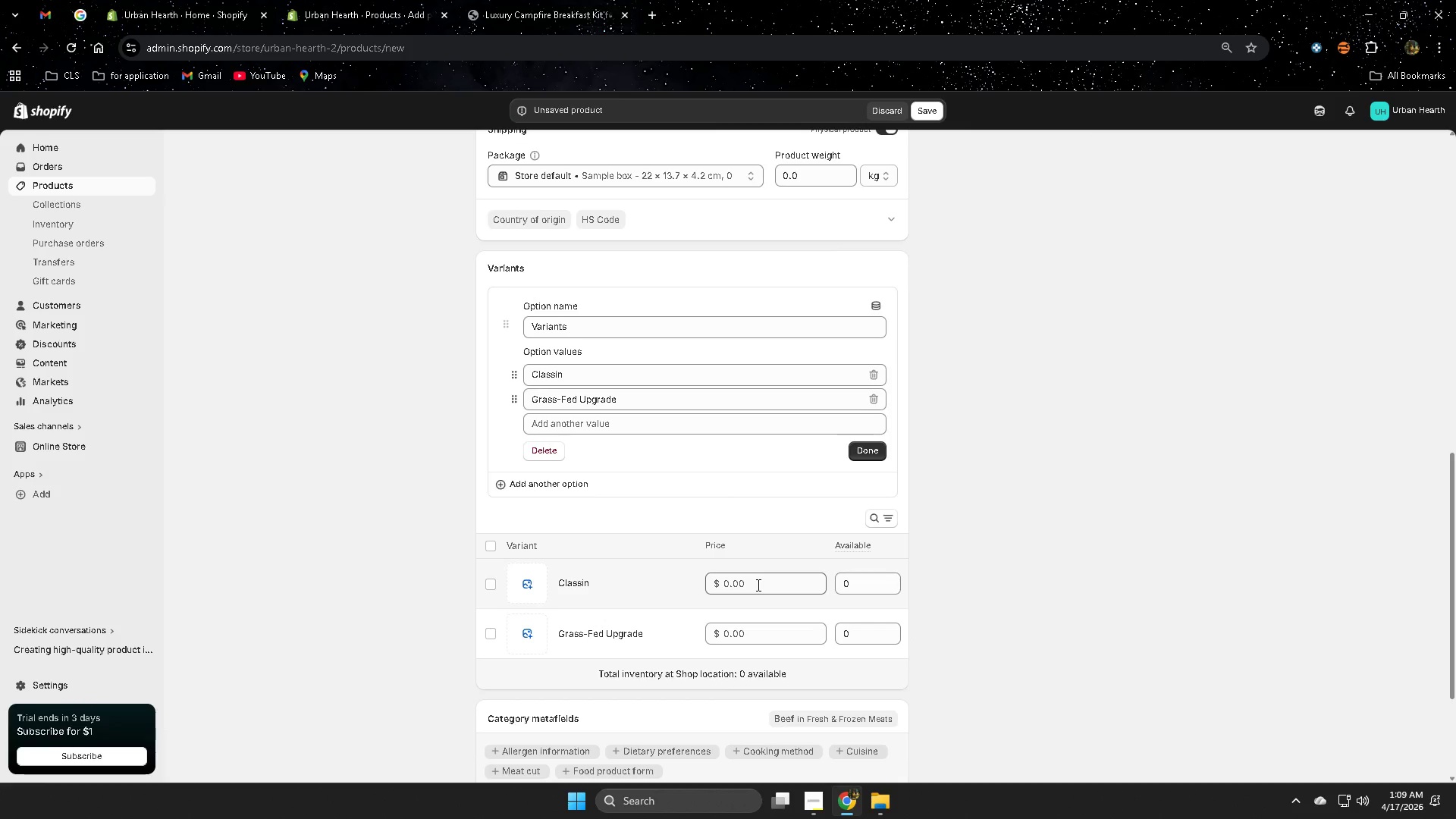 
double_click([757, 585])
 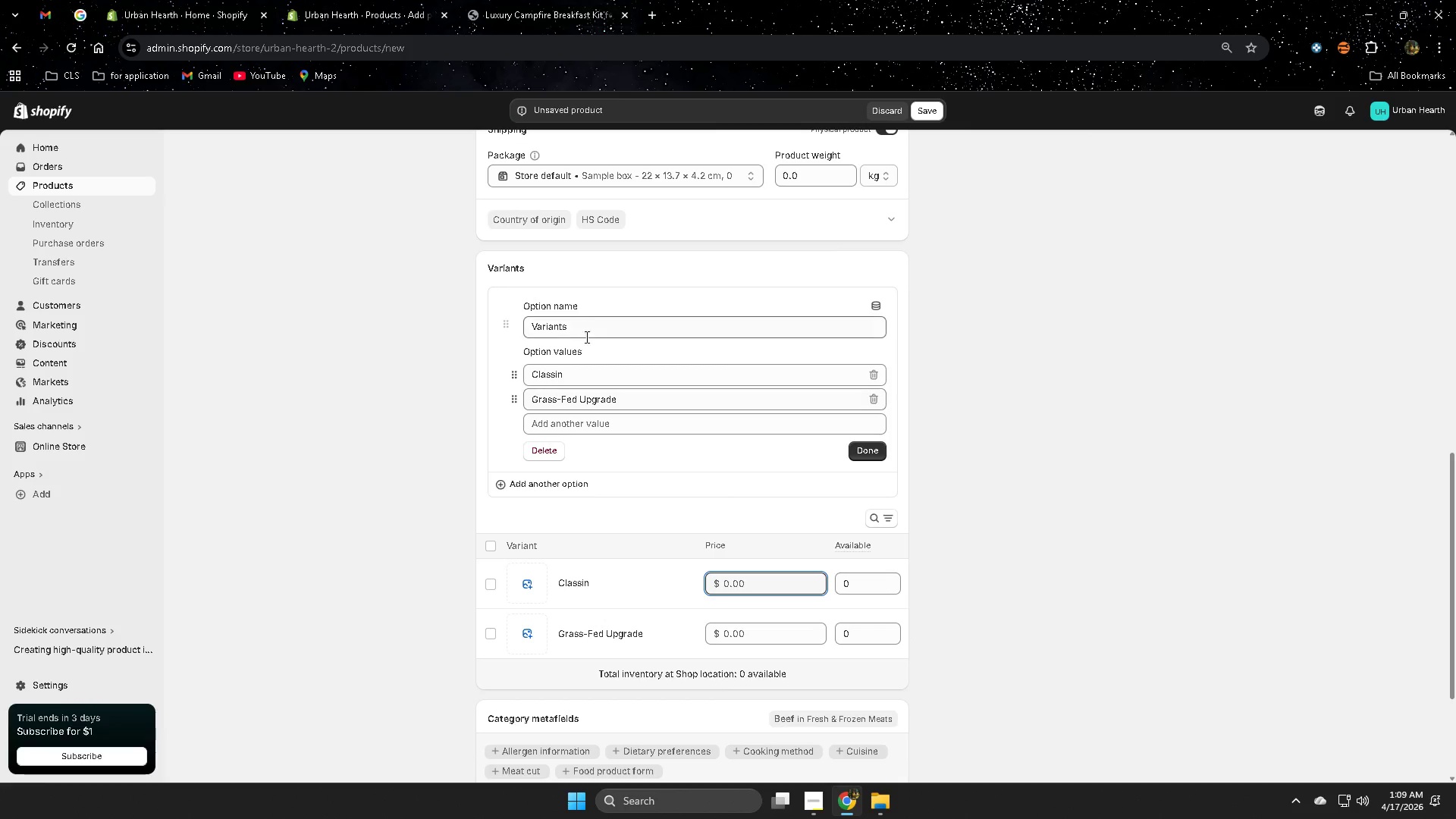 
double_click([580, 372])
 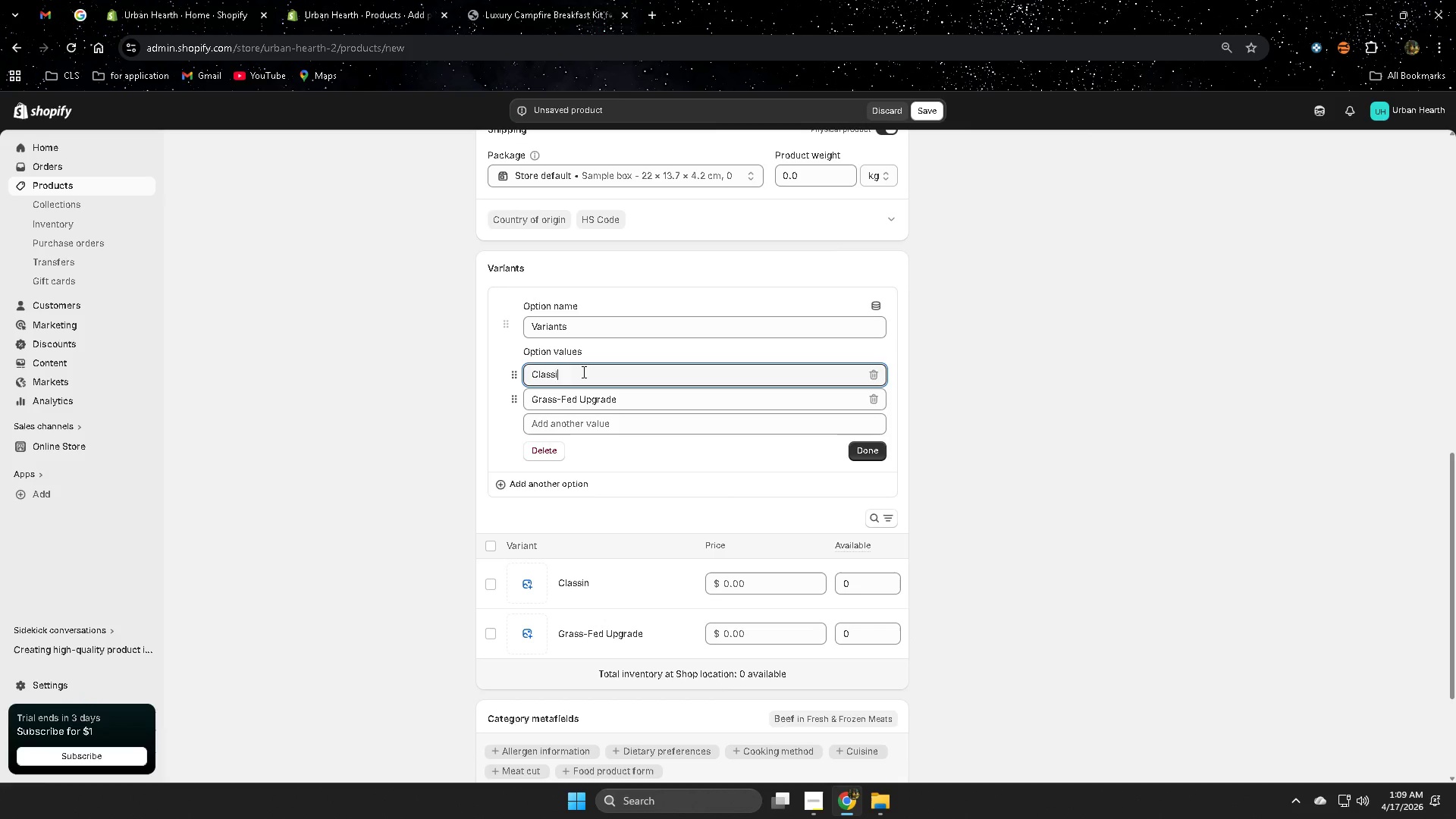 
key(Backspace)
 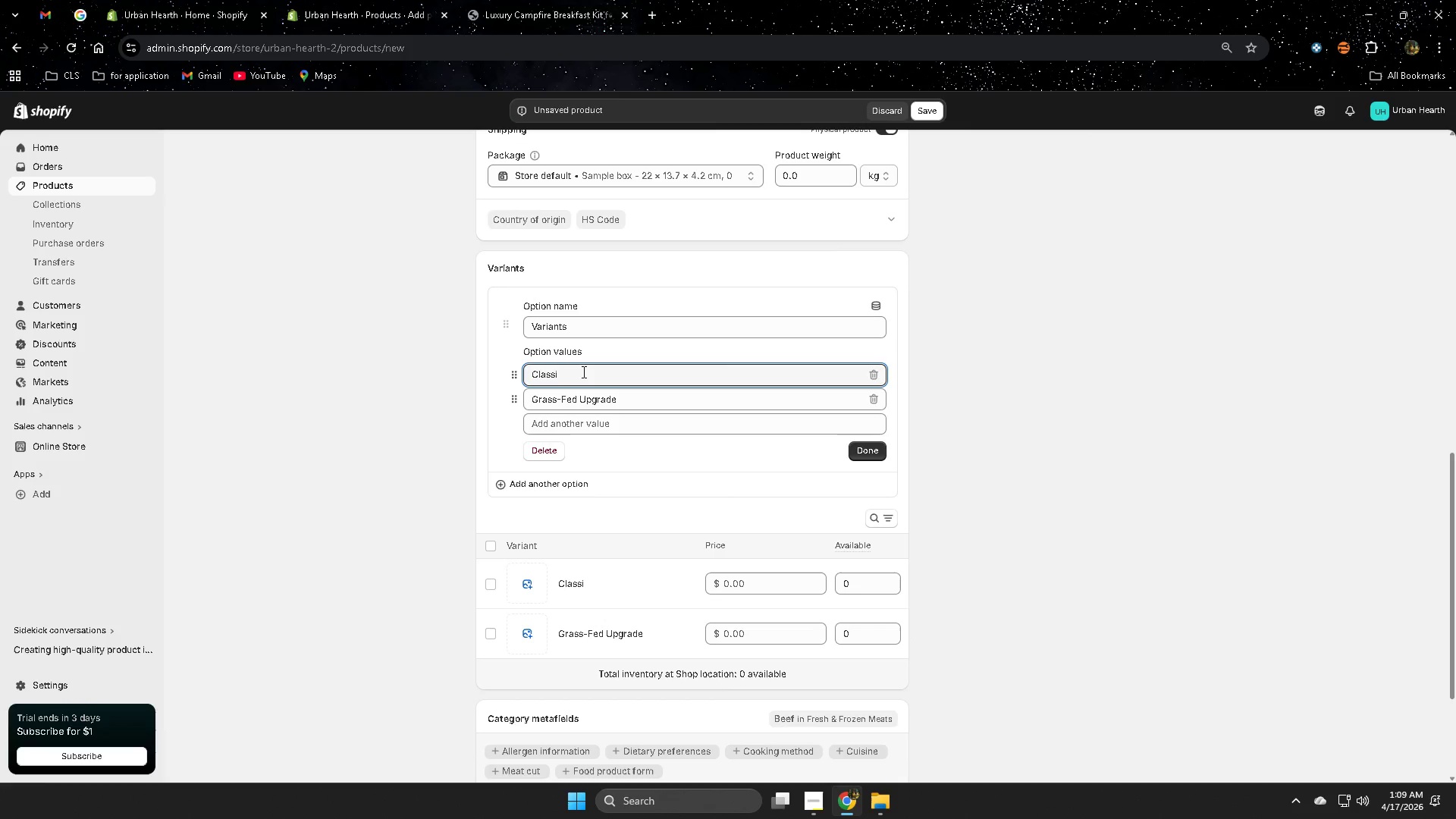 
key(C)
 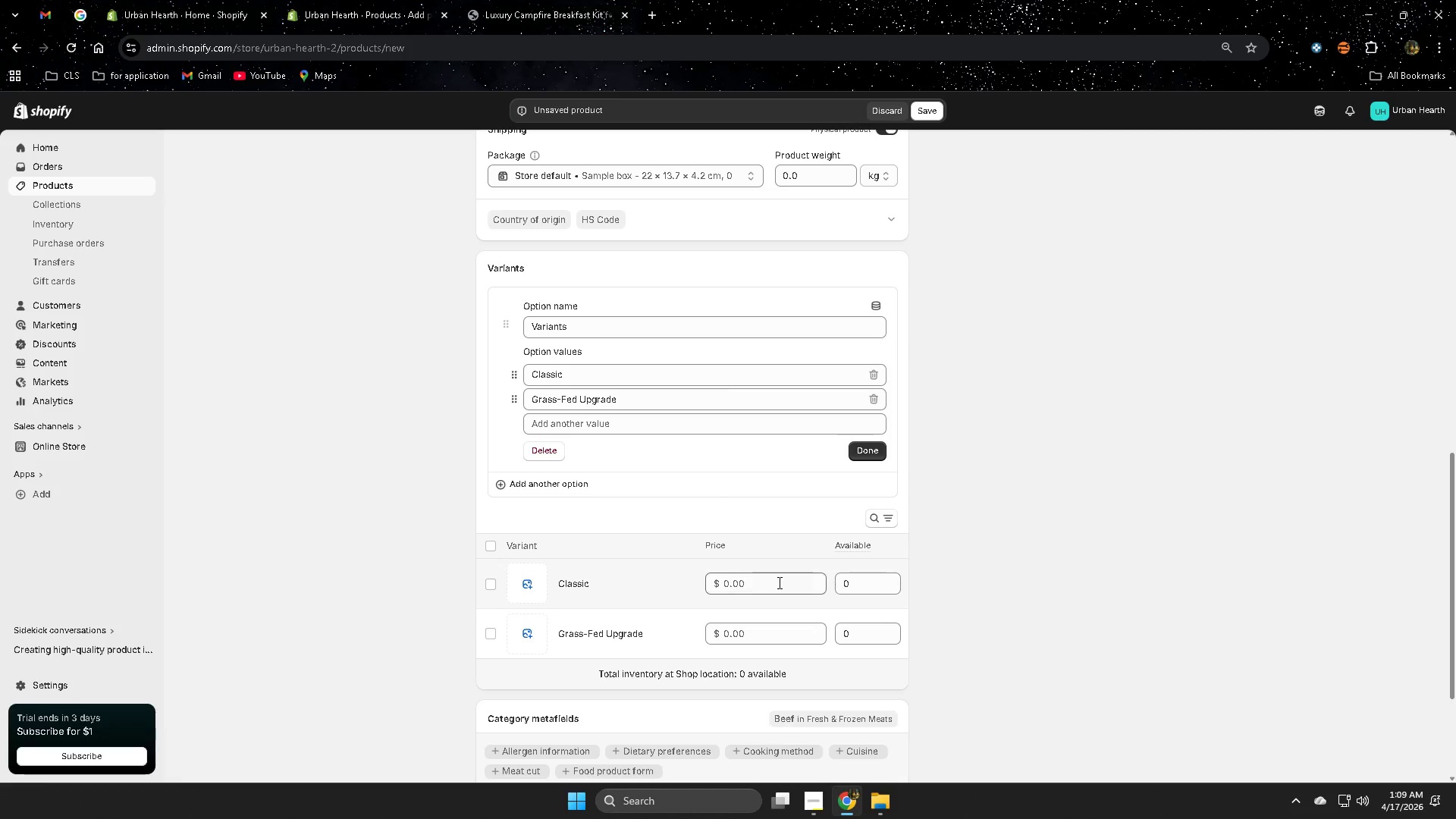 
double_click([752, 585])
 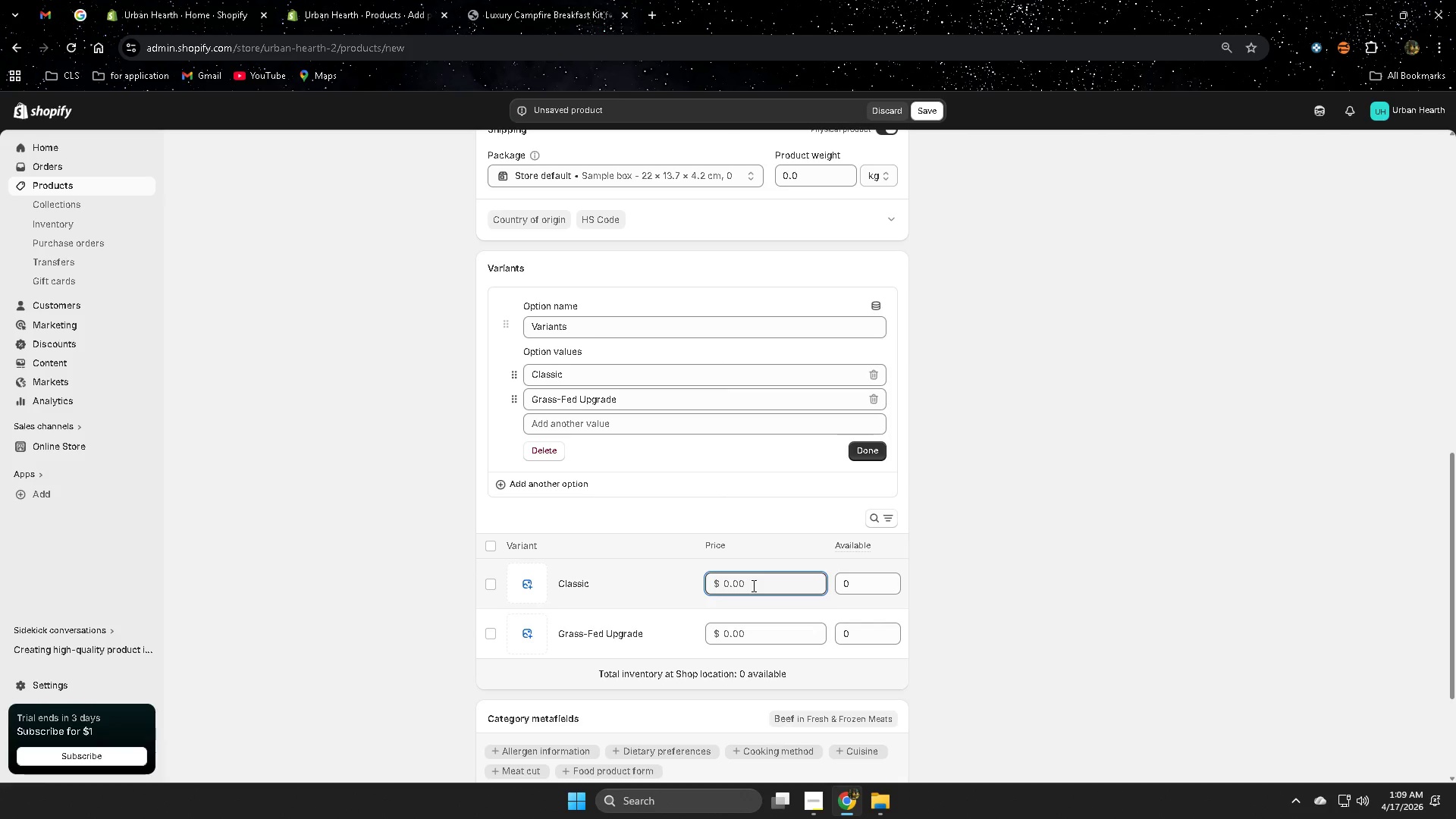 
wait(6.39)
 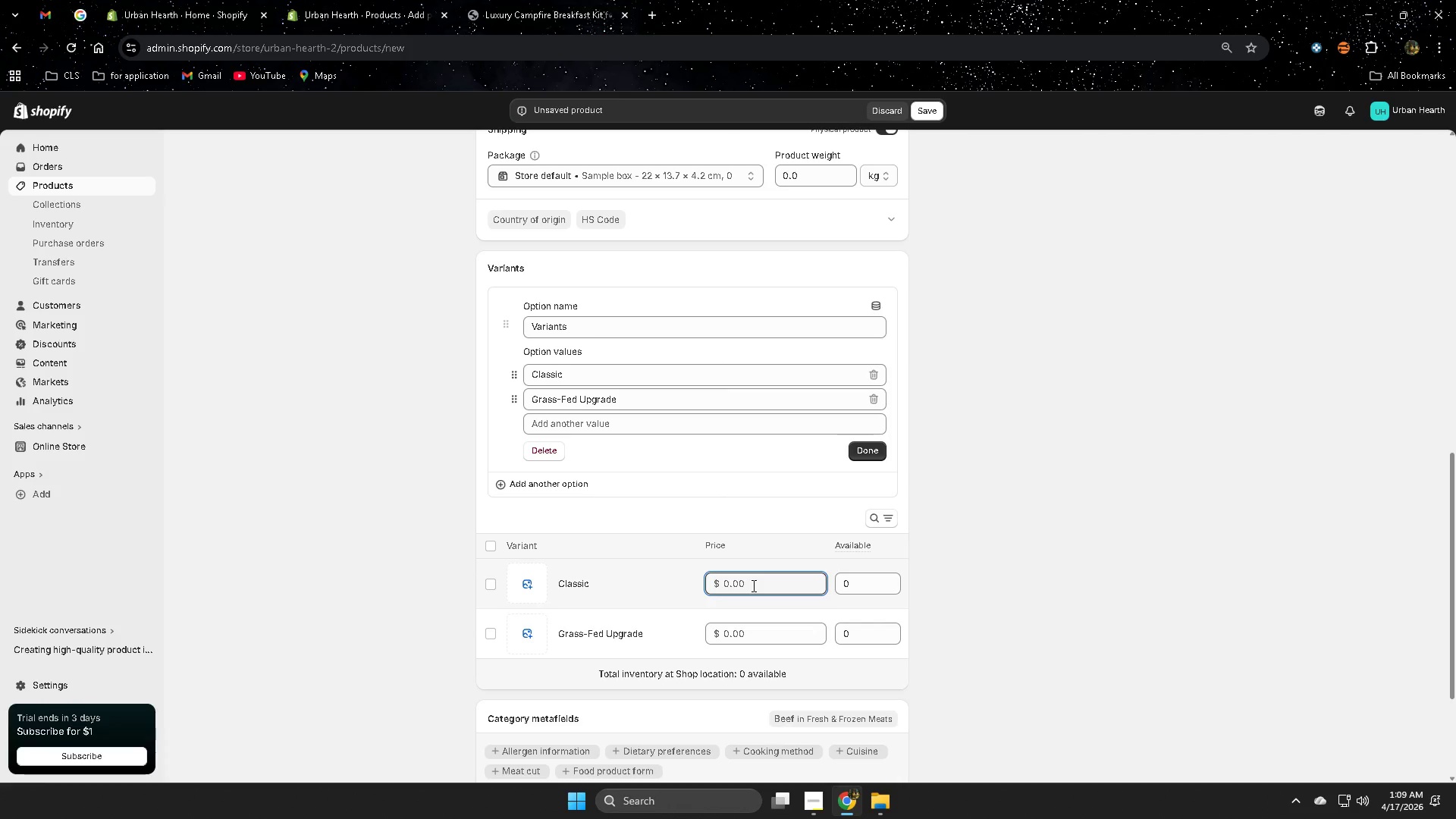 
scroll: coordinate [732, 632], scroll_direction: down, amount: 3.0
 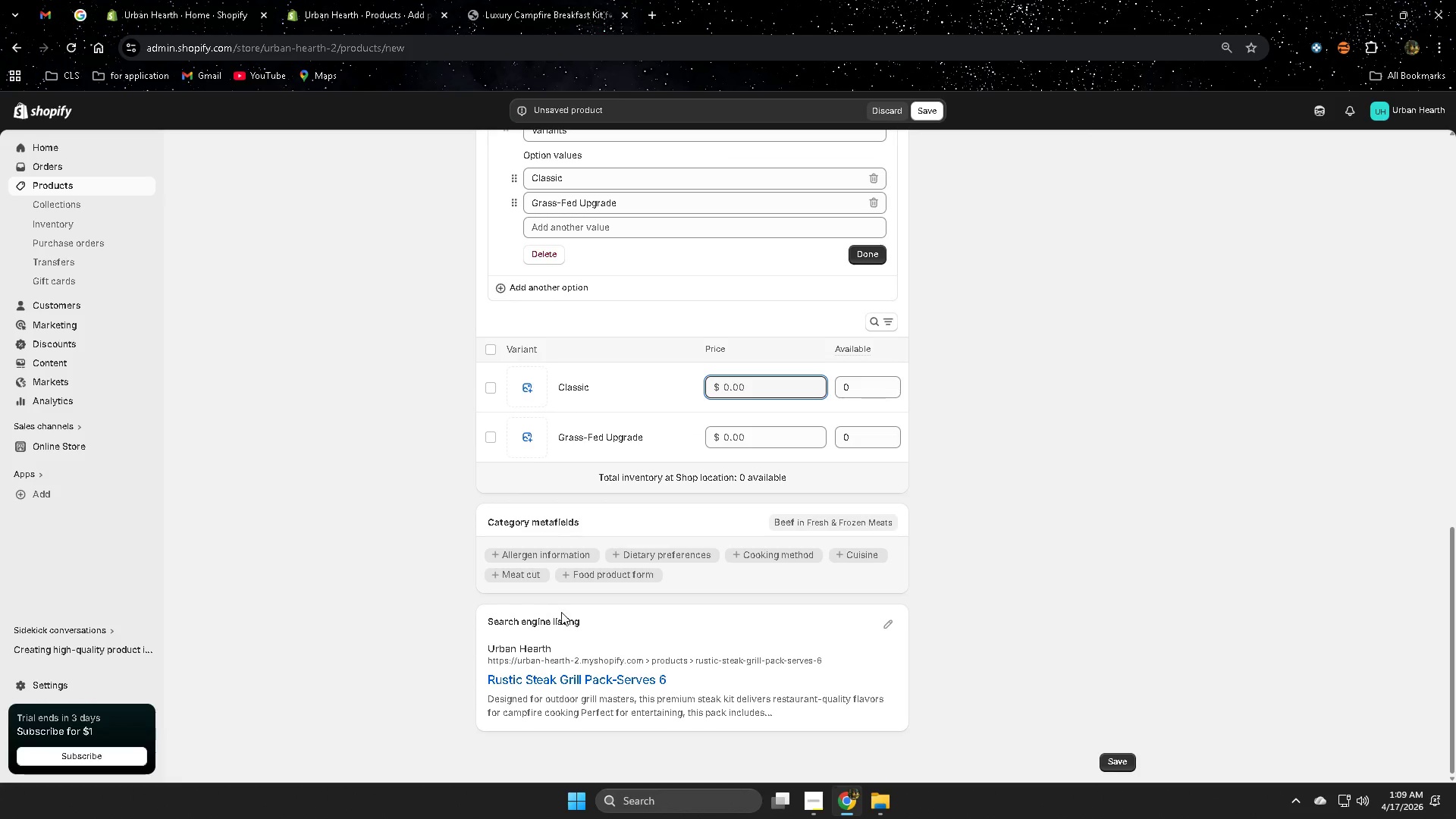 
scroll: coordinate [381, 571], scroll_direction: up, amount: 5.0
 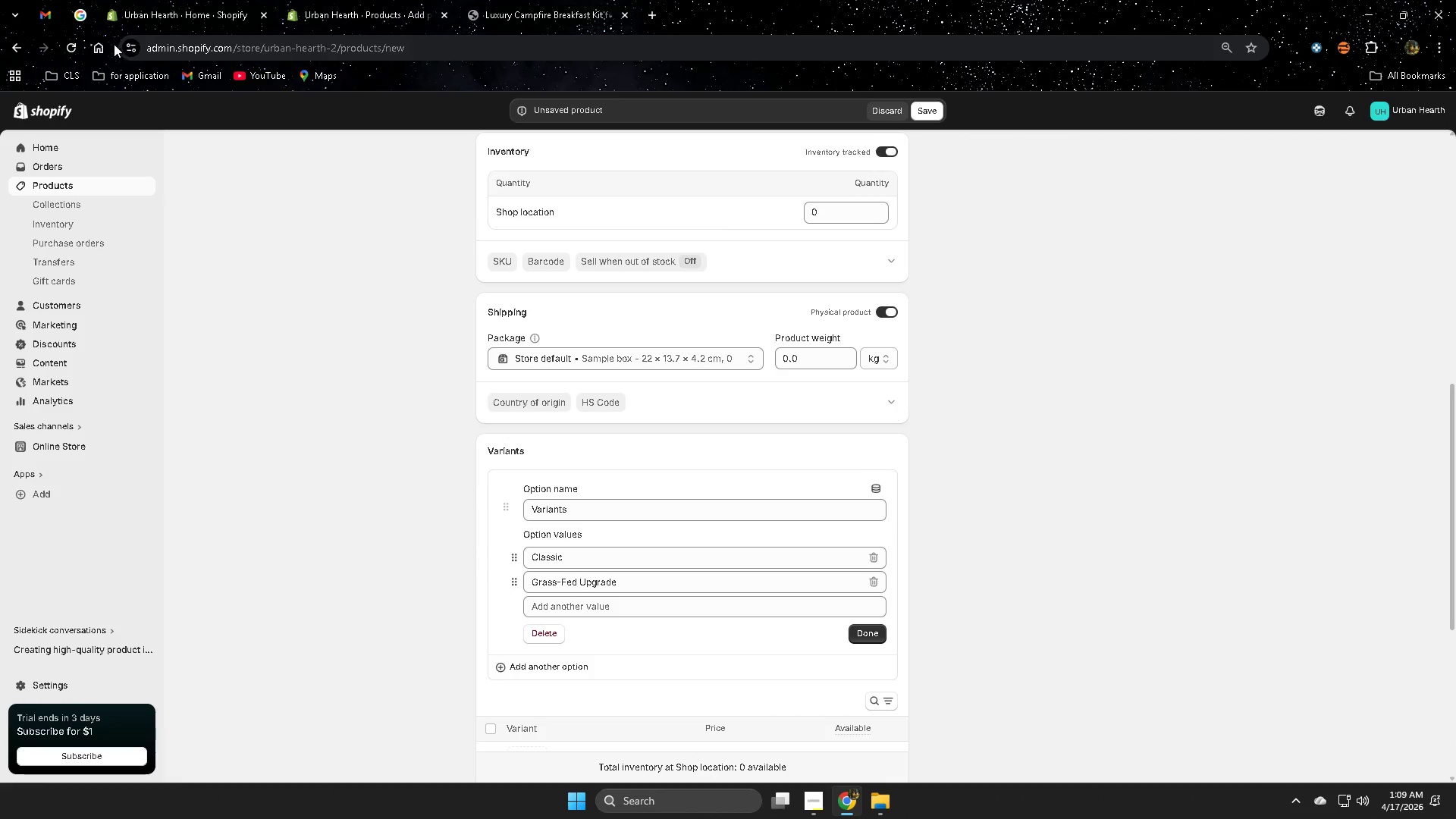 
left_click([83, 19])
 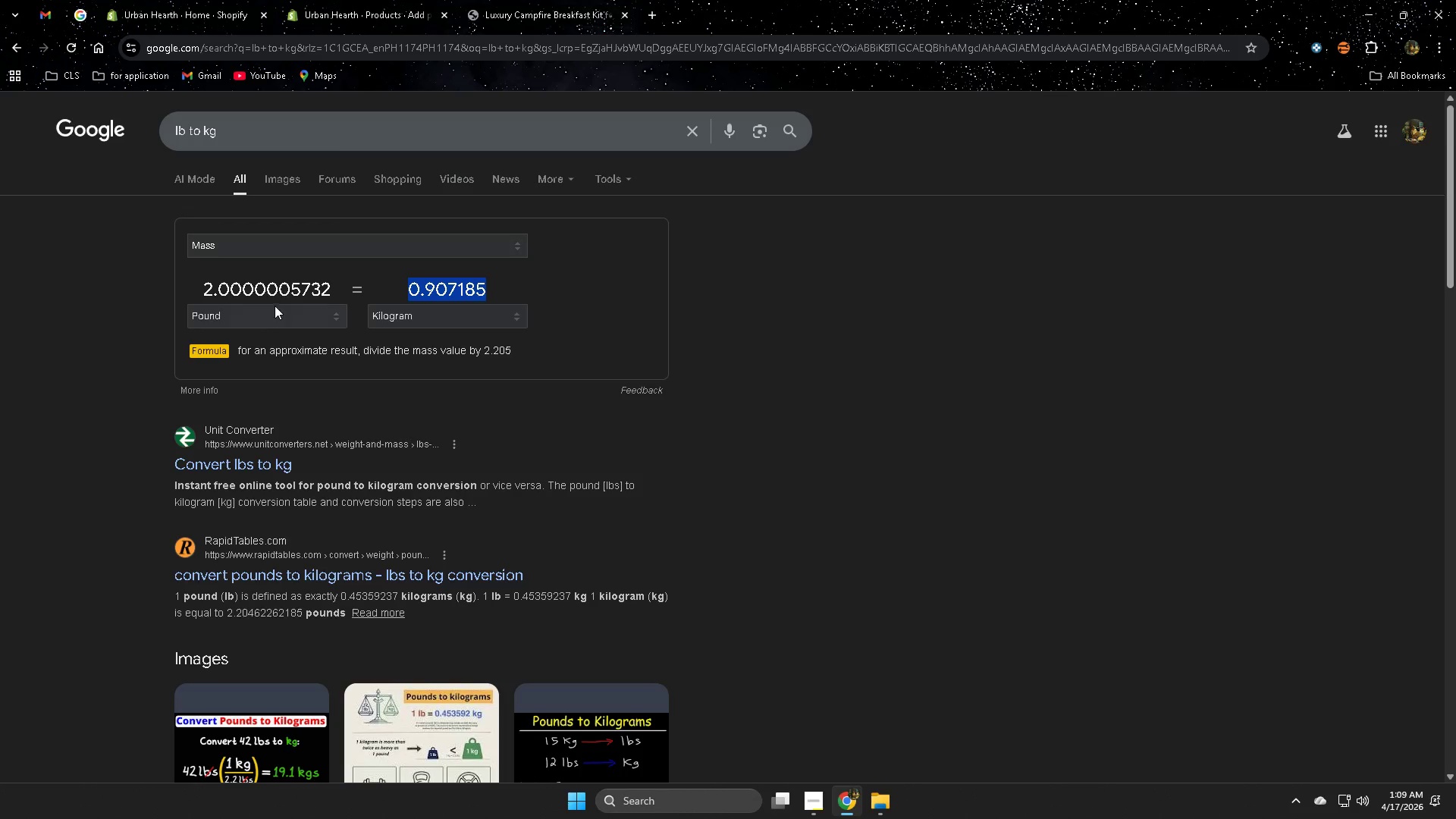 
left_click([285, 287])
 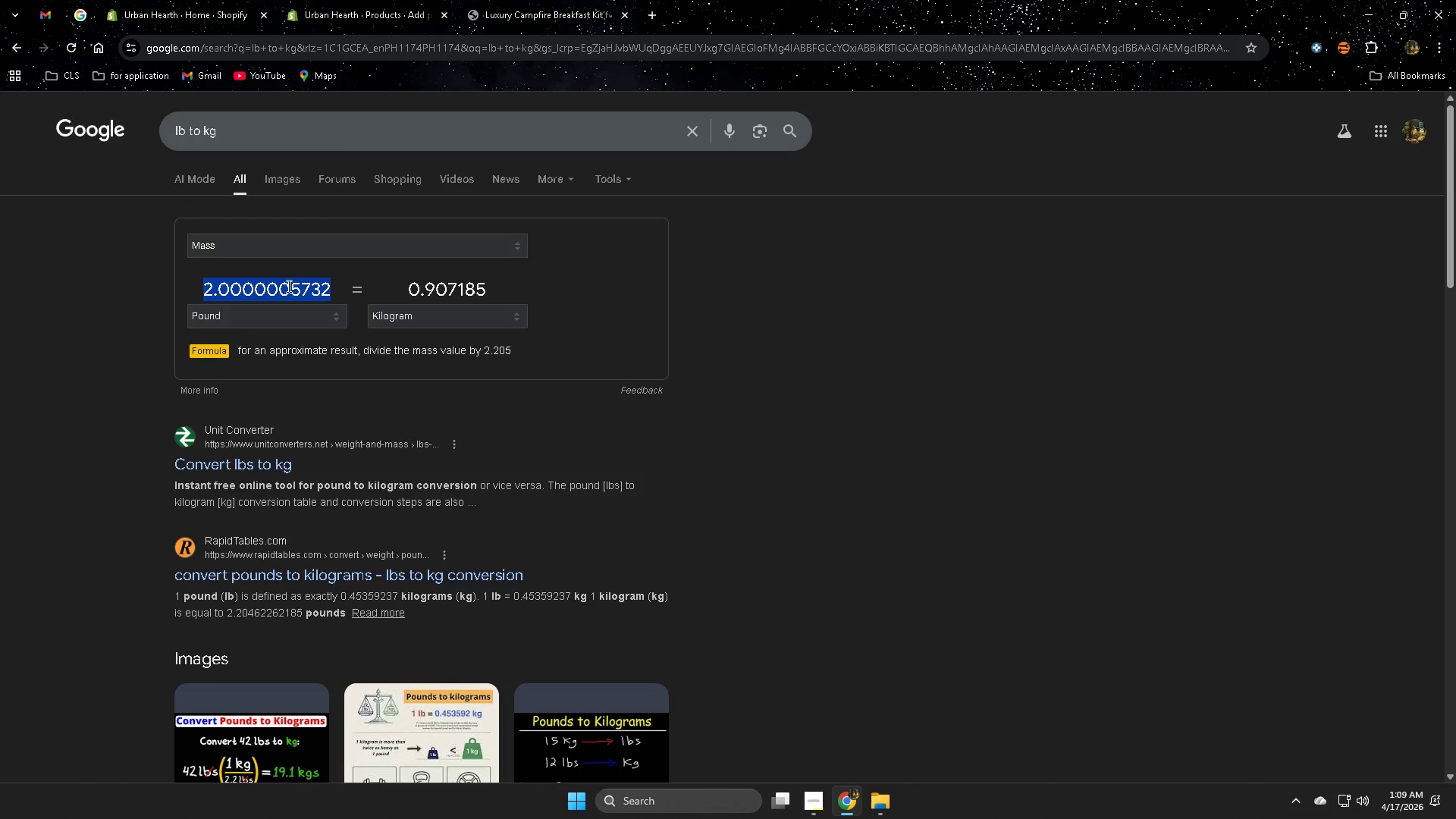 
key(6)
 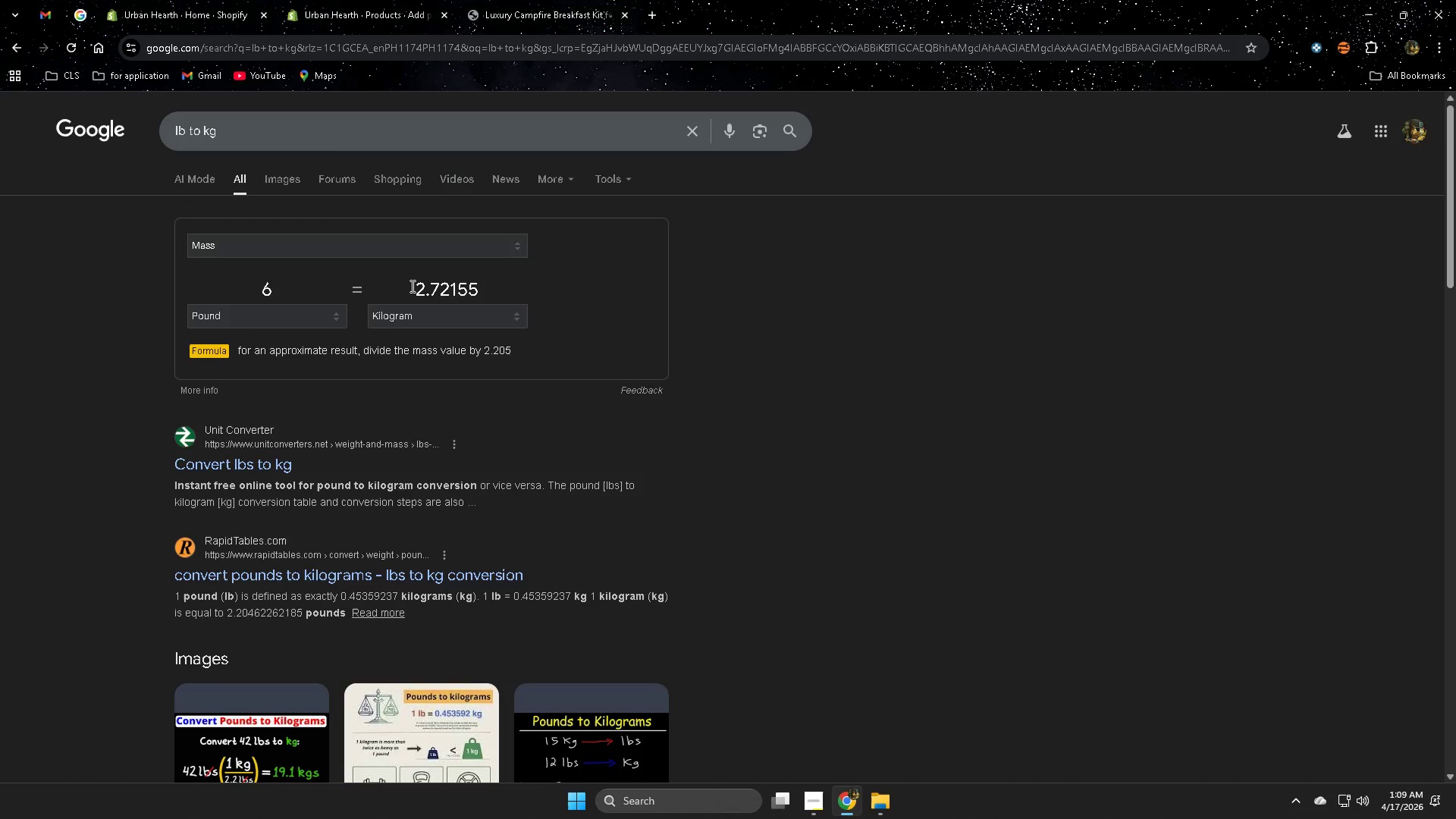 
left_click_drag(start_coordinate=[410, 285], to_coordinate=[507, 287])
 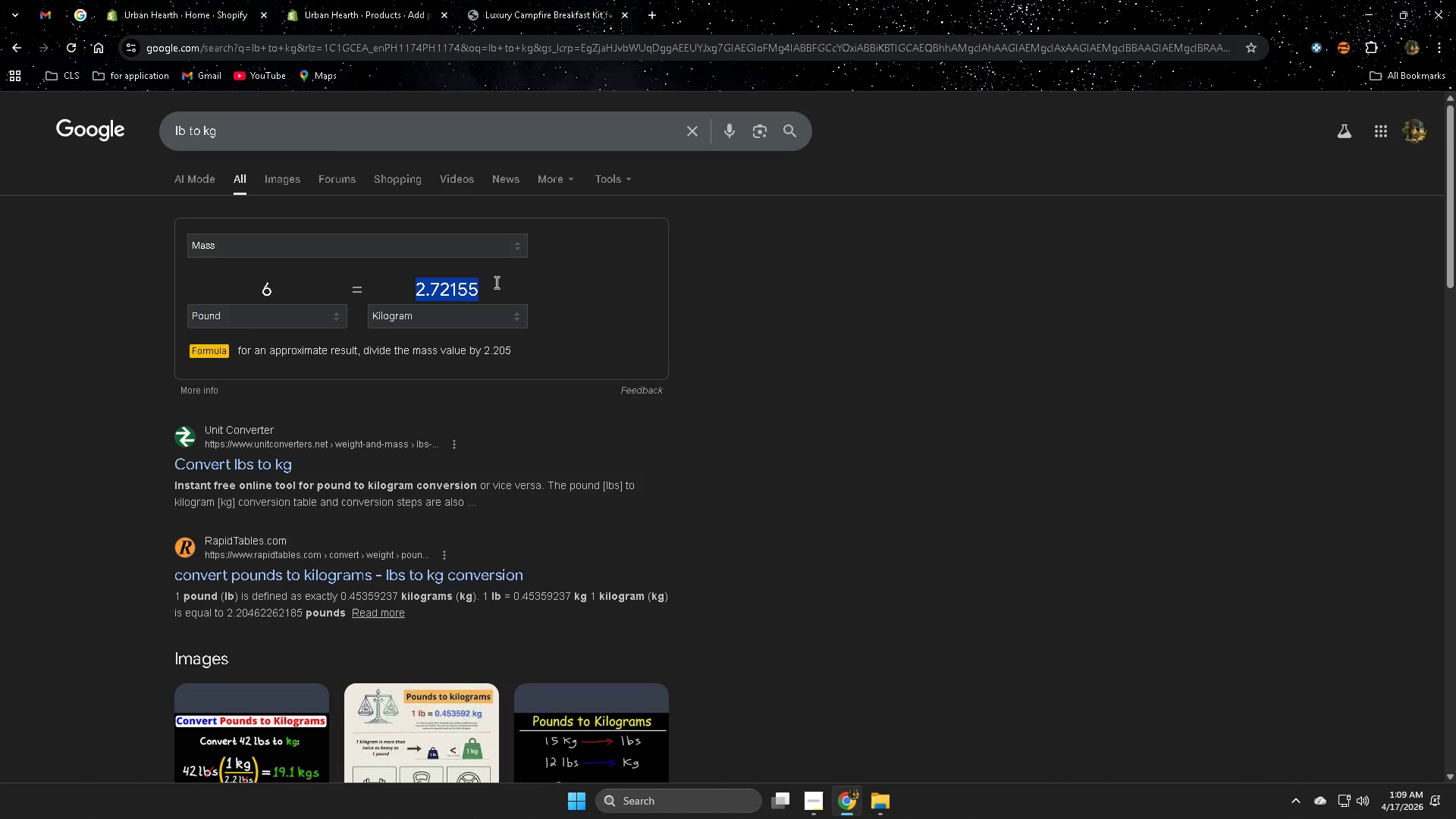 
key(Control+ControlLeft)
 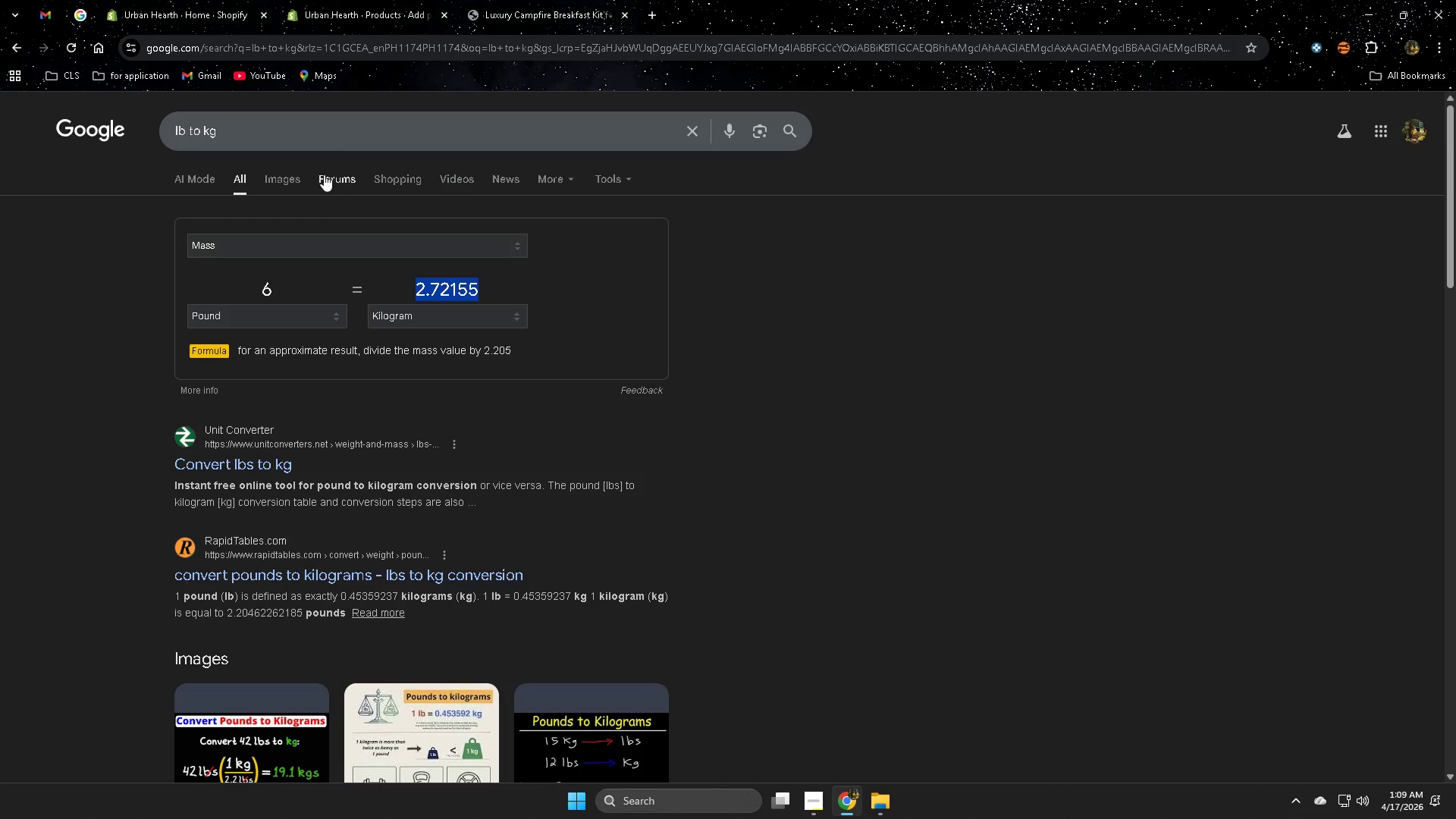 
key(Control+C)
 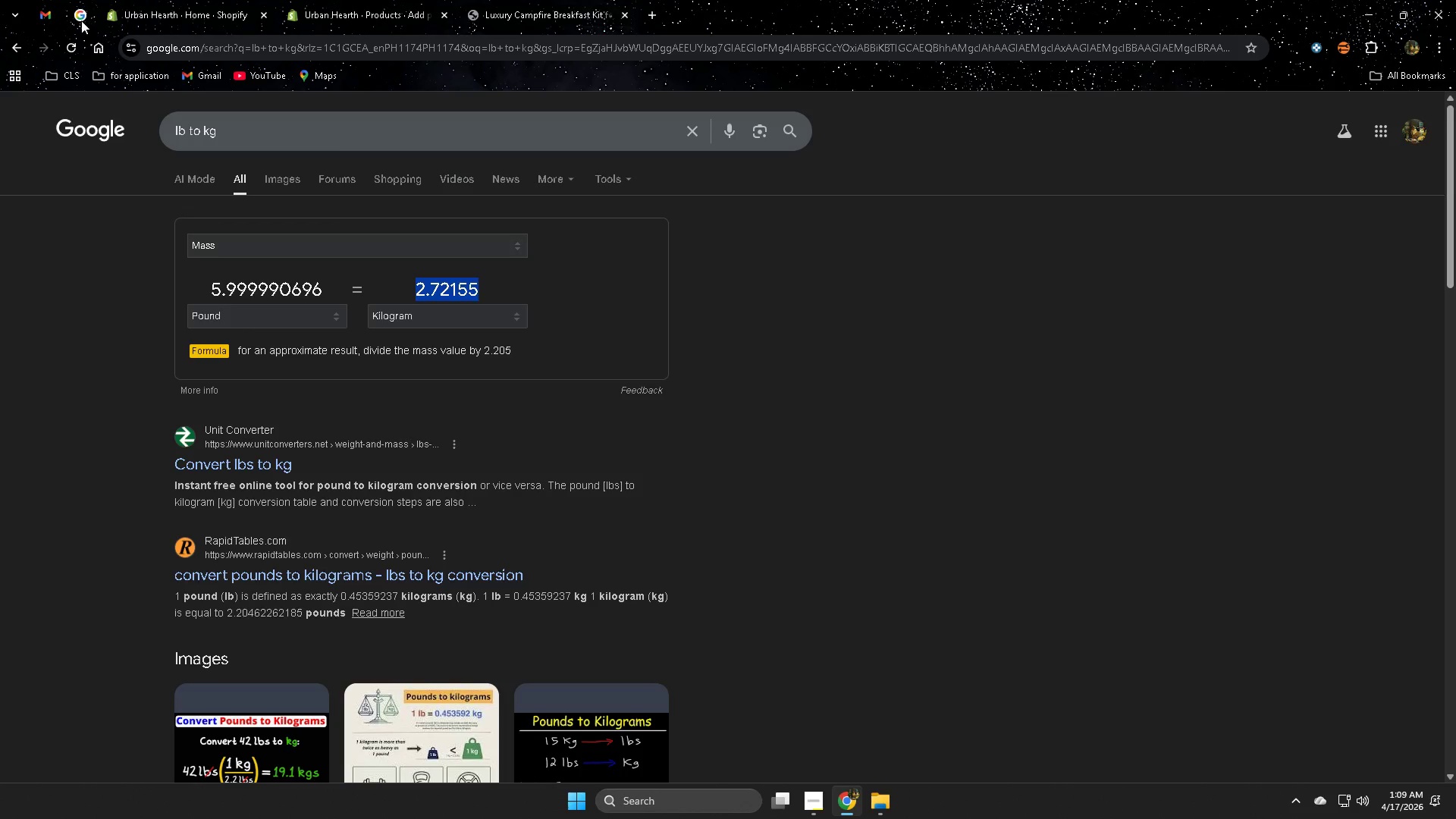 
left_click([77, 17])
 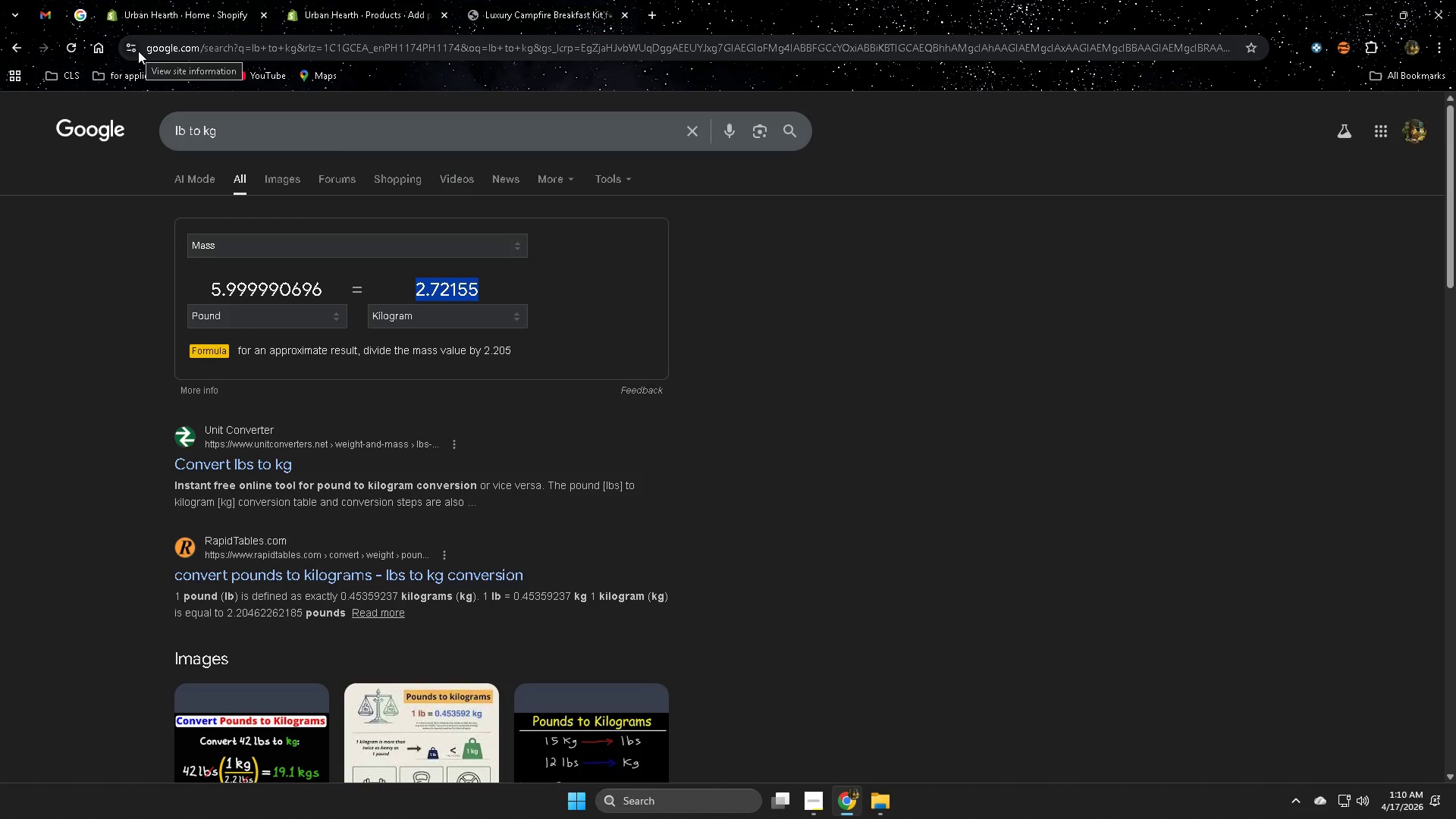 
wait(13.45)
 